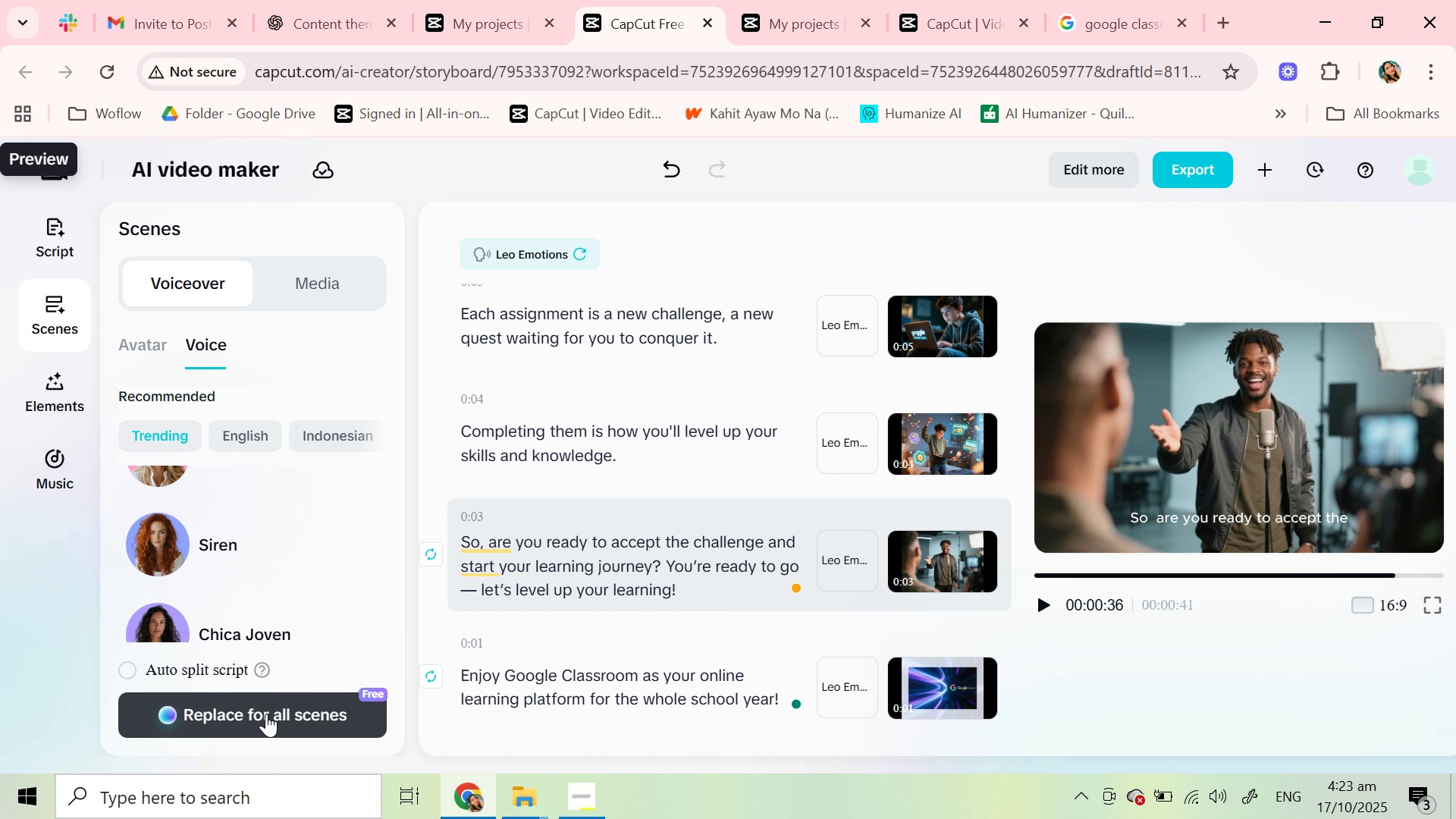 
scroll: coordinate [255, 562], scroll_direction: up, amount: 1.0
 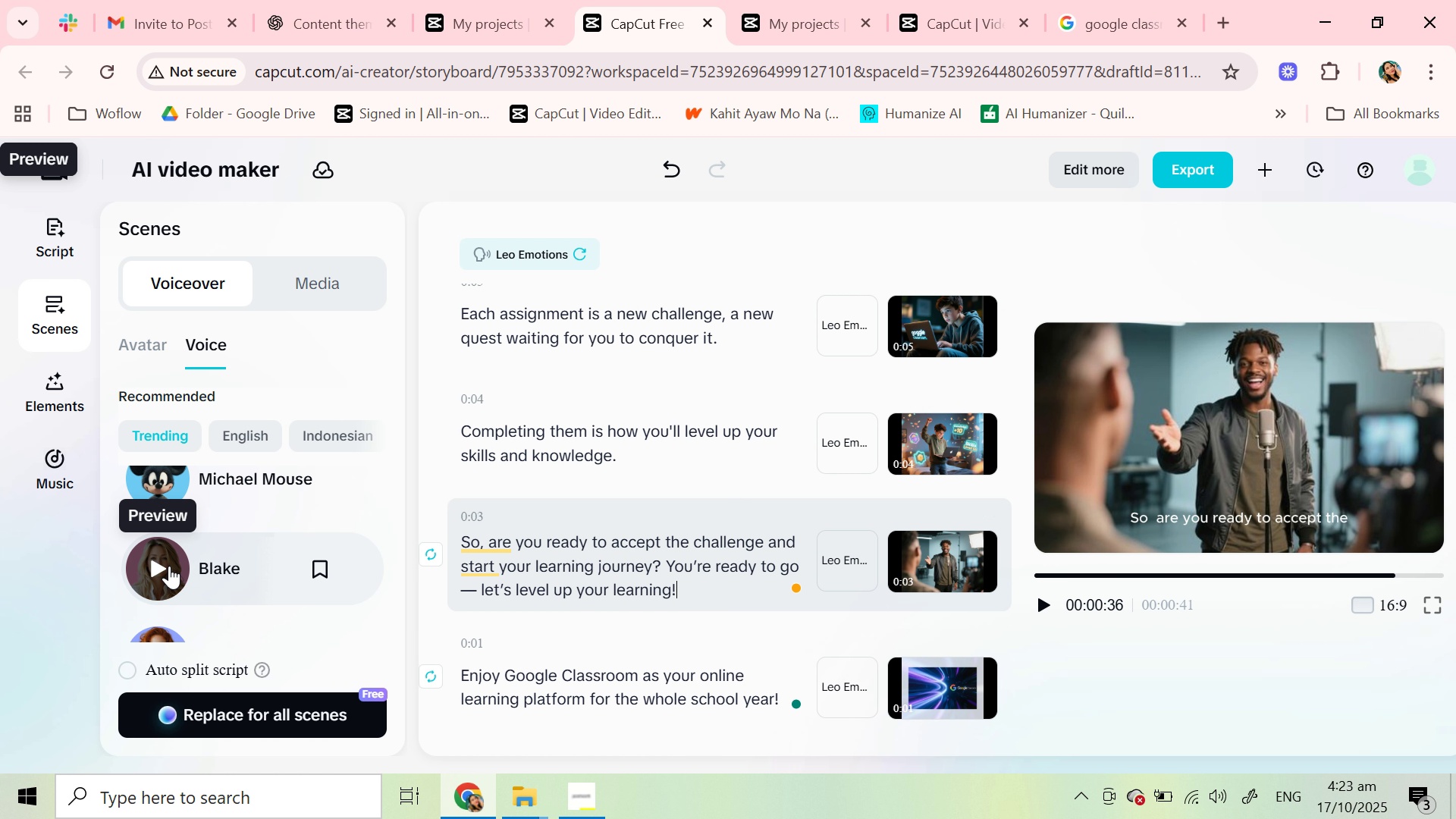 
left_click([169, 566])
 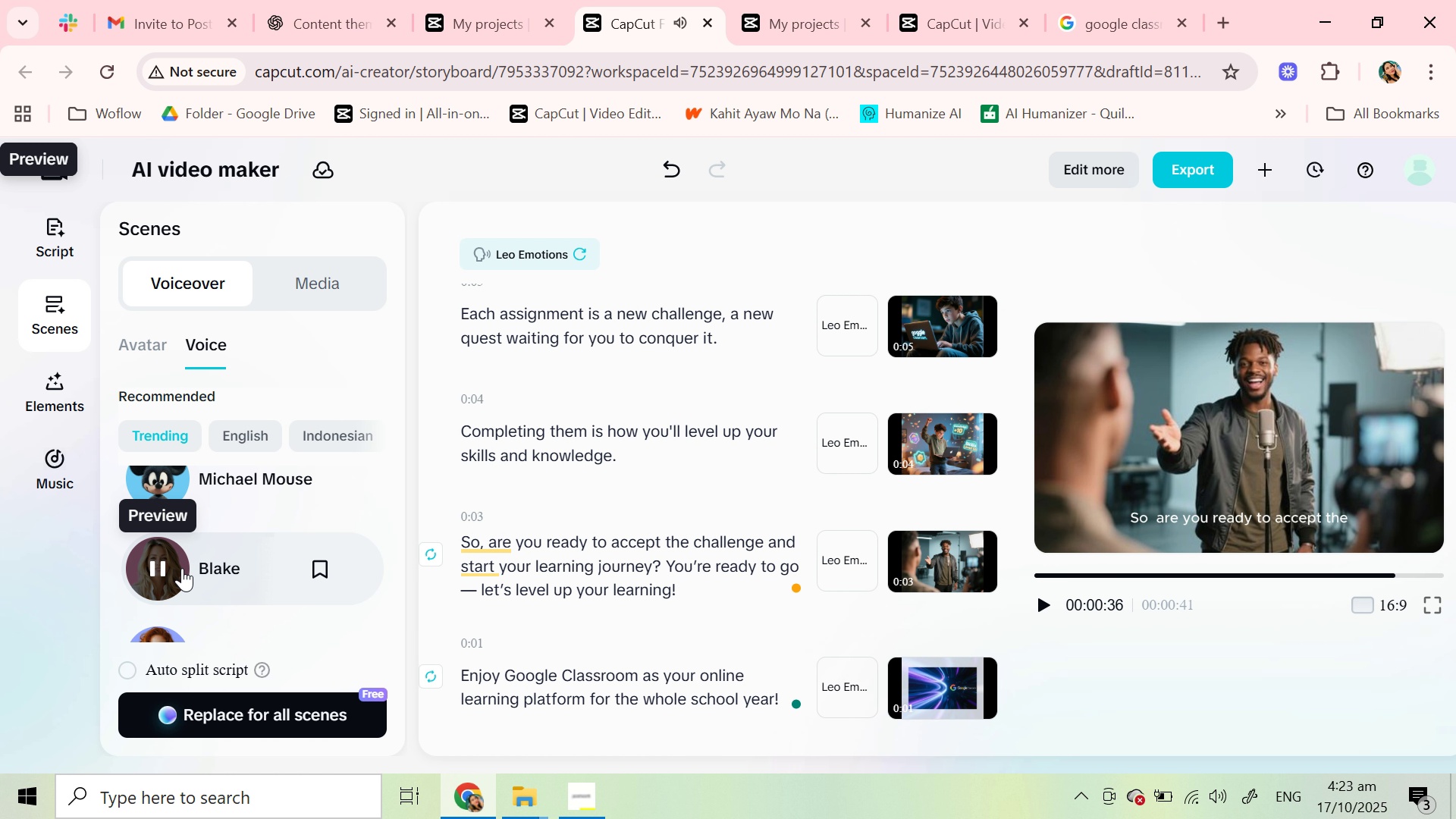 
scroll: coordinate [182, 568], scroll_direction: down, amount: 1.0
 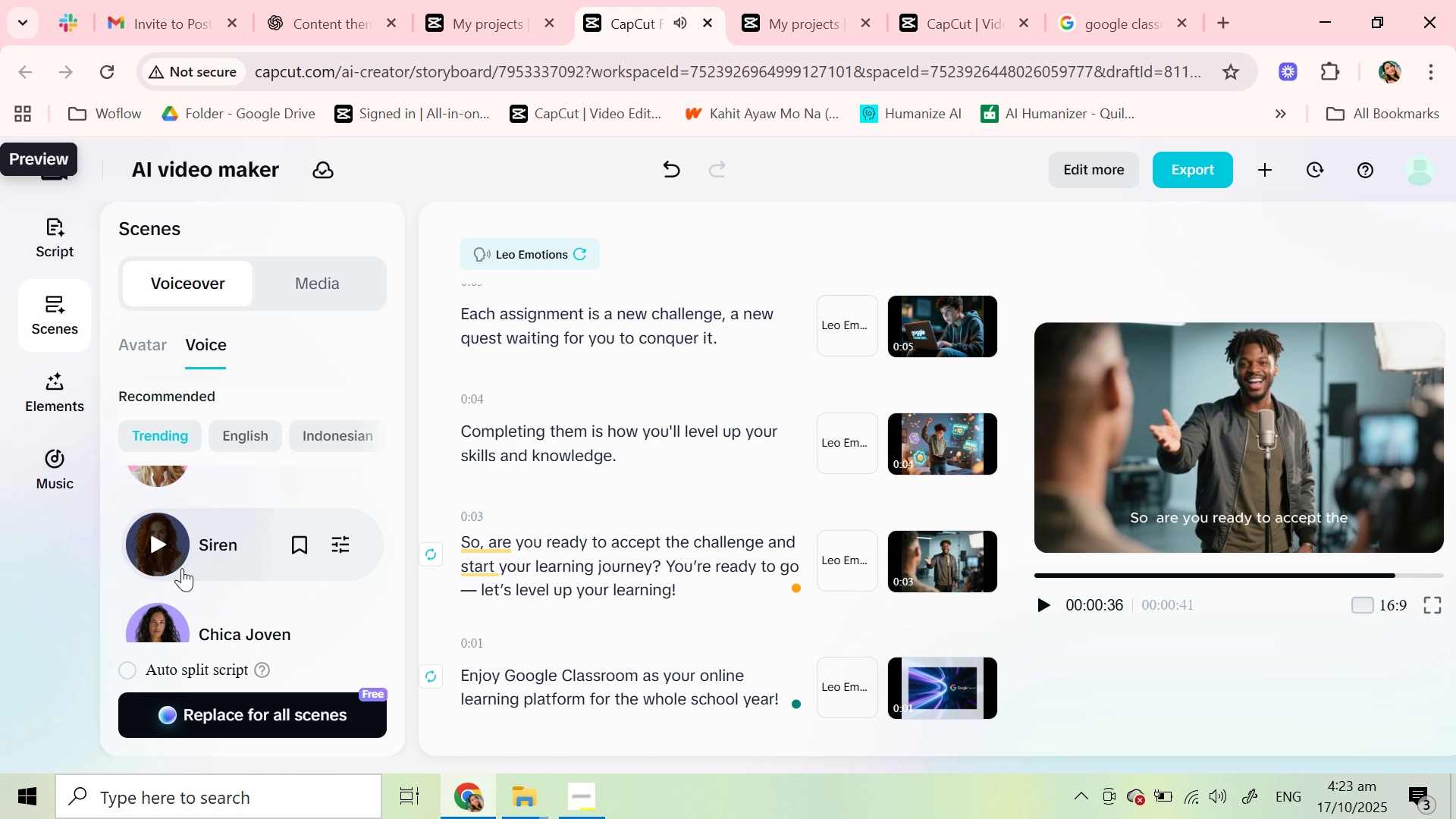 
scroll: coordinate [256, 563], scroll_direction: up, amount: 3.0
 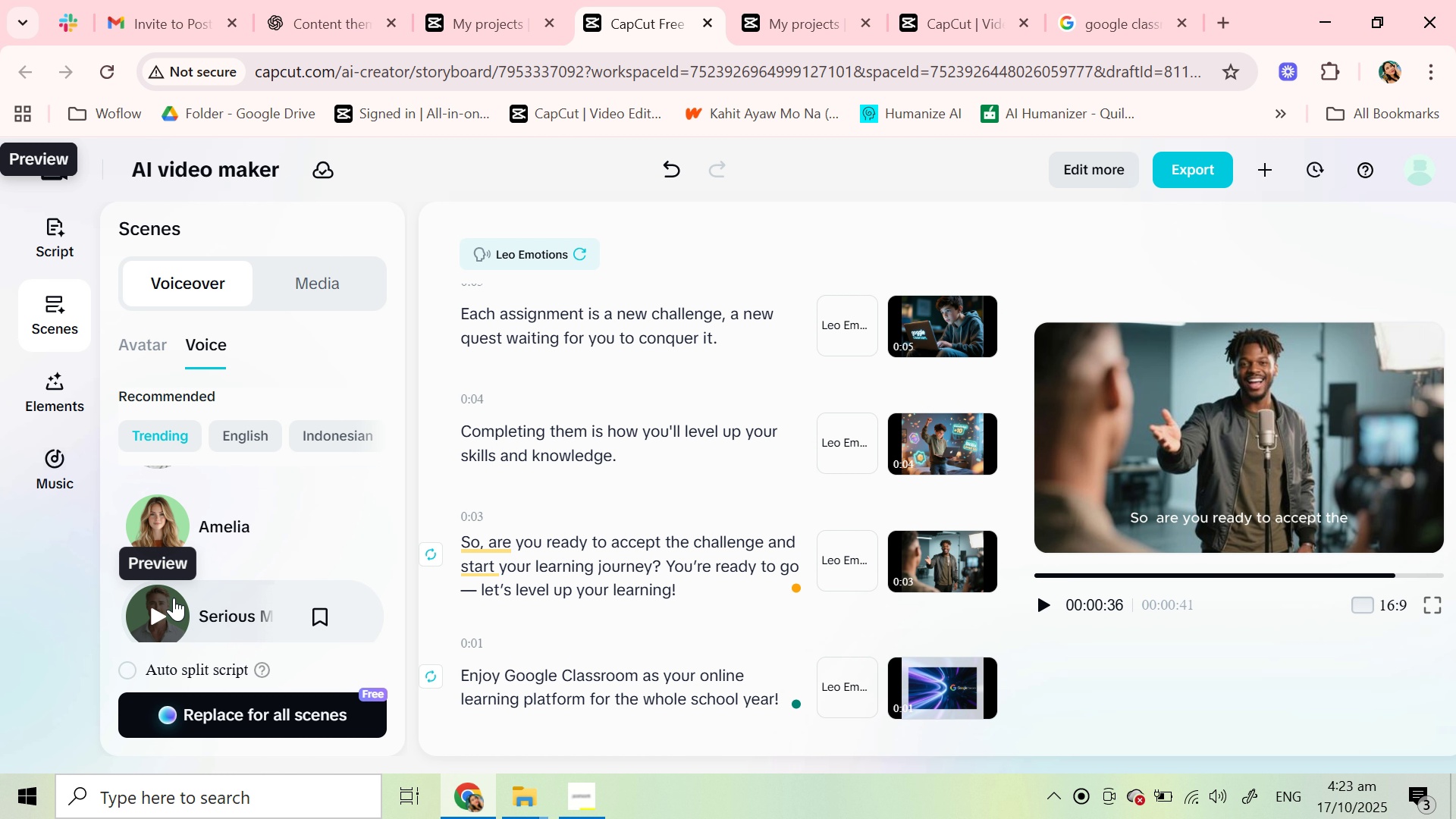 
left_click([171, 601])
 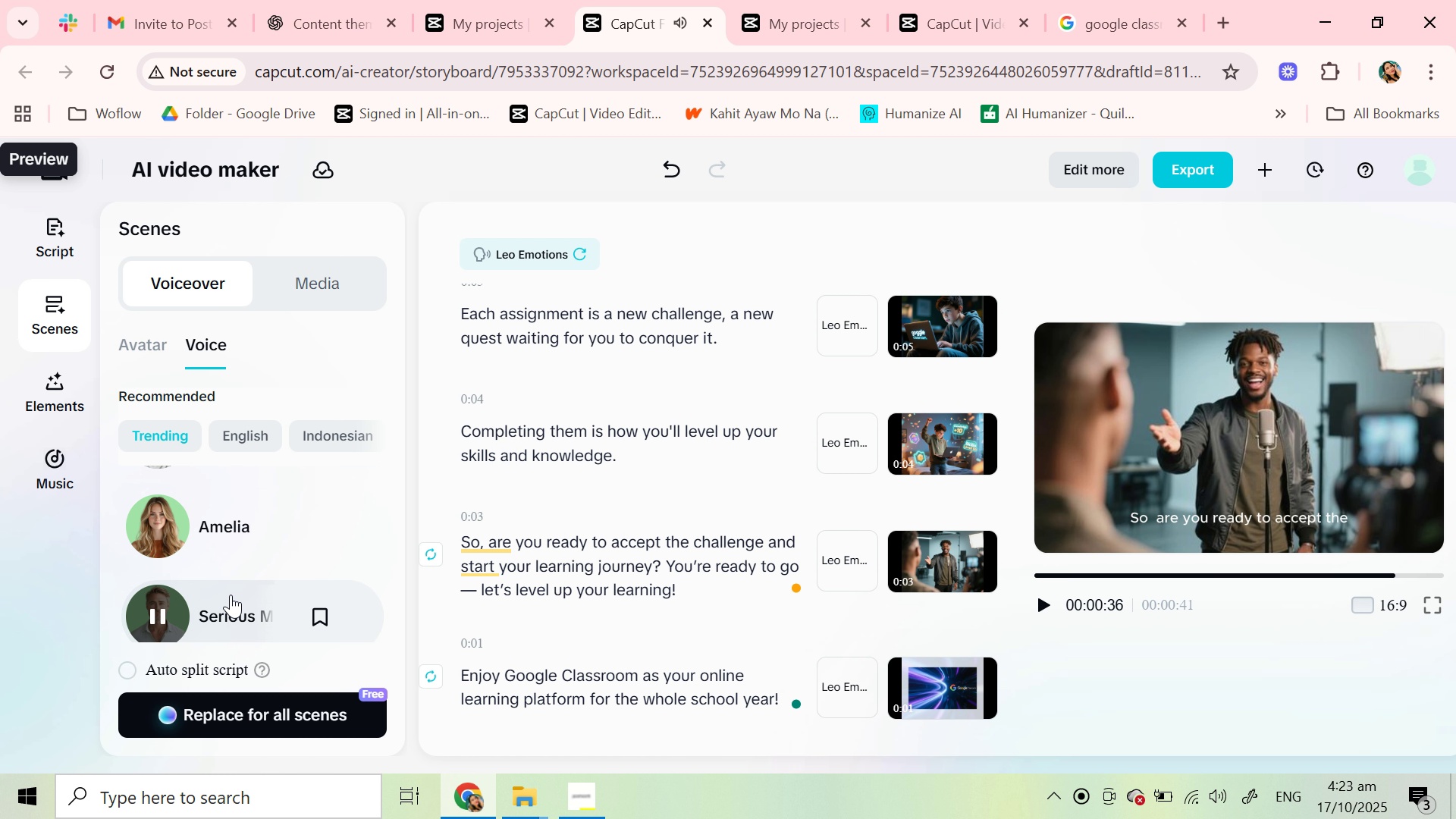 
scroll: coordinate [280, 511], scroll_direction: down, amount: 2.0
 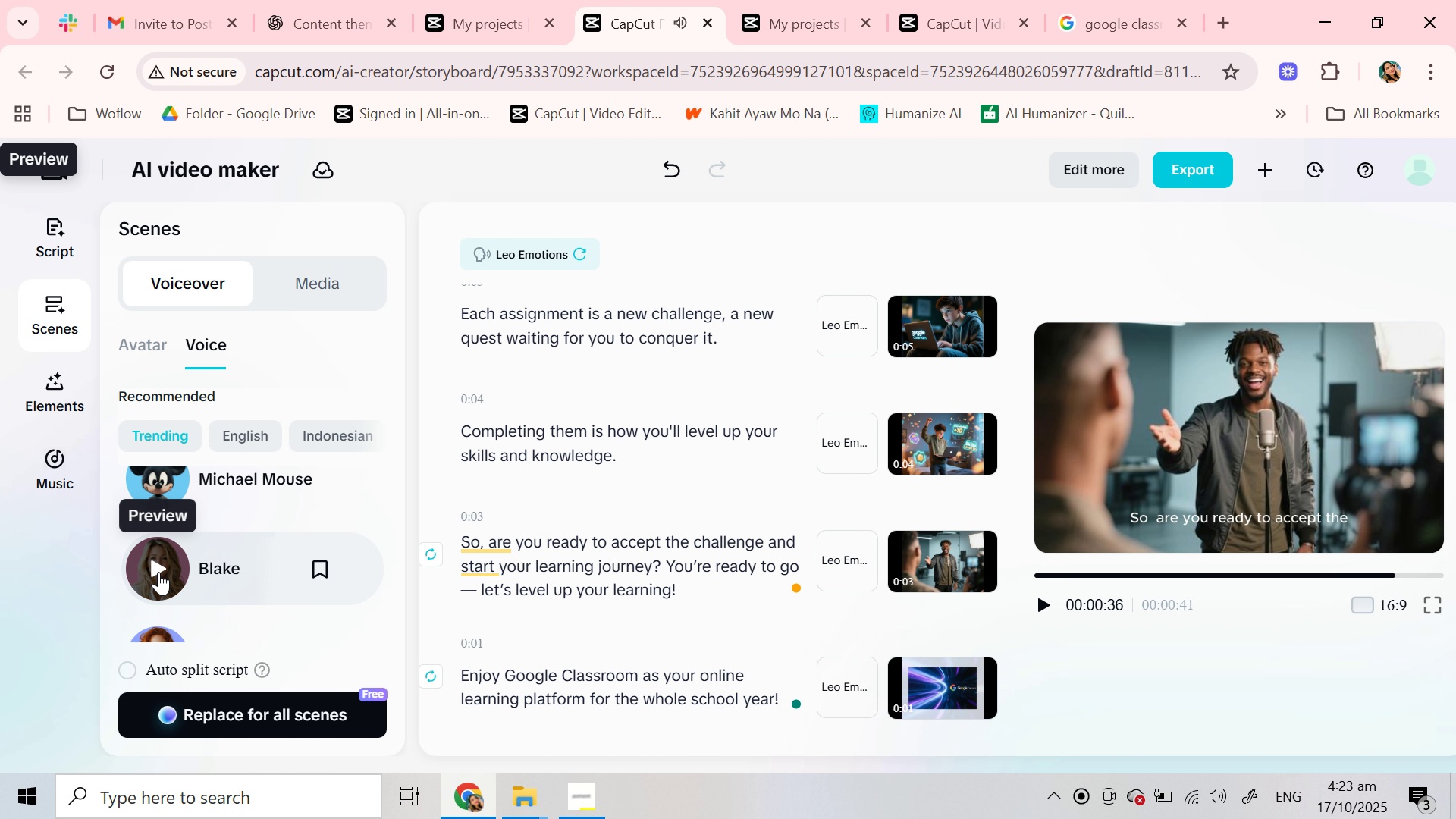 
left_click([158, 572])
 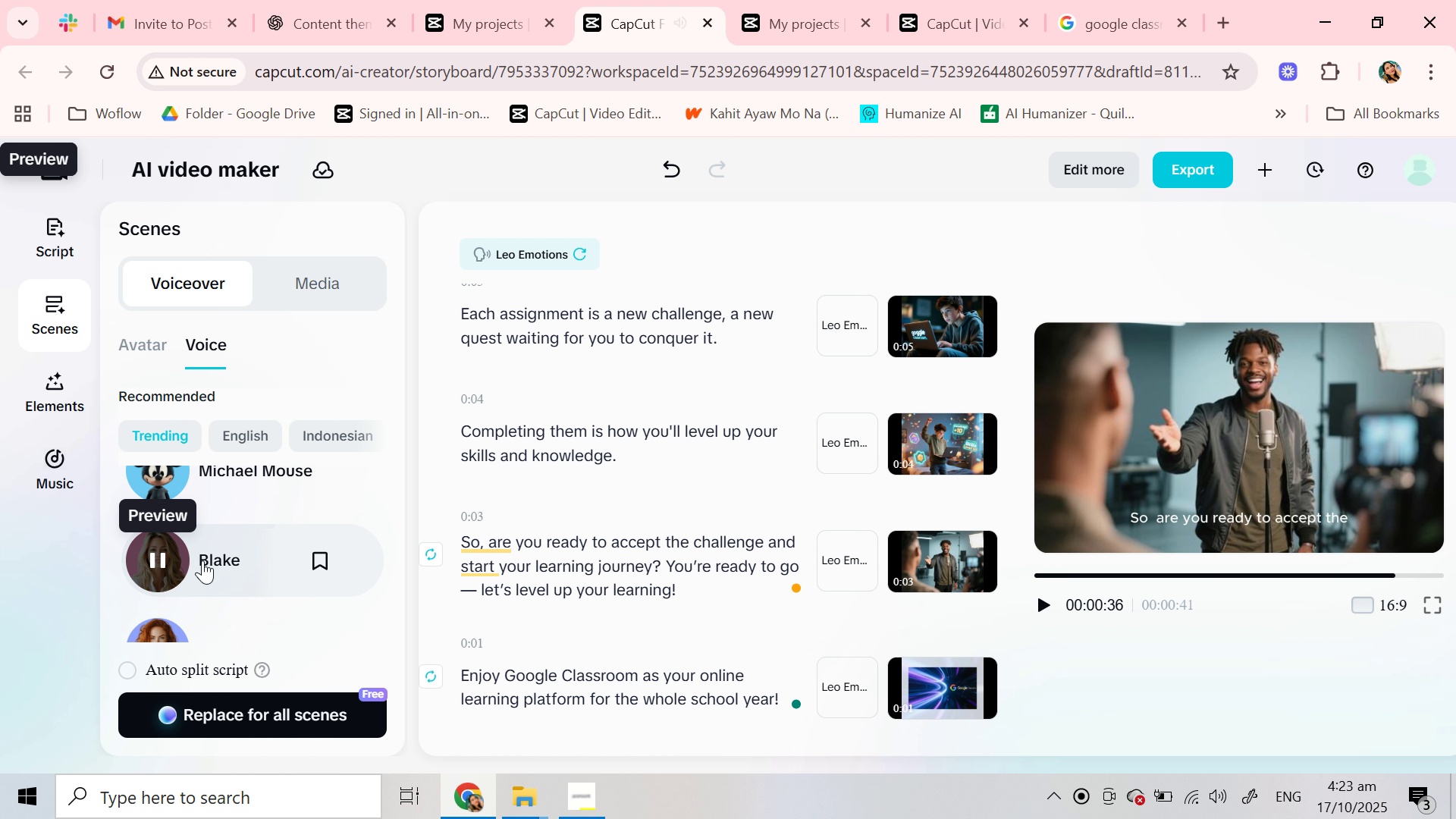 
scroll: coordinate [202, 560], scroll_direction: down, amount: 2.0
 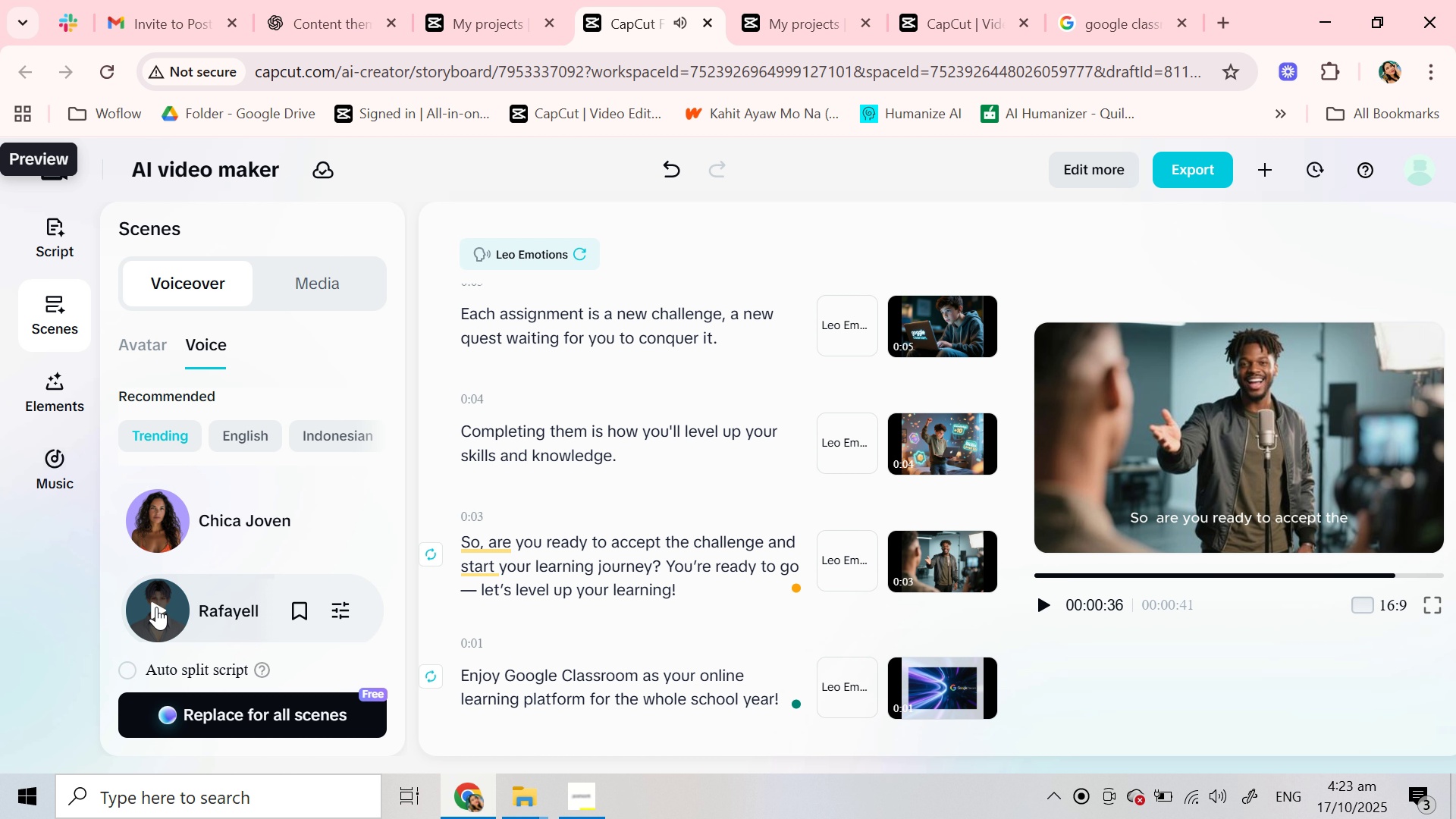 
left_click([158, 607])
 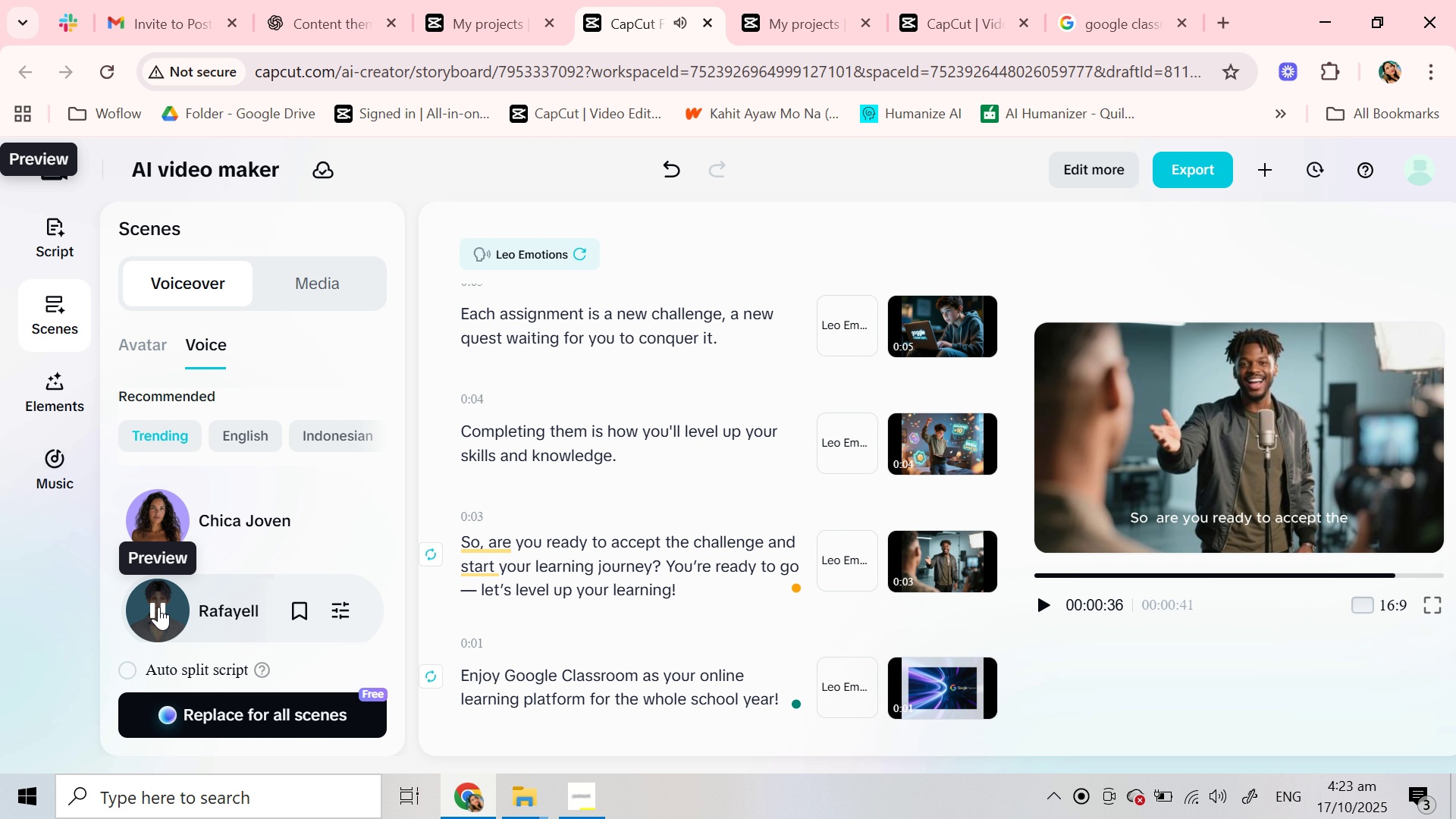 
left_click([158, 607])
 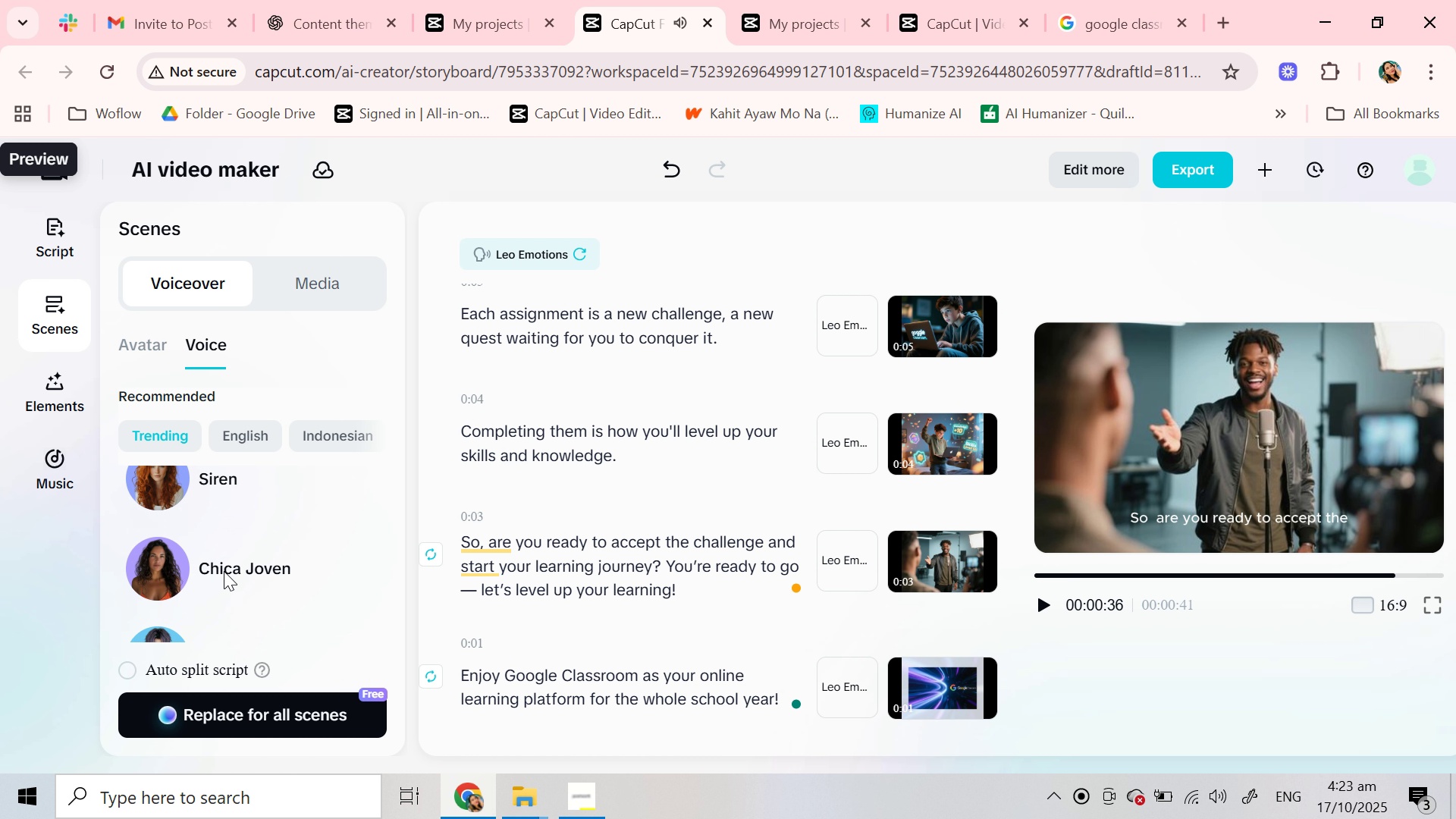 
scroll: coordinate [224, 571], scroll_direction: up, amount: 1.0
 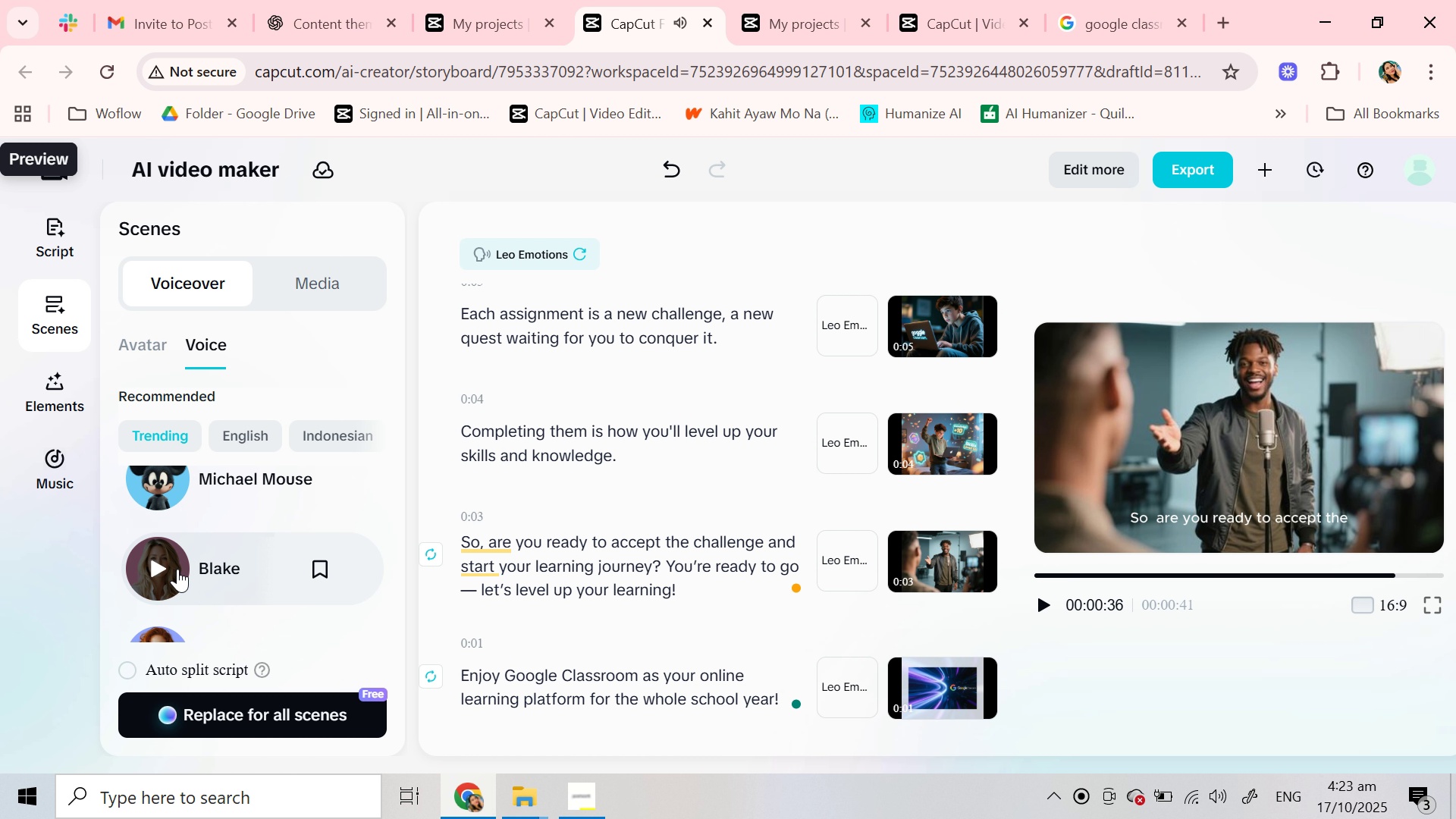 
left_click([167, 568])
 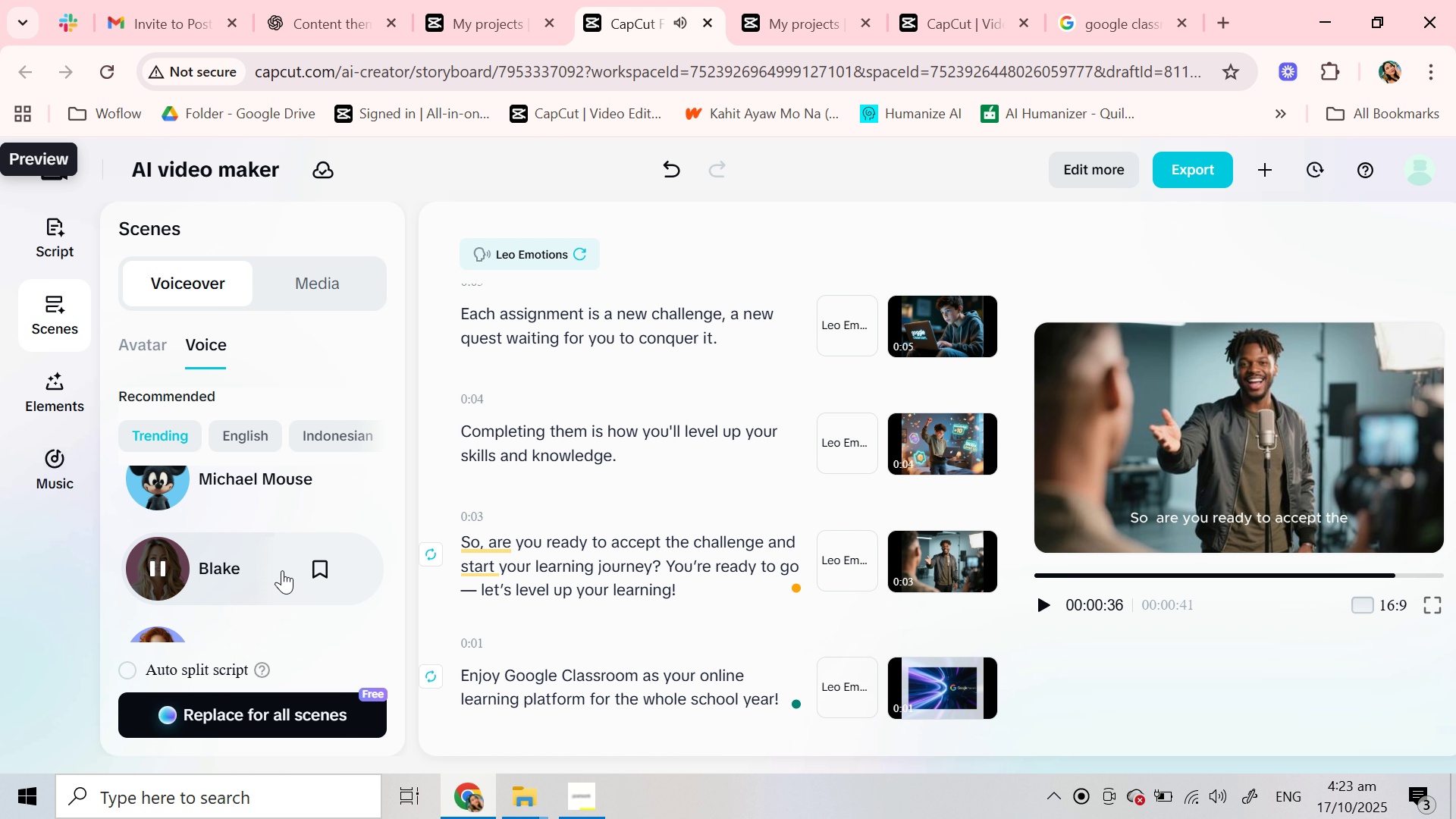 
left_click([282, 570])
 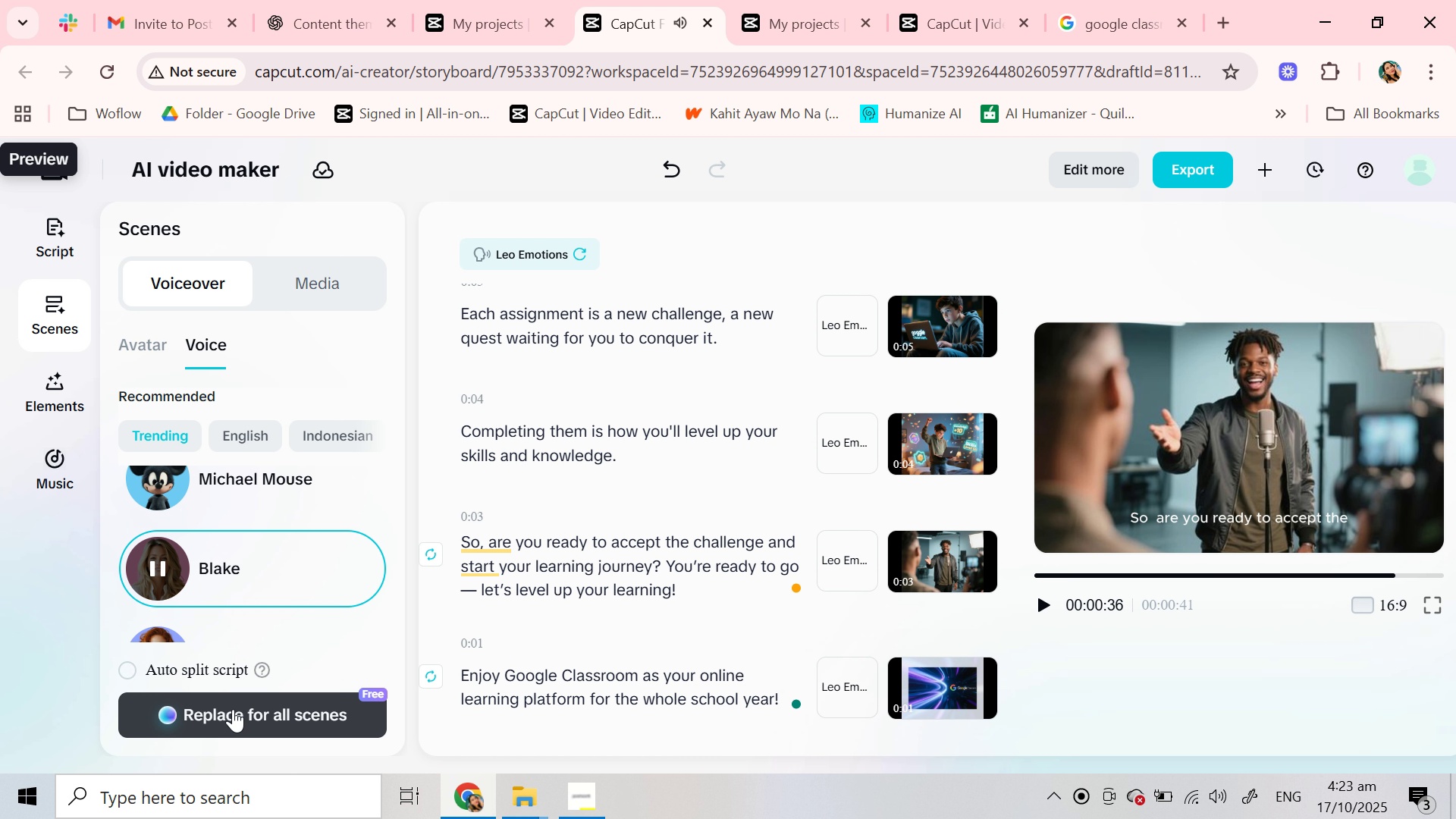 
left_click([233, 709])
 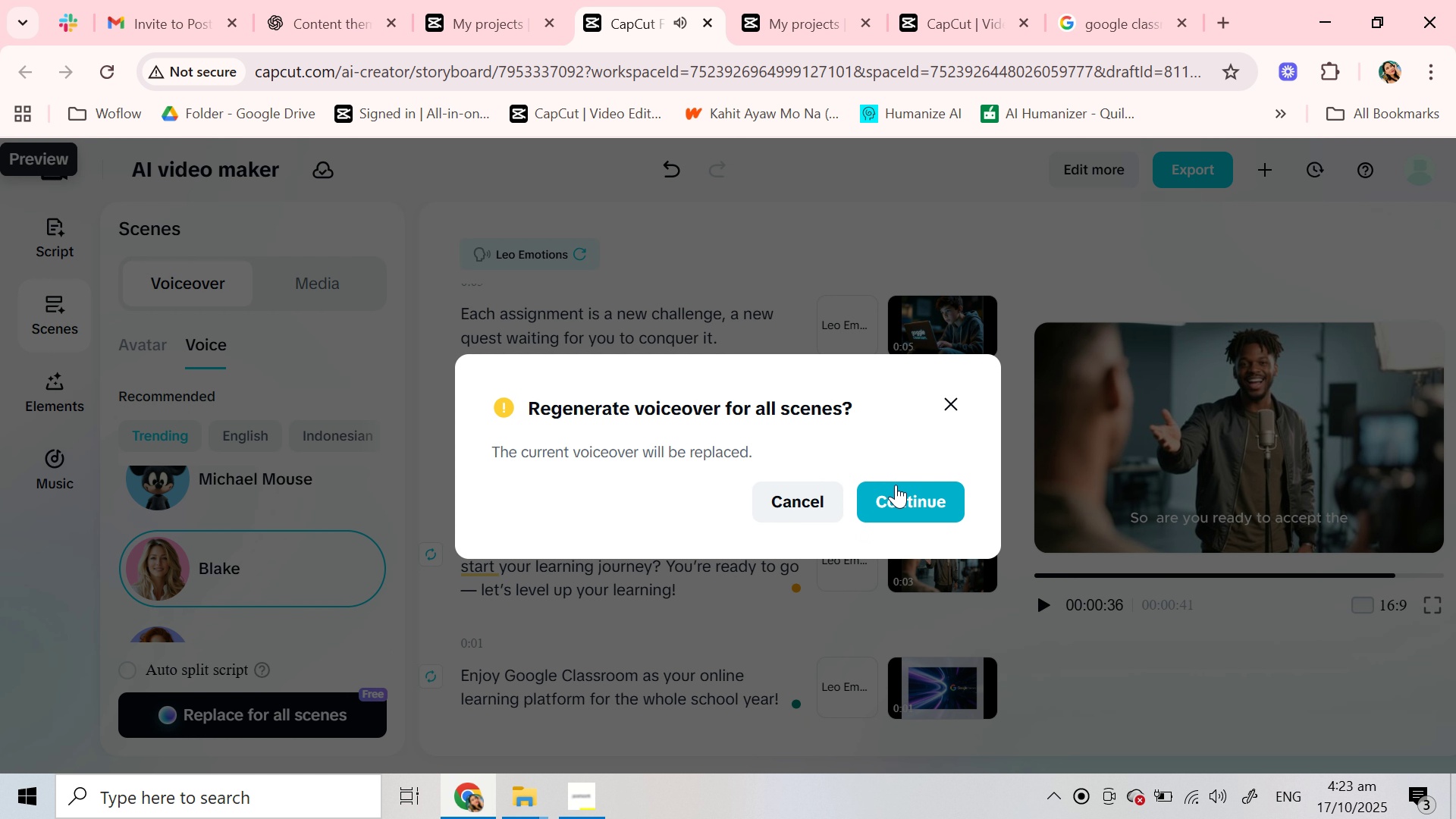 
left_click([896, 485])
 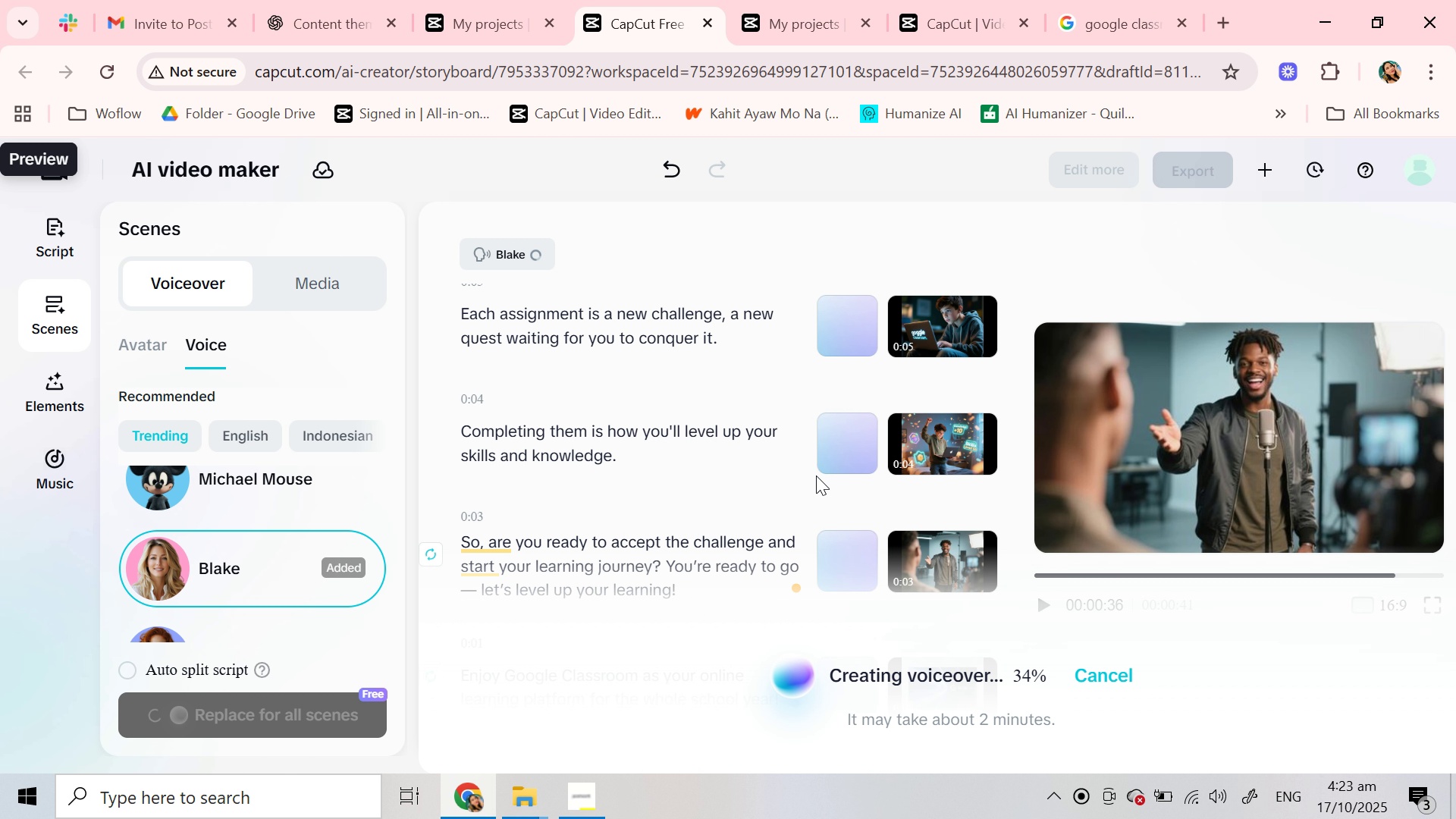 
wait(16.69)
 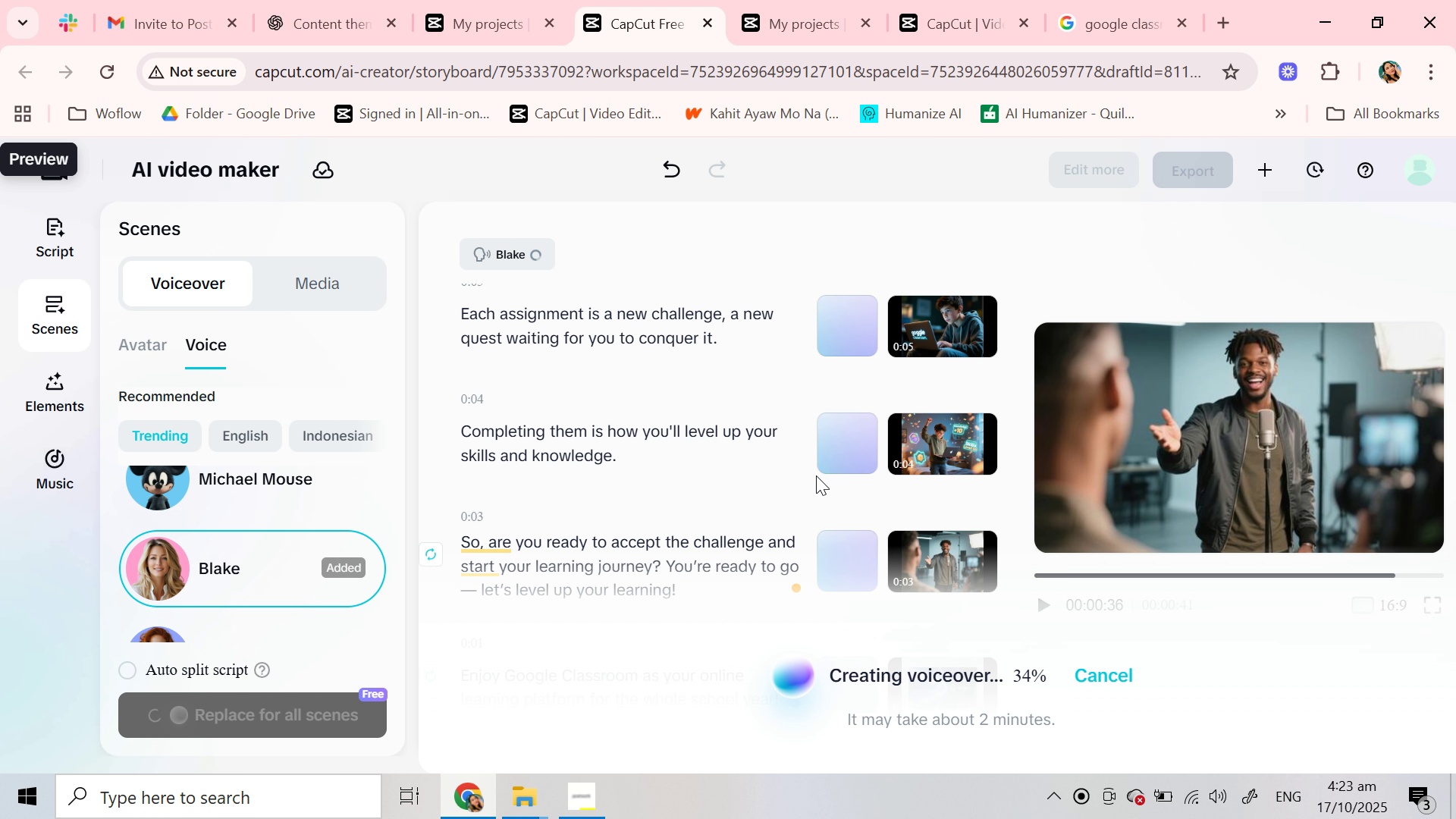 
left_click([946, 394])
 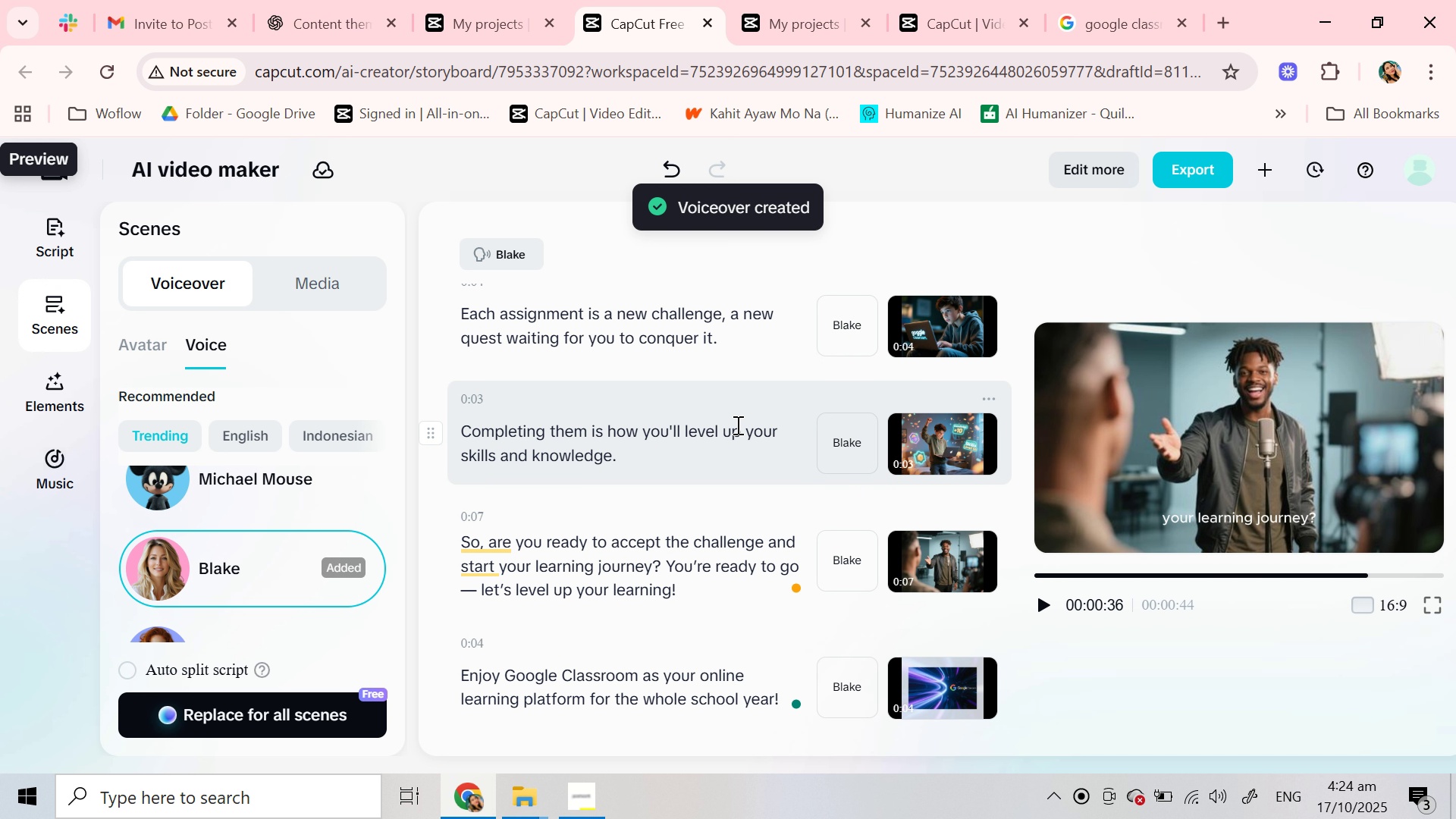 
scroll: coordinate [724, 422], scroll_direction: up, amount: 5.0
 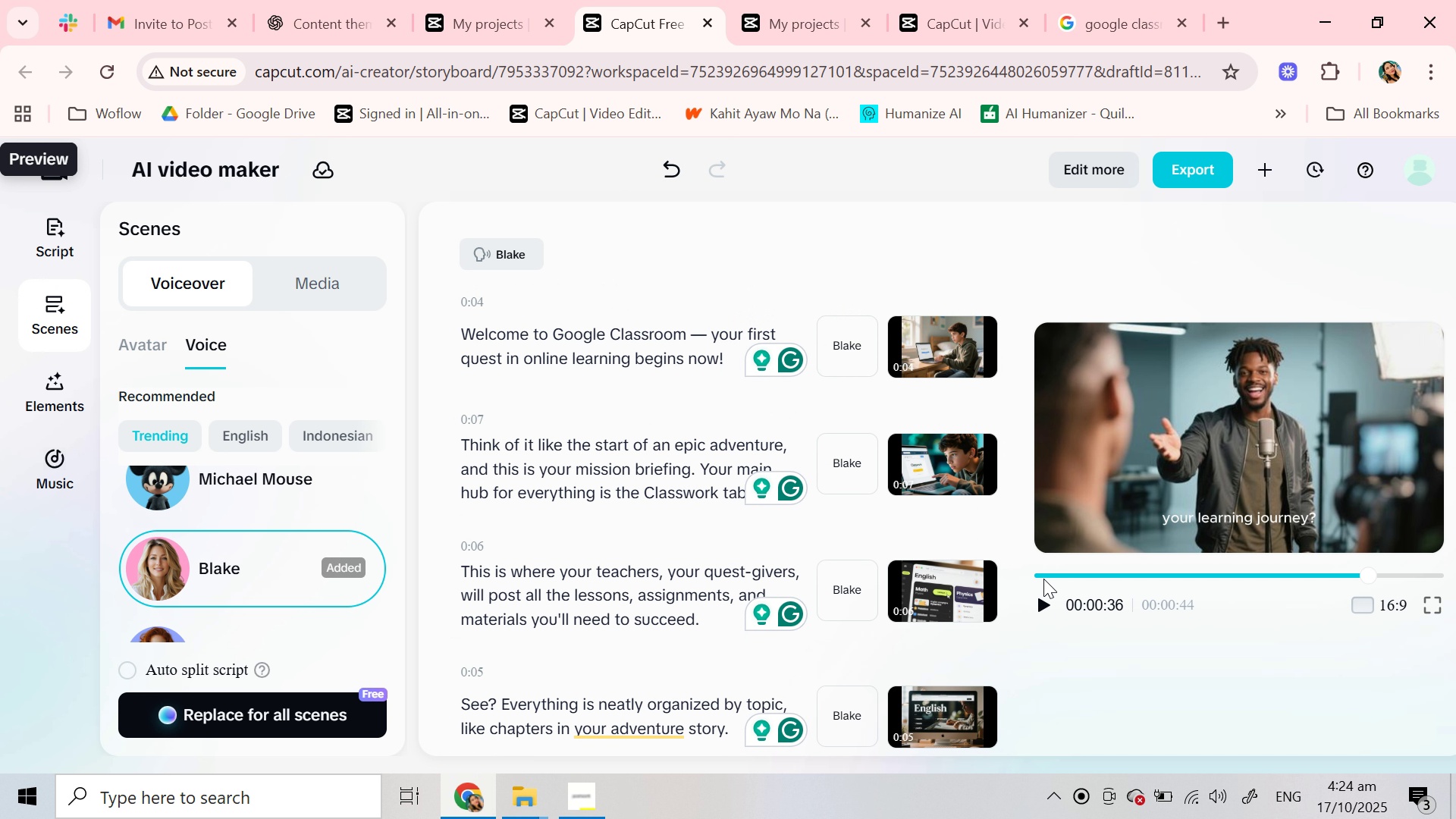 
left_click([1039, 579])
 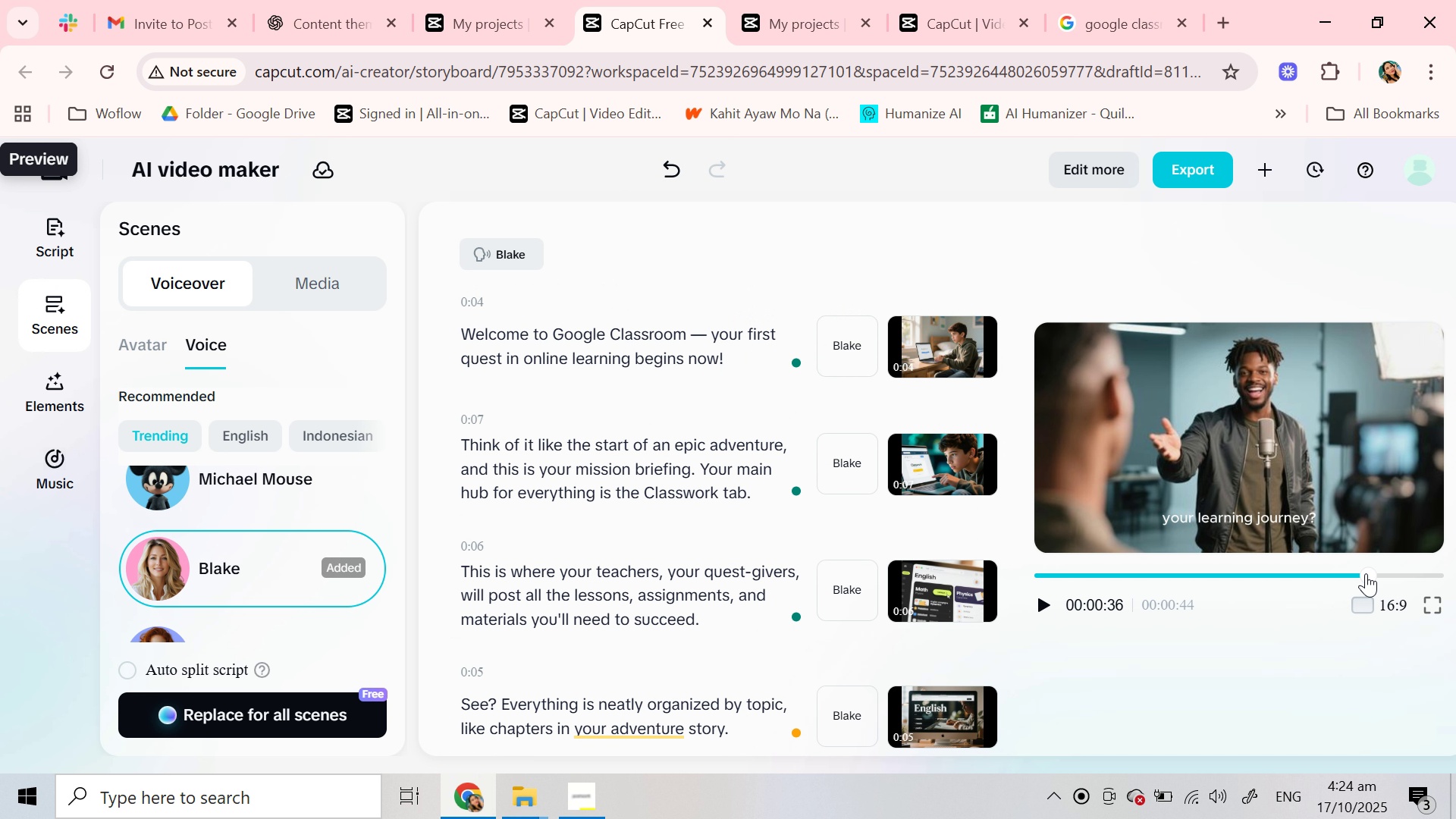 
left_click_drag(start_coordinate=[1365, 573], to_coordinate=[981, 570])
 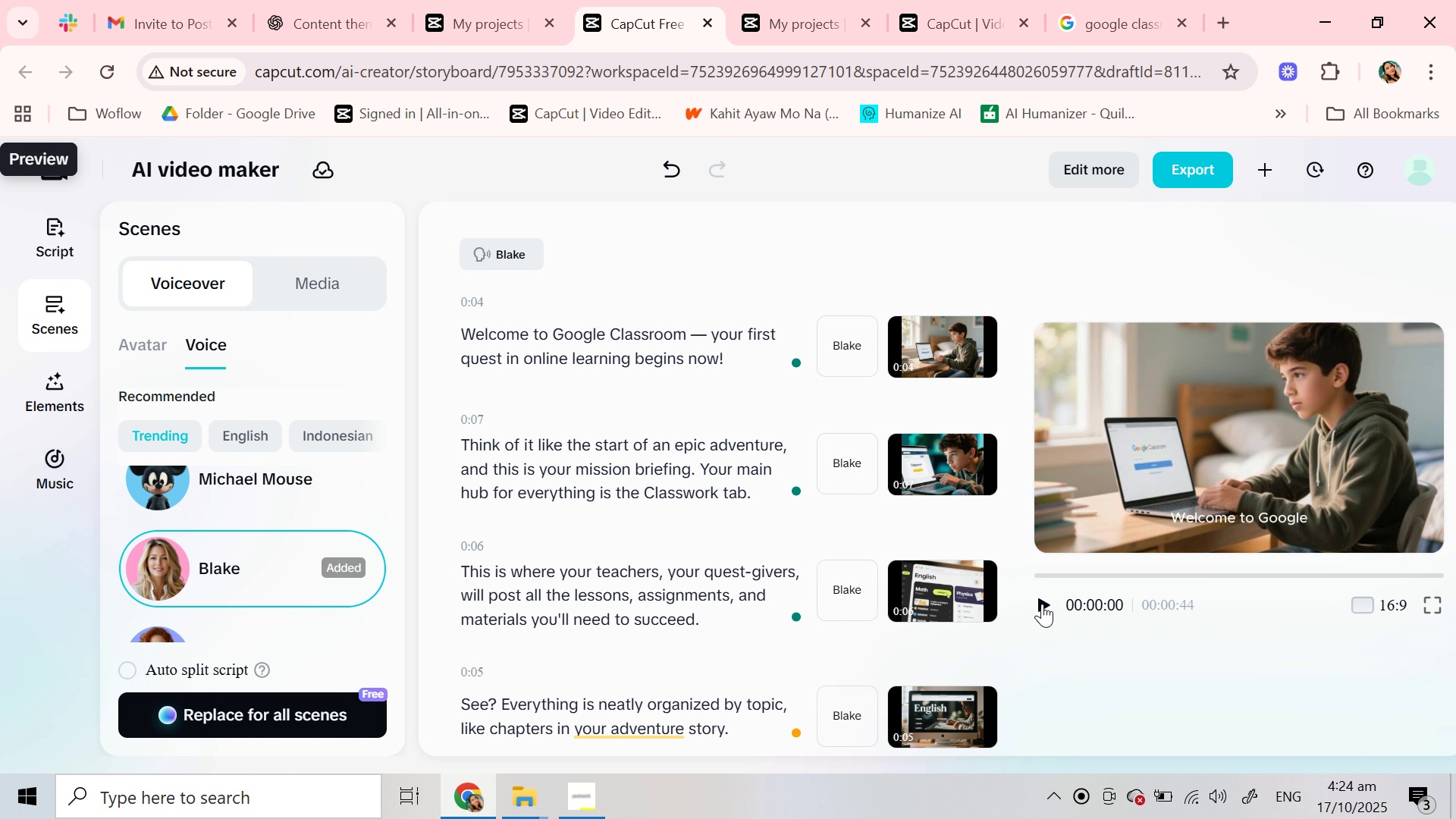 
left_click([1042, 604])
 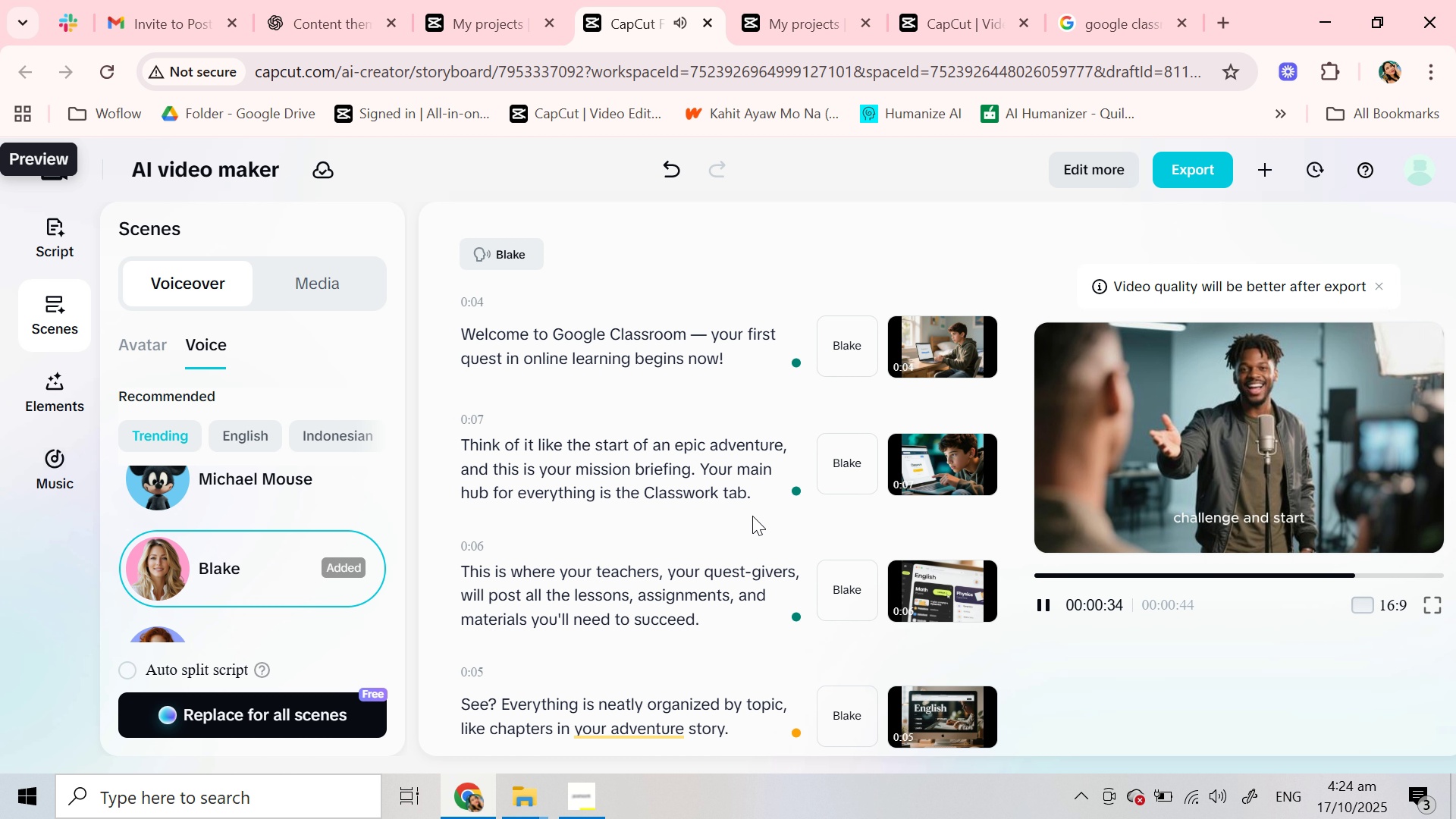 
wait(39.88)
 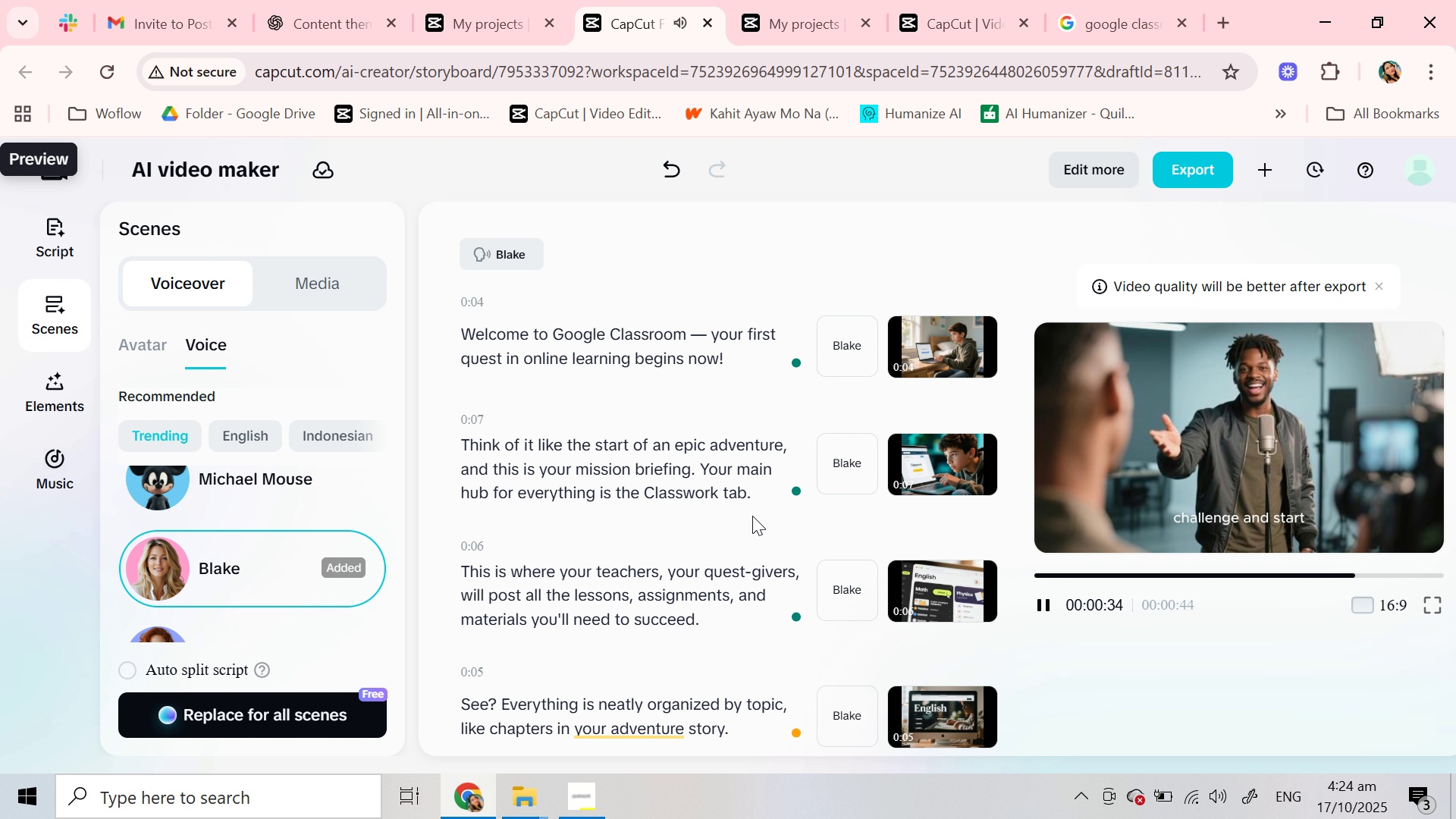 
scroll: coordinate [585, 563], scroll_direction: down, amount: 2.0
 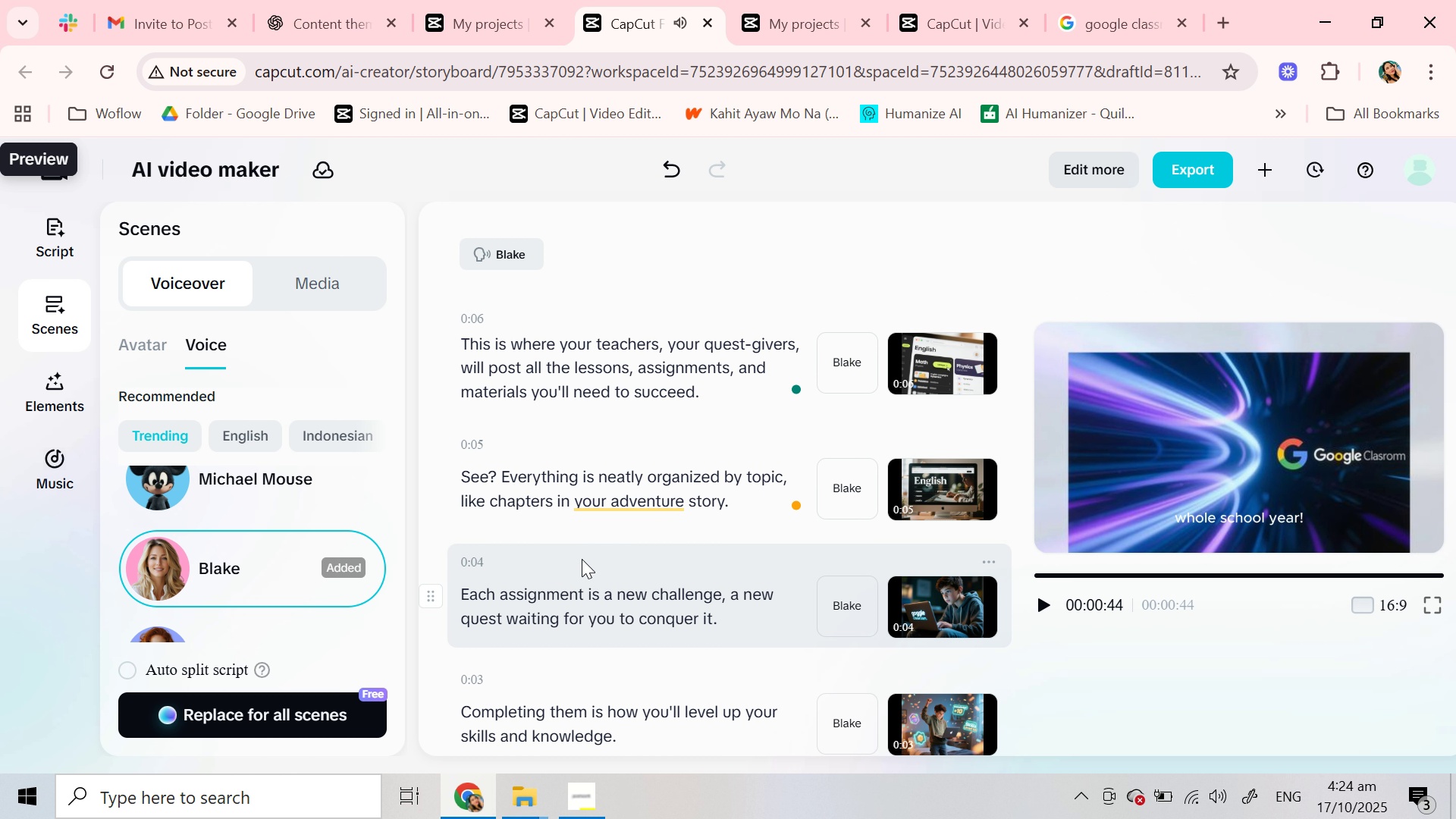 
wait(7.71)
 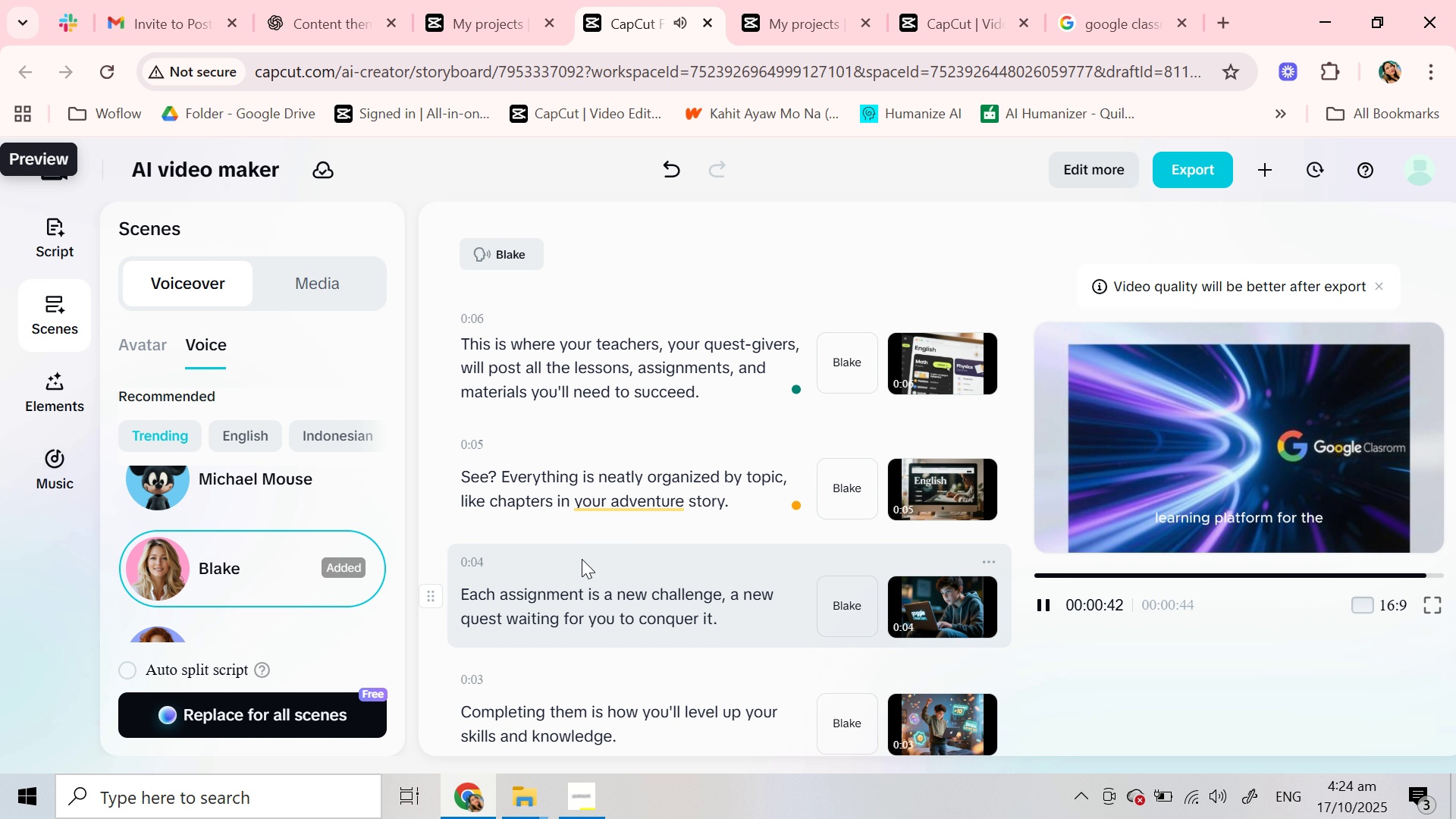 
scroll: coordinate [673, 628], scroll_direction: down, amount: 4.0
 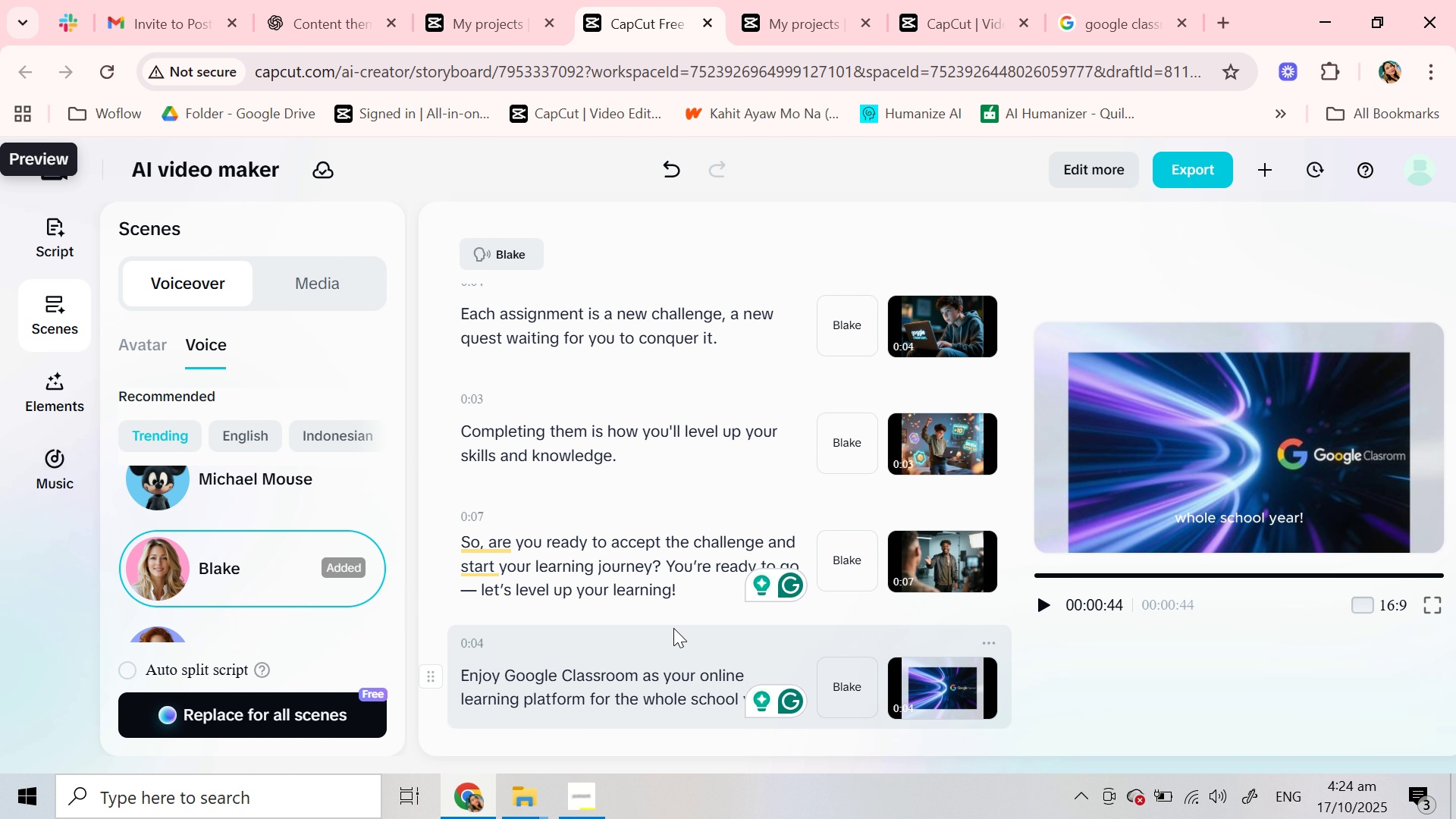 
scroll: coordinate [673, 628], scroll_direction: up, amount: 4.0
 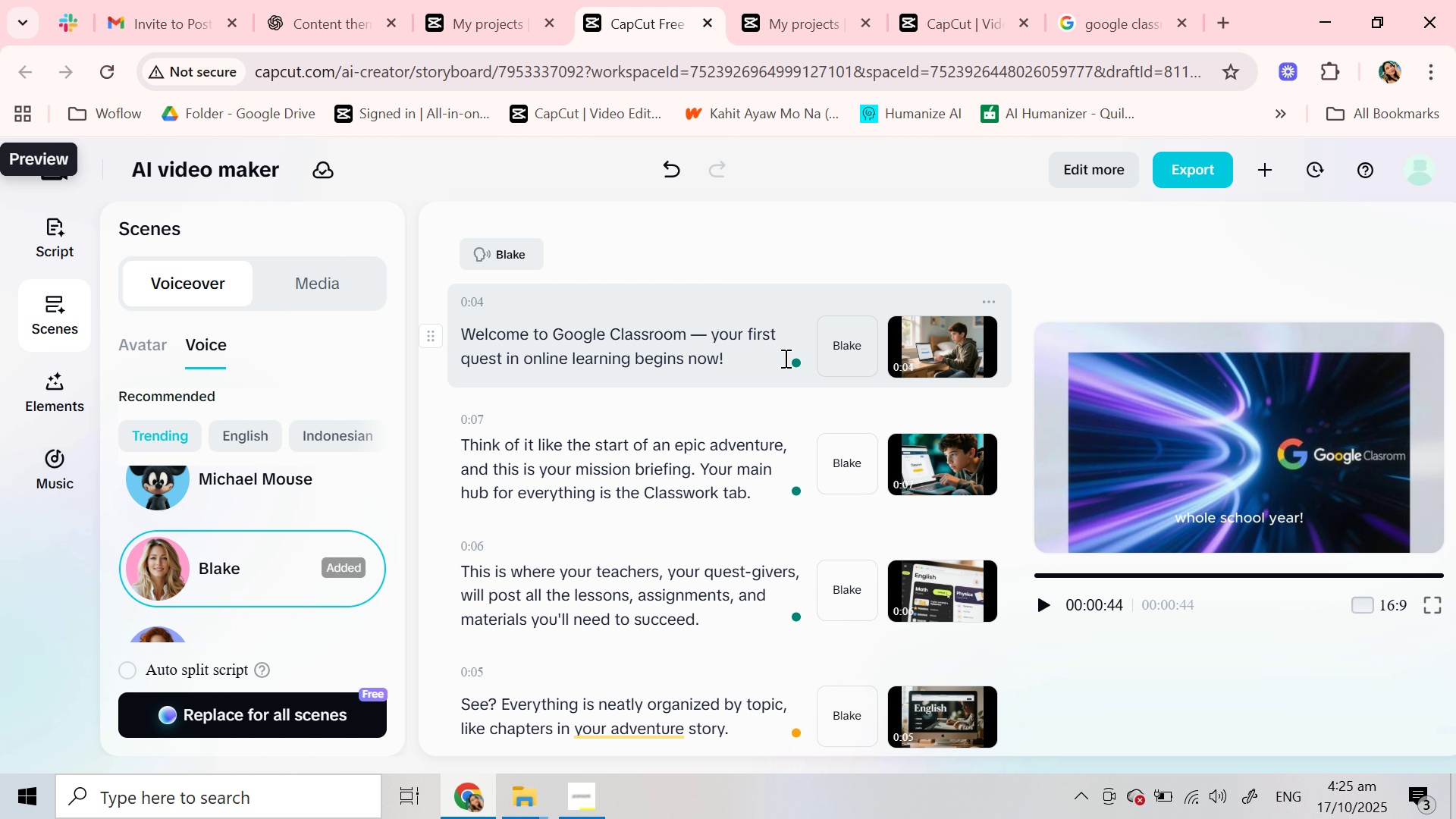 
wait(5.01)
 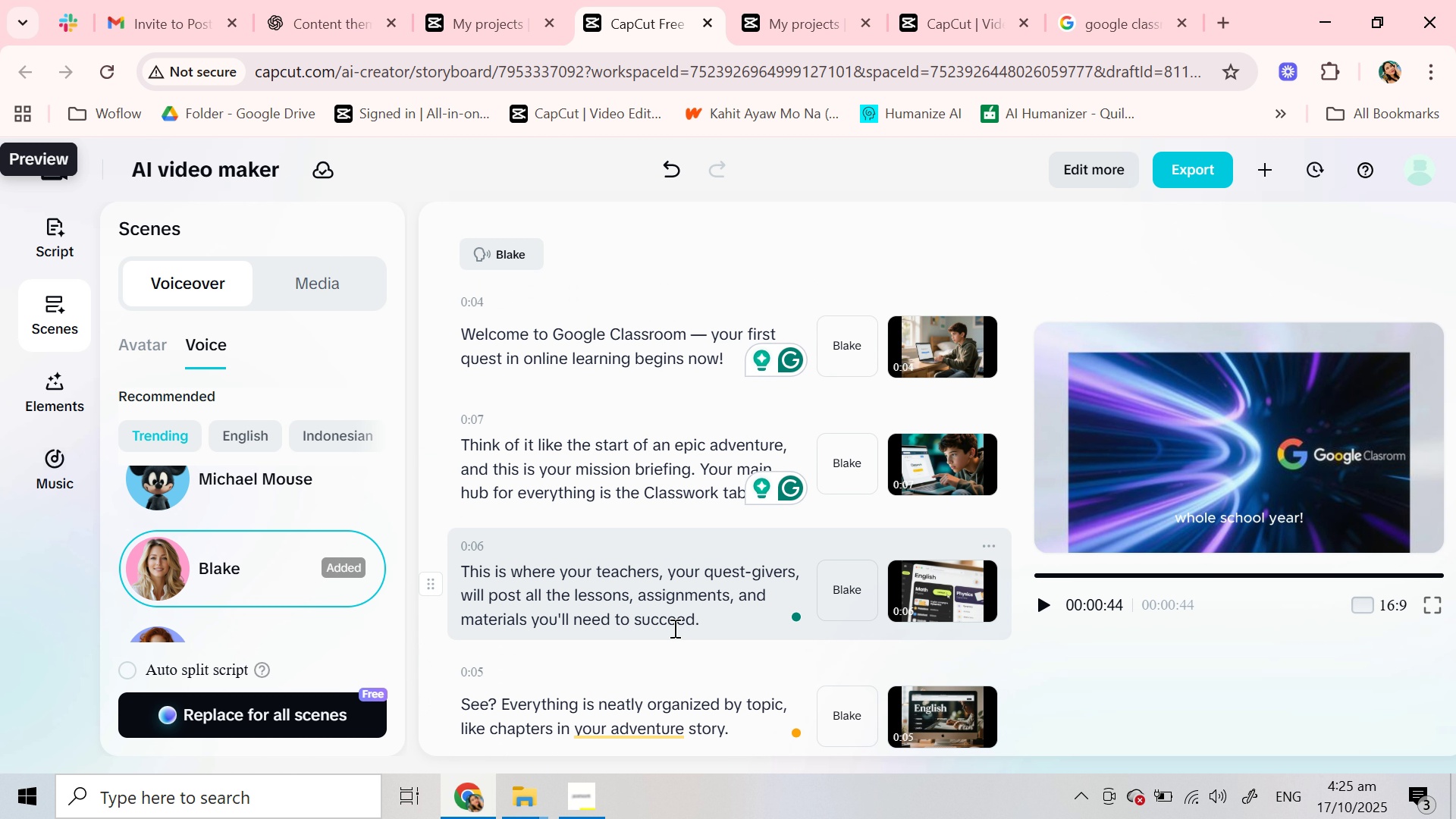 
left_click([917, 348])
 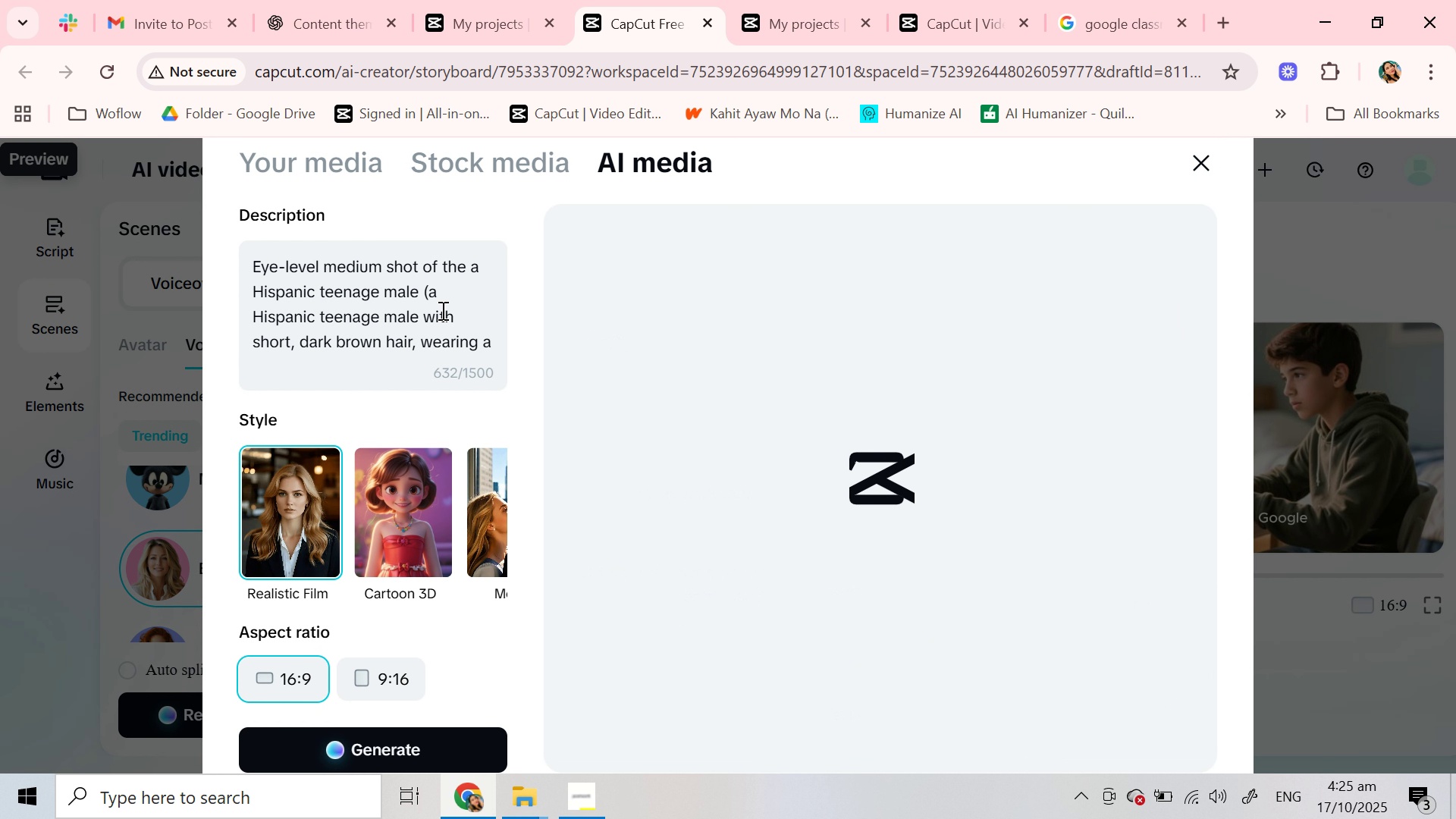 
scroll: coordinate [369, 312], scroll_direction: down, amount: 7.0
 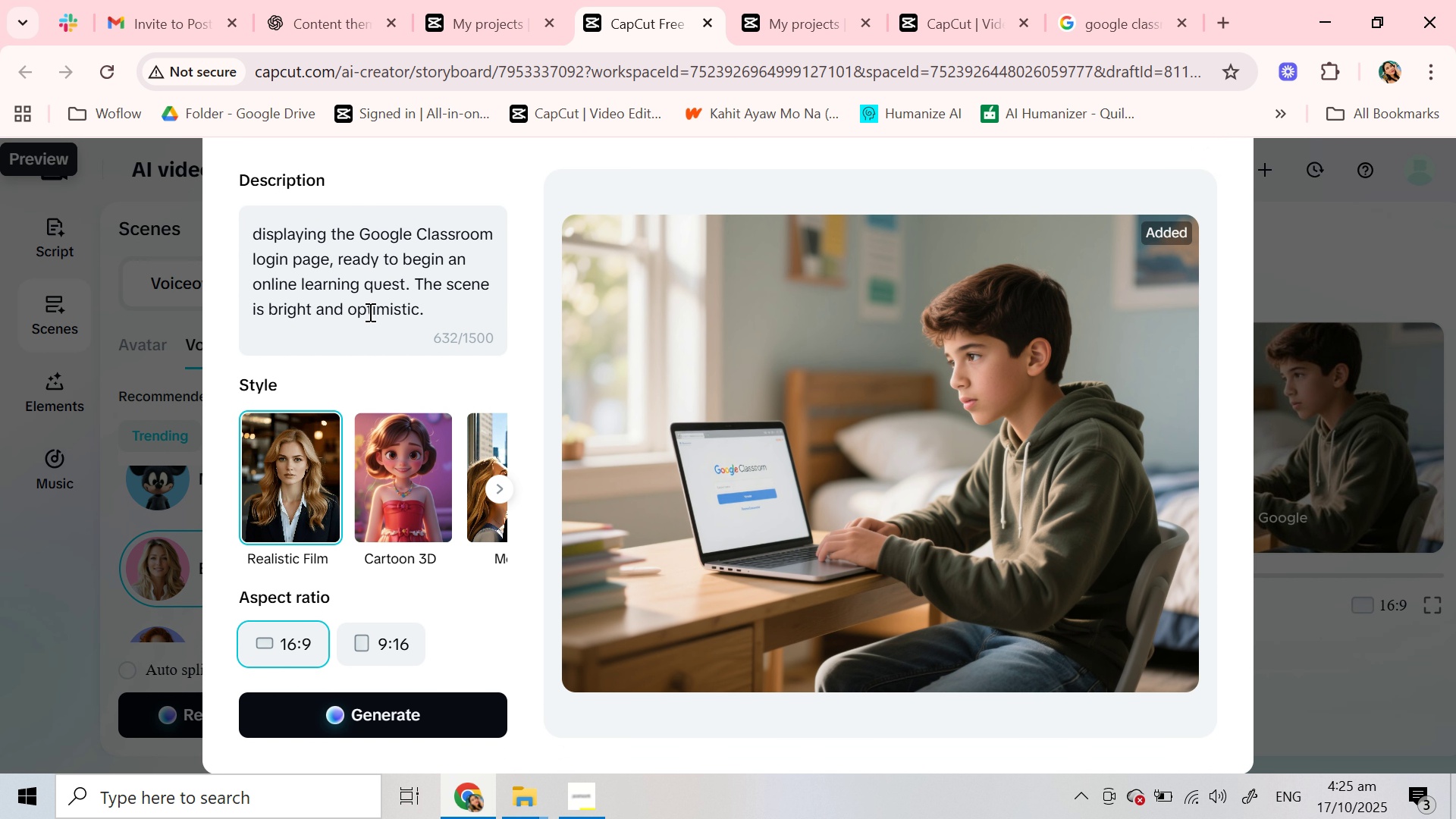 
scroll: coordinate [382, 356], scroll_direction: up, amount: 4.0
 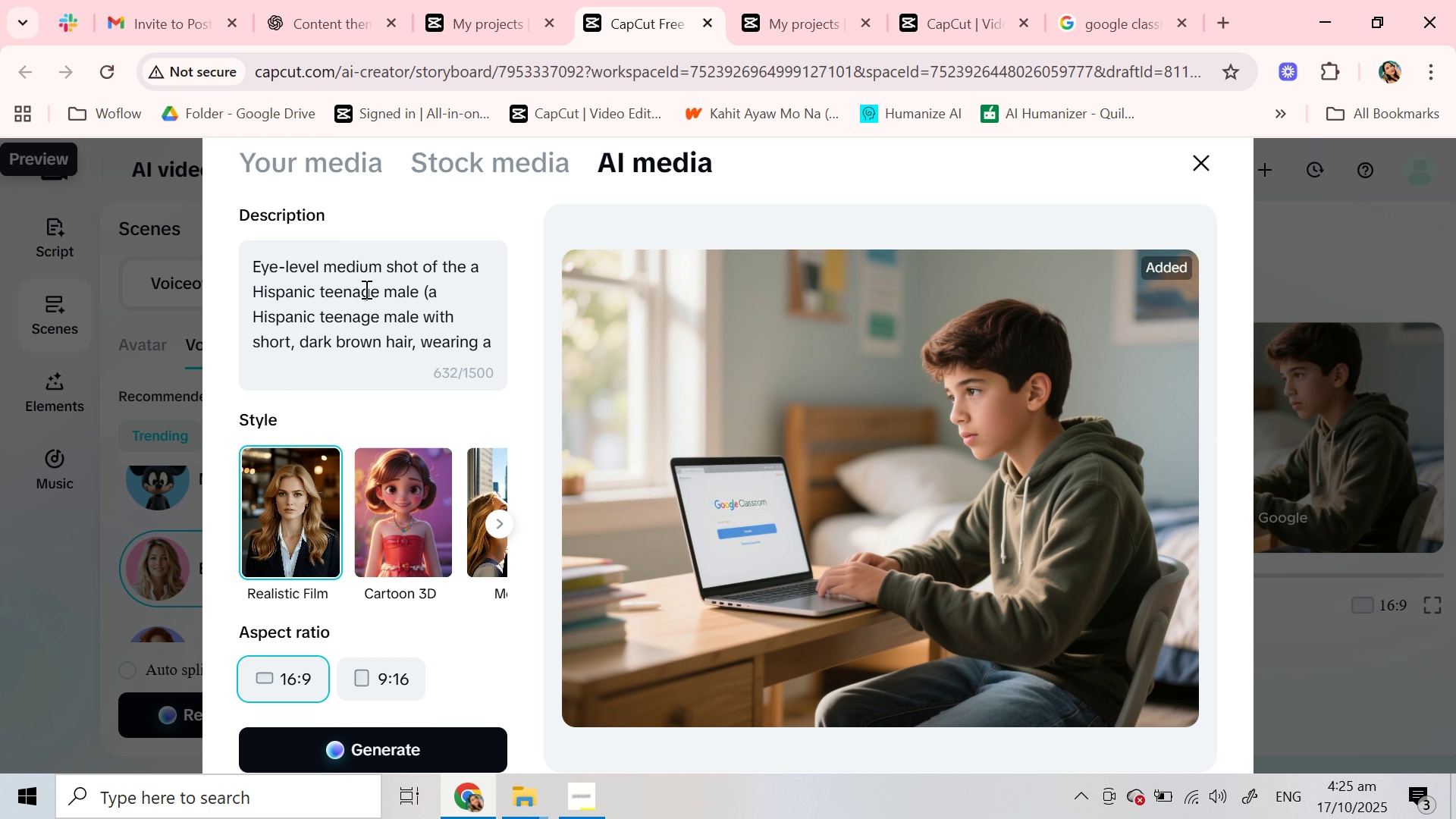 
scroll: coordinate [365, 289], scroll_direction: down, amount: 3.0
 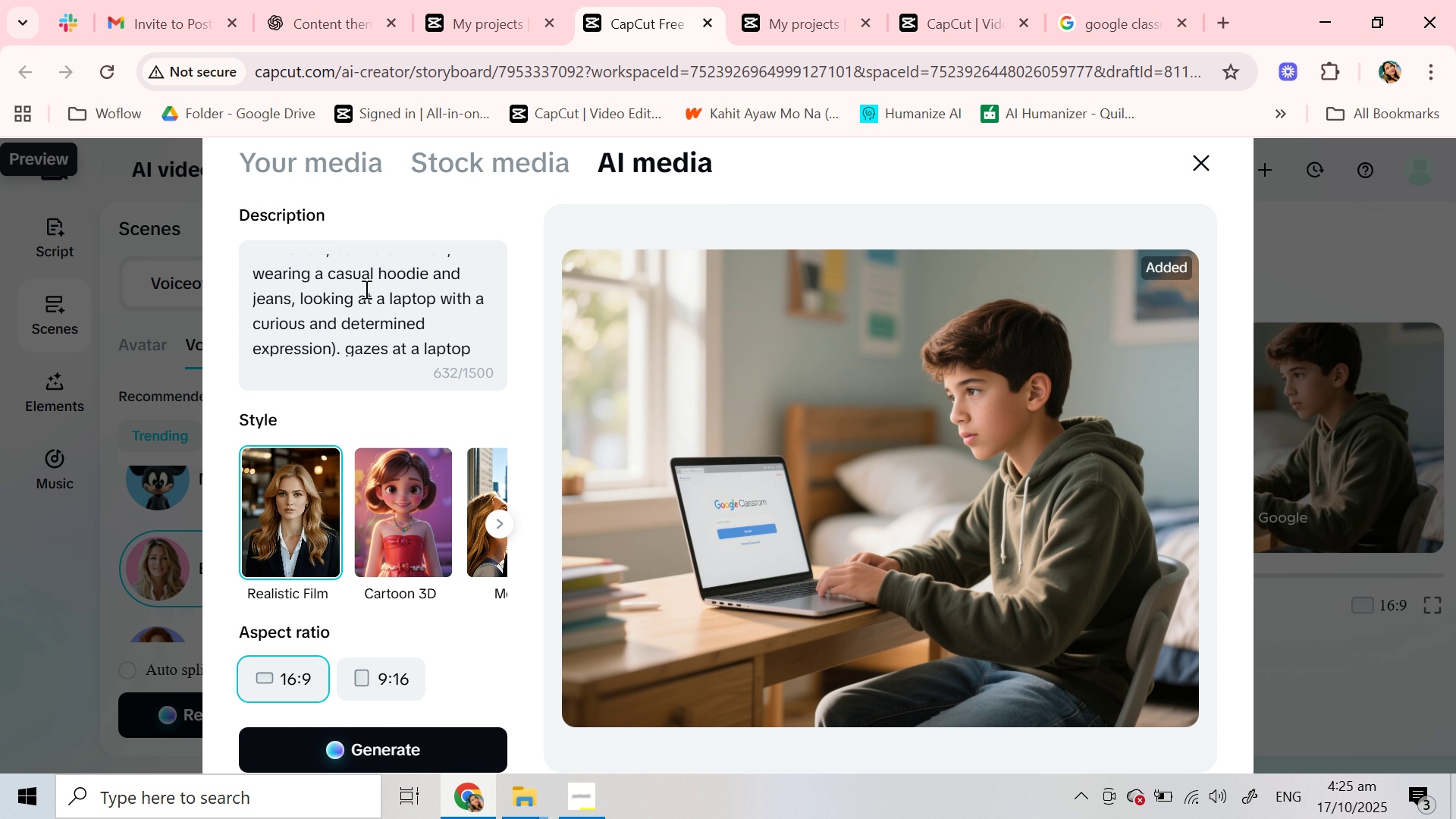 
scroll: coordinate [365, 289], scroll_direction: up, amount: 4.0
 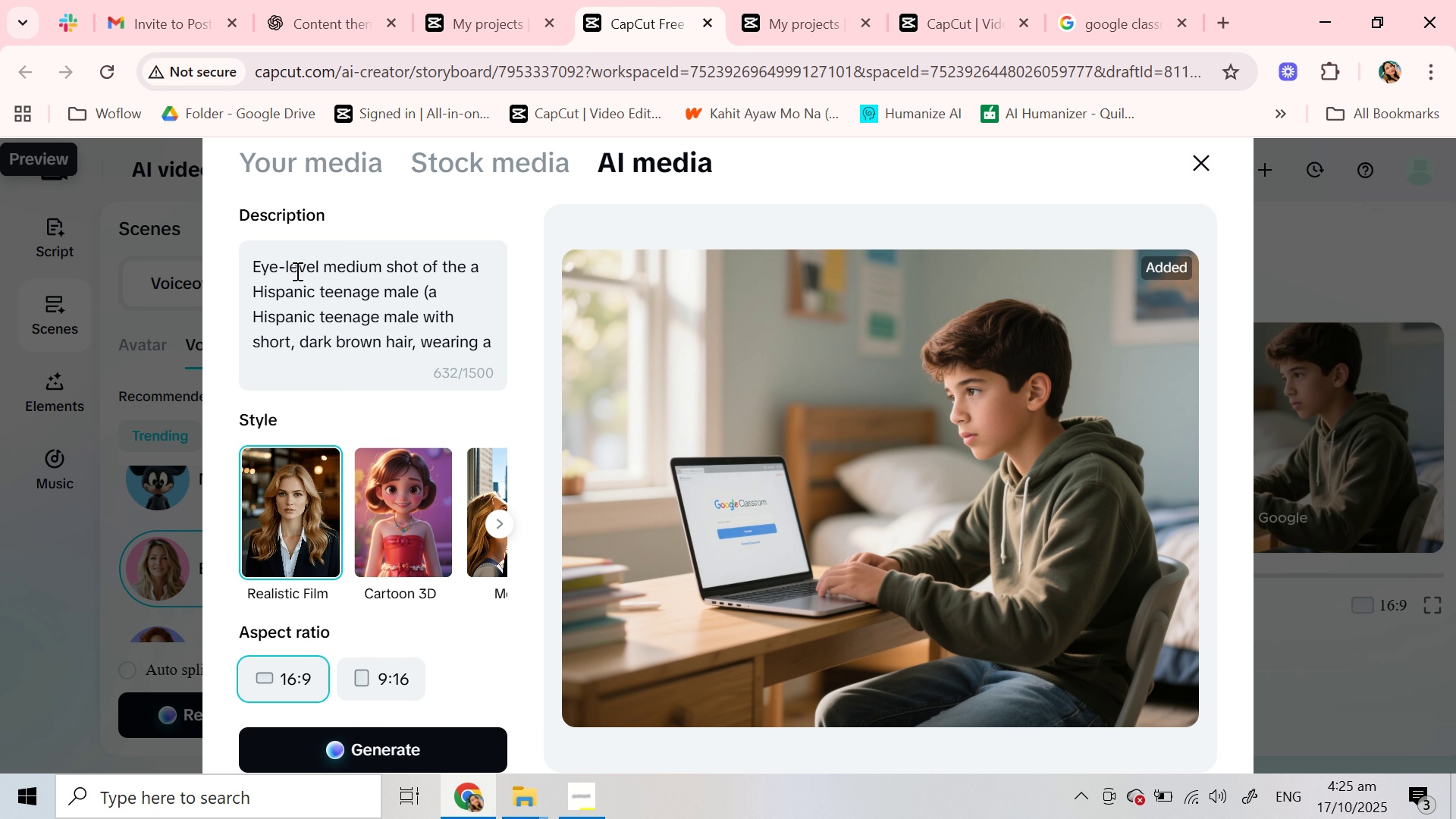 
wait(8.96)
 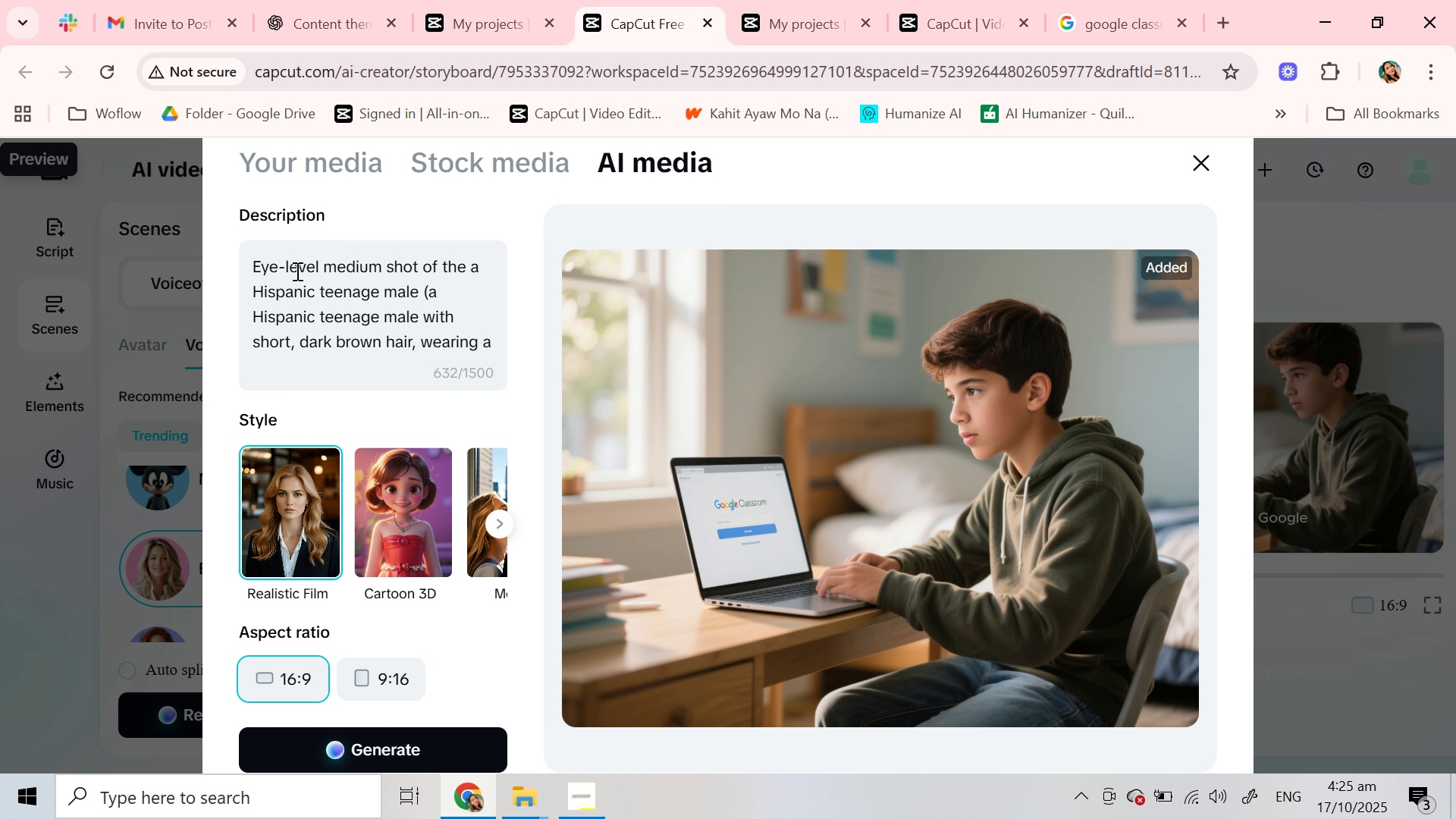 
left_click_drag(start_coordinate=[444, 268], to_coordinate=[451, 272])
 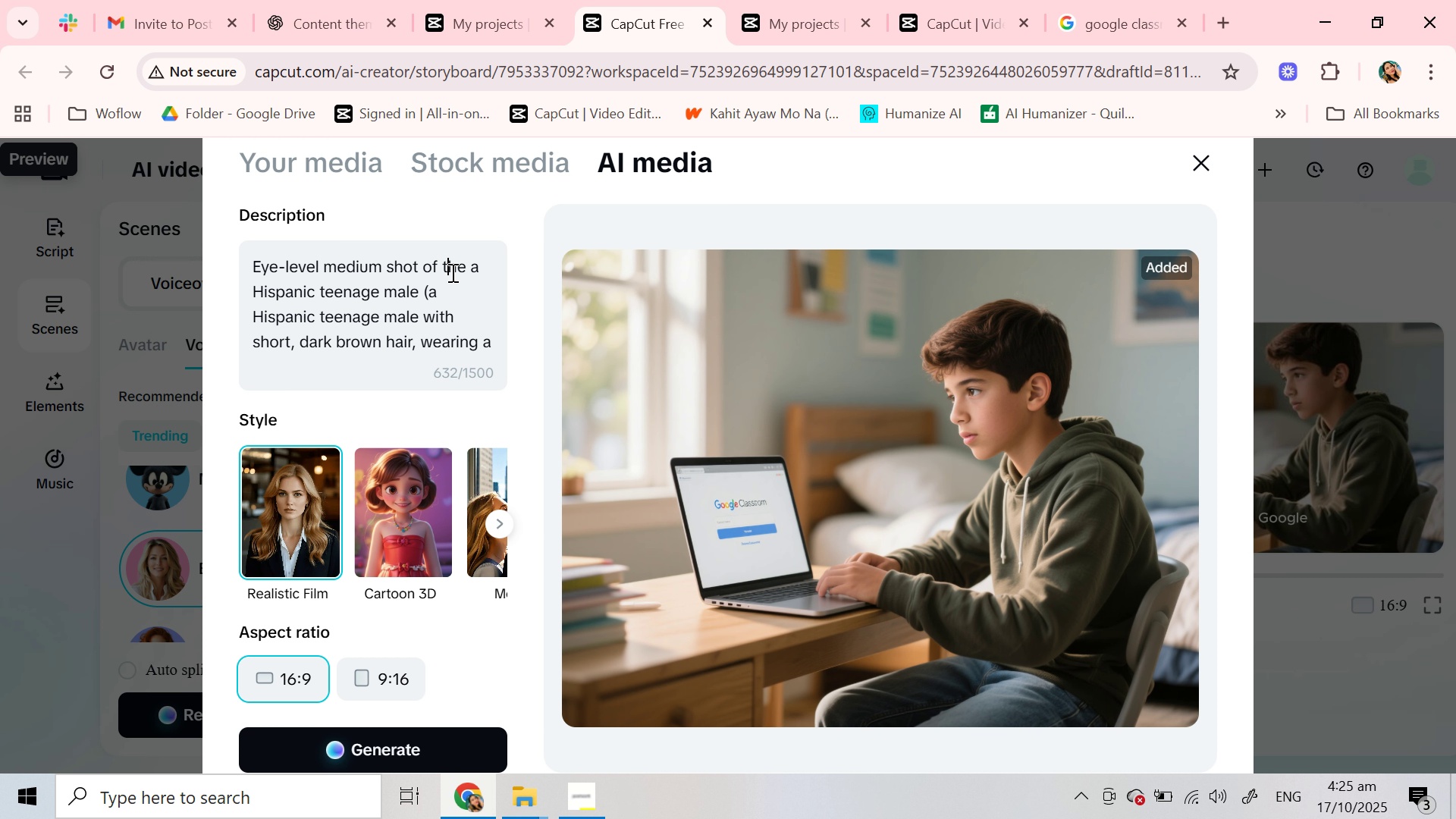 
left_click([451, 272])
 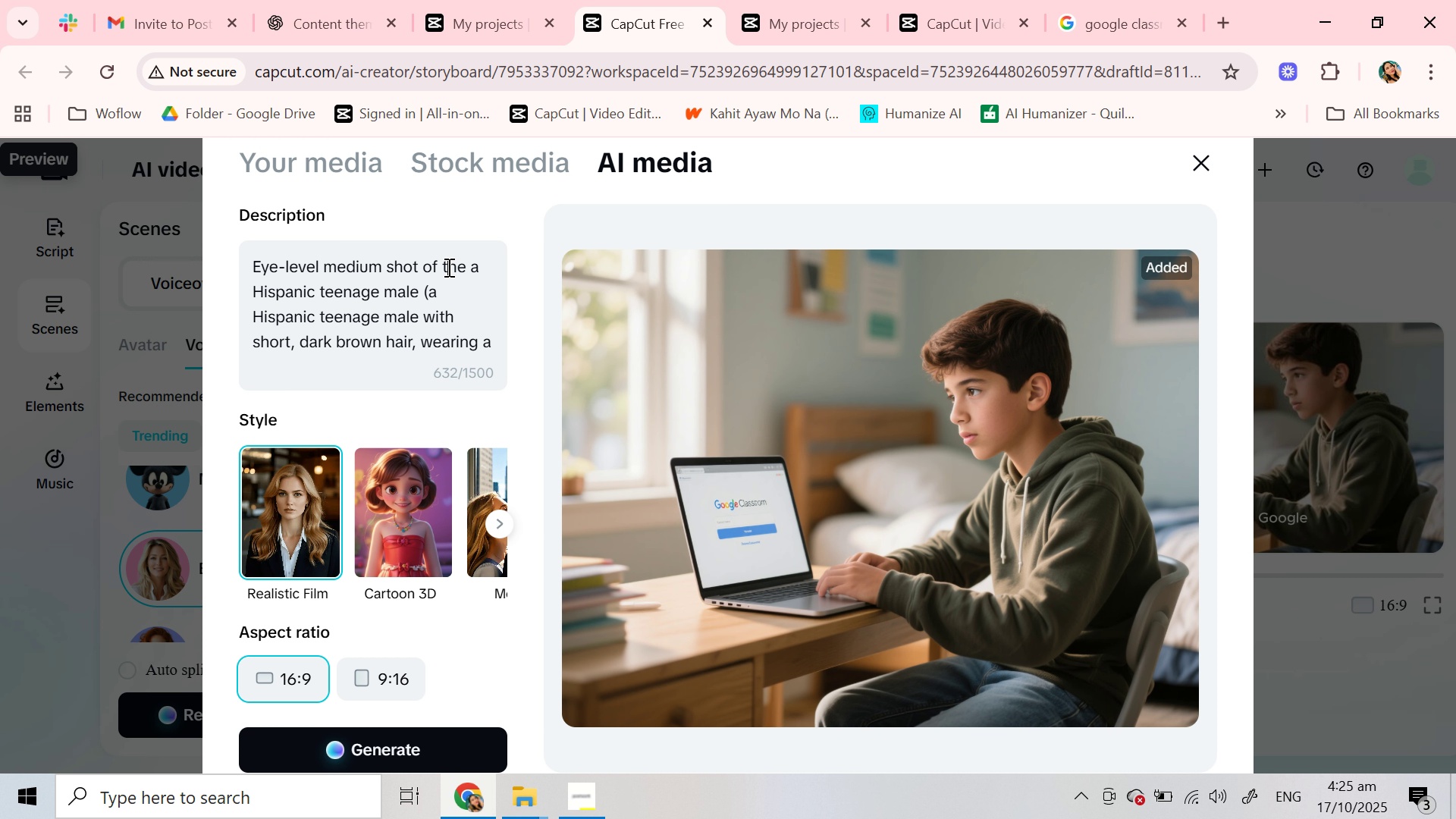 
left_click_drag(start_coordinate=[447, 267], to_coordinate=[427, 294])
 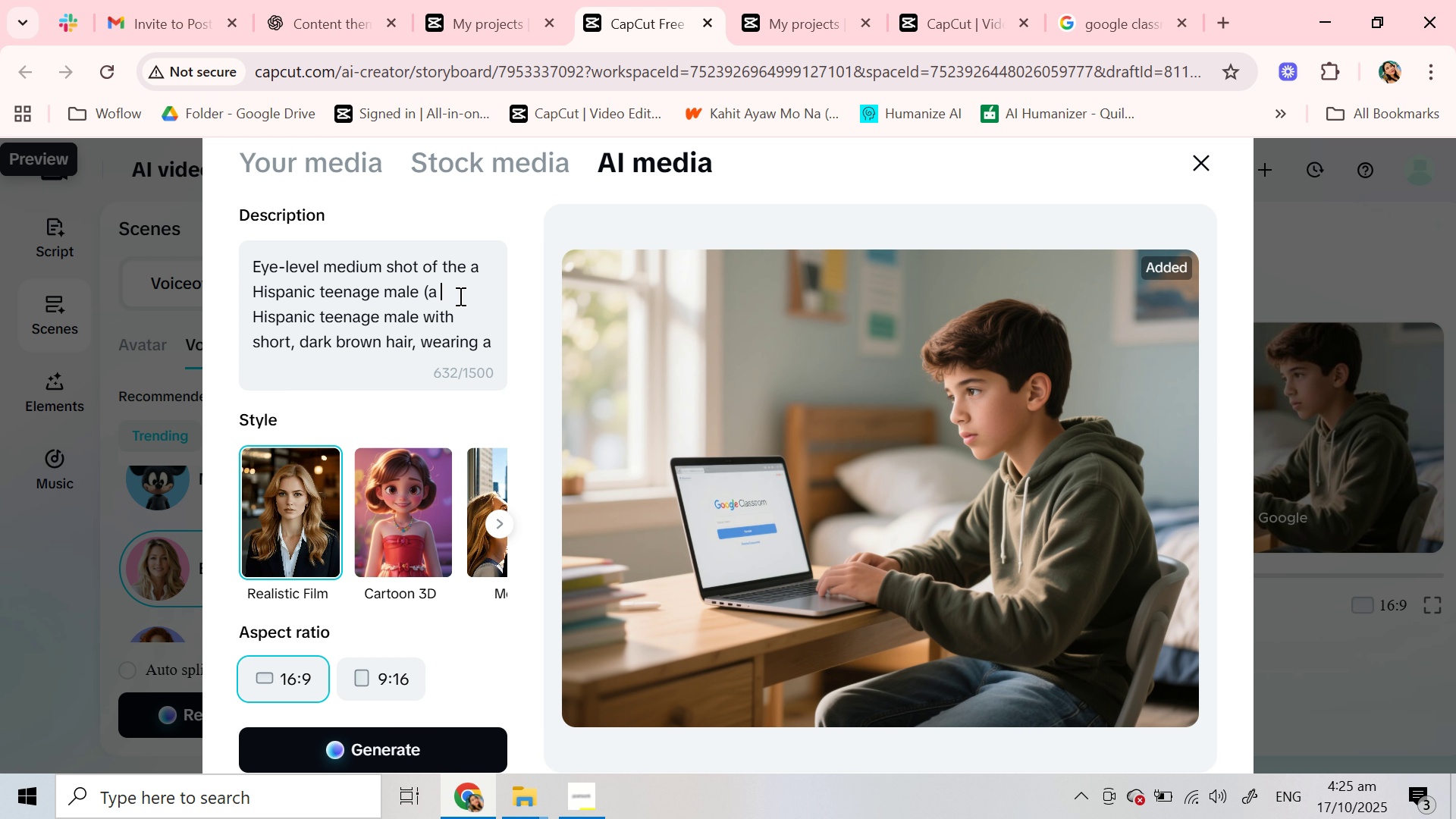 
left_click([459, 297])
 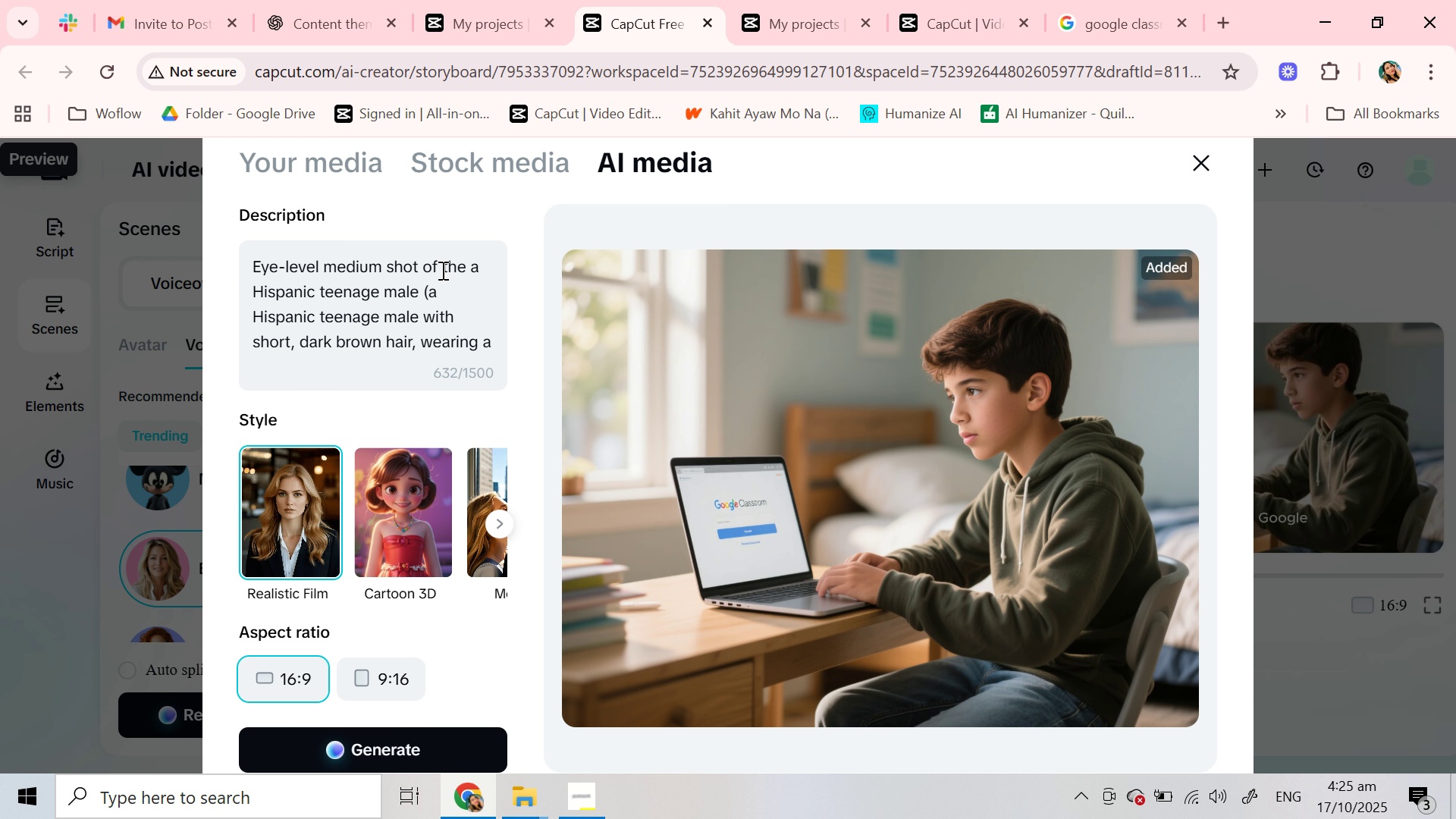 
left_click_drag(start_coordinate=[441, 270], to_coordinate=[480, 270])
 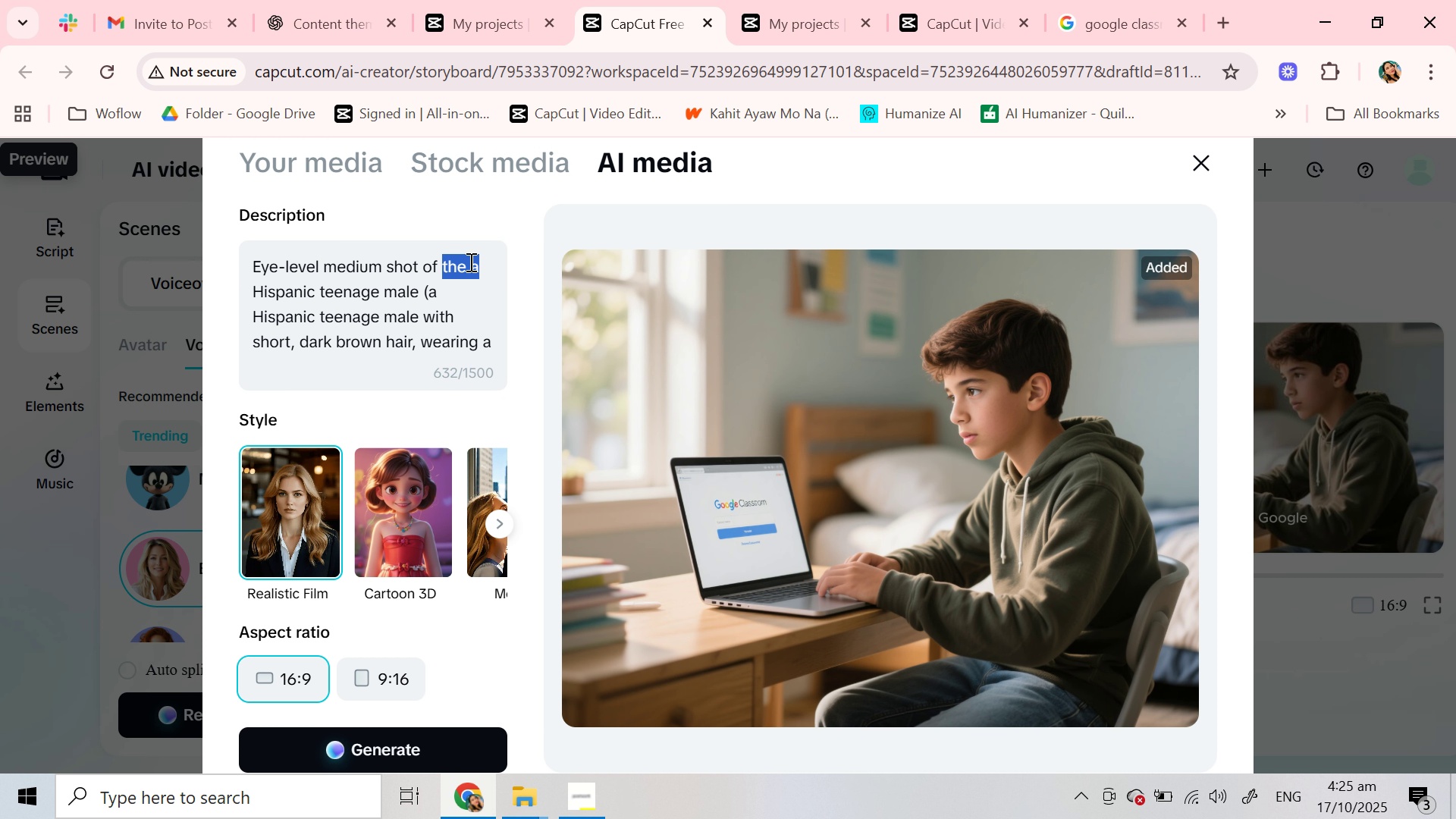 
key(Backspace)
type(the students u)
key(Backspace)
type(in a PC)
 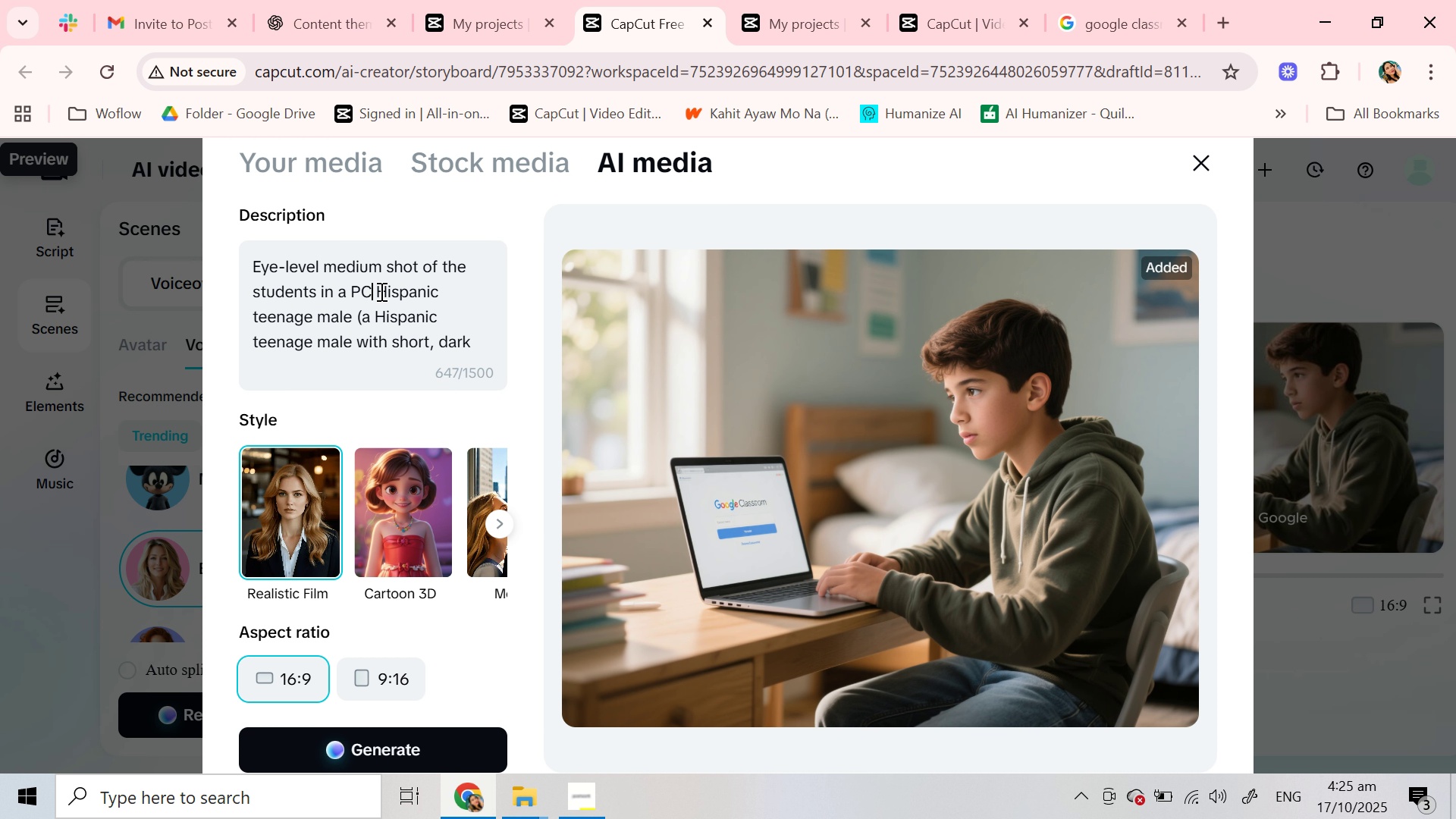 
left_click_drag(start_coordinate=[380, 292], to_coordinate=[336, 272])
 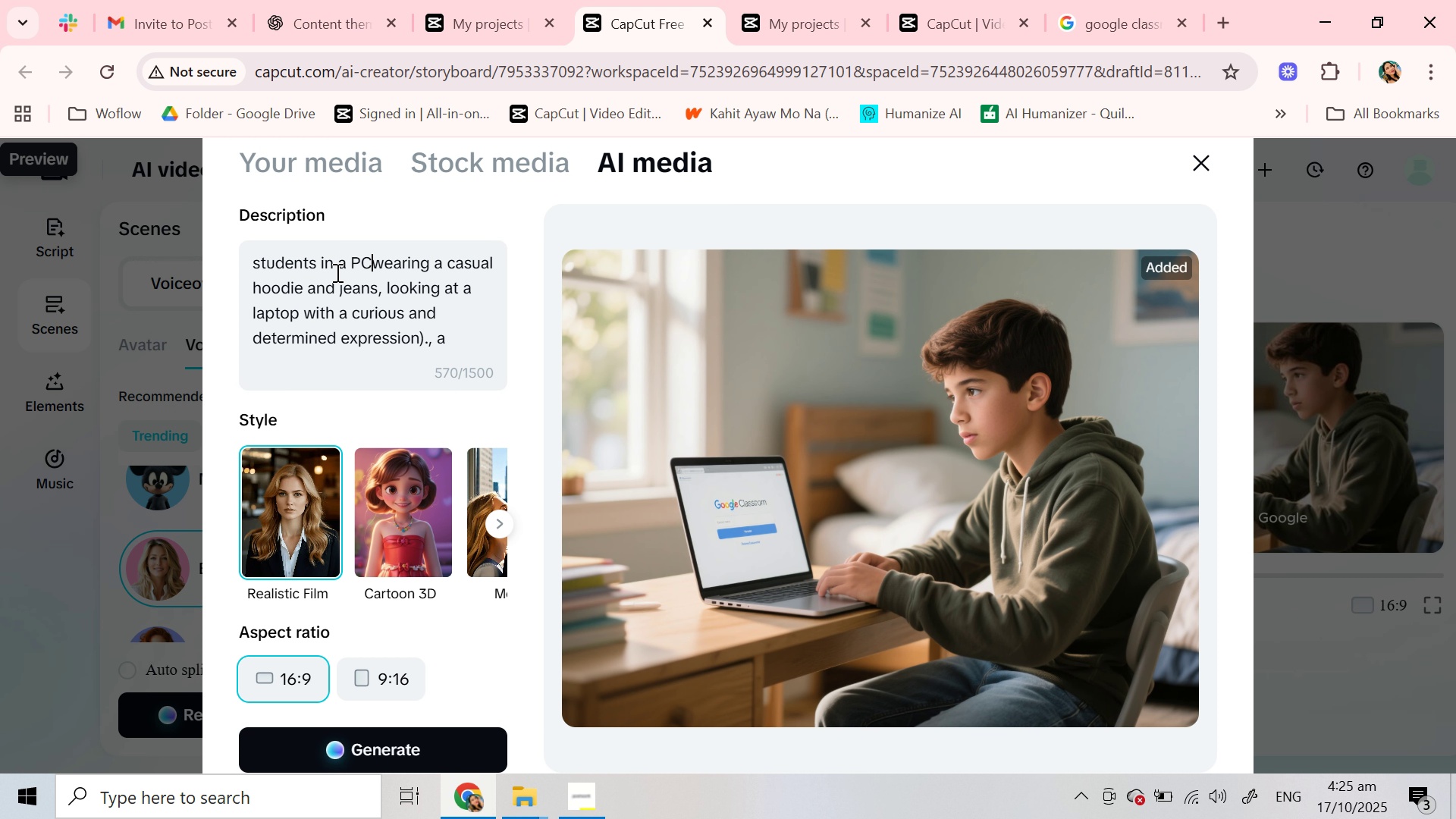 
scroll: coordinate [413, 315], scroll_direction: down, amount: 1.0
 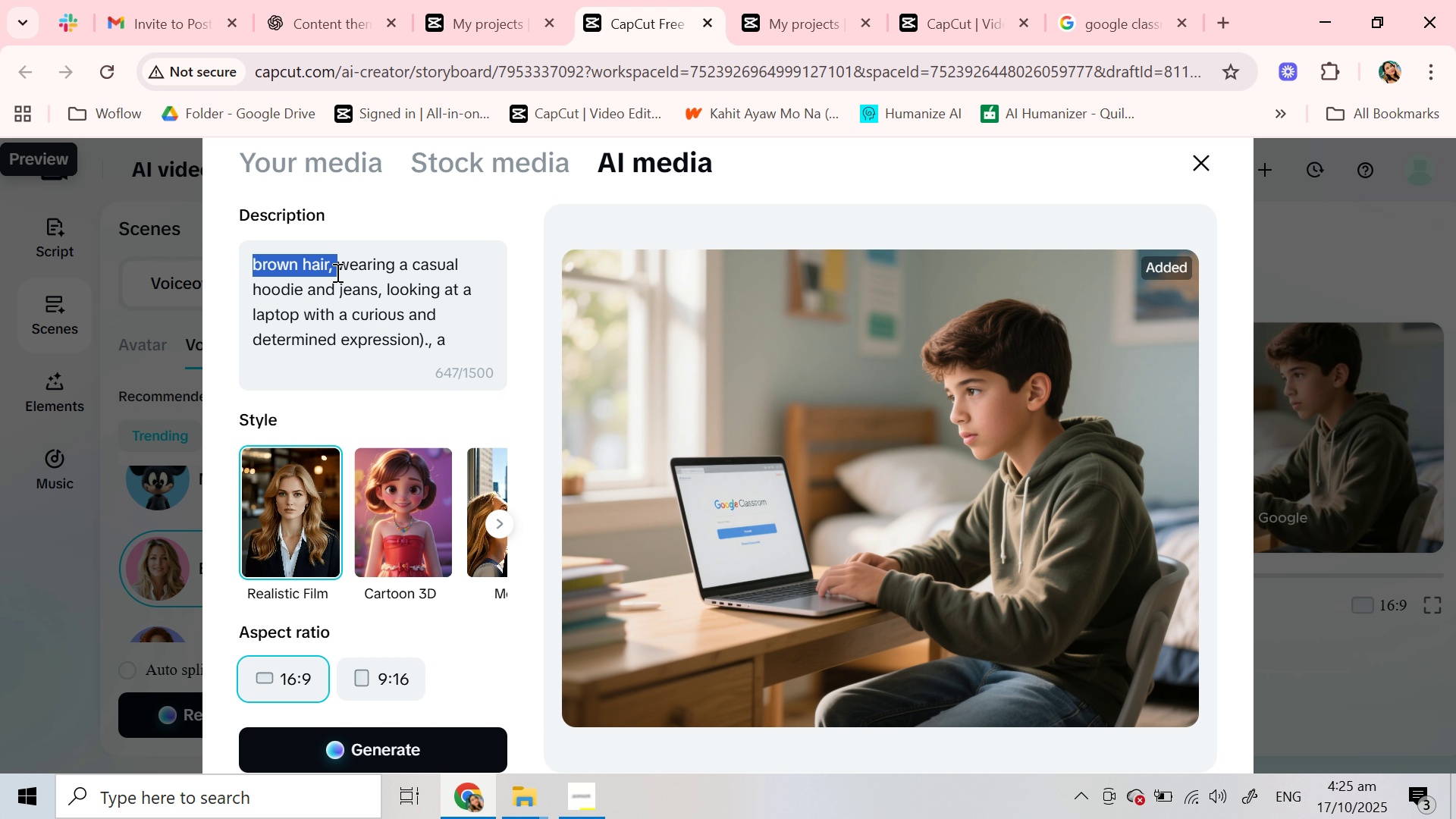 
key(Backspace)
 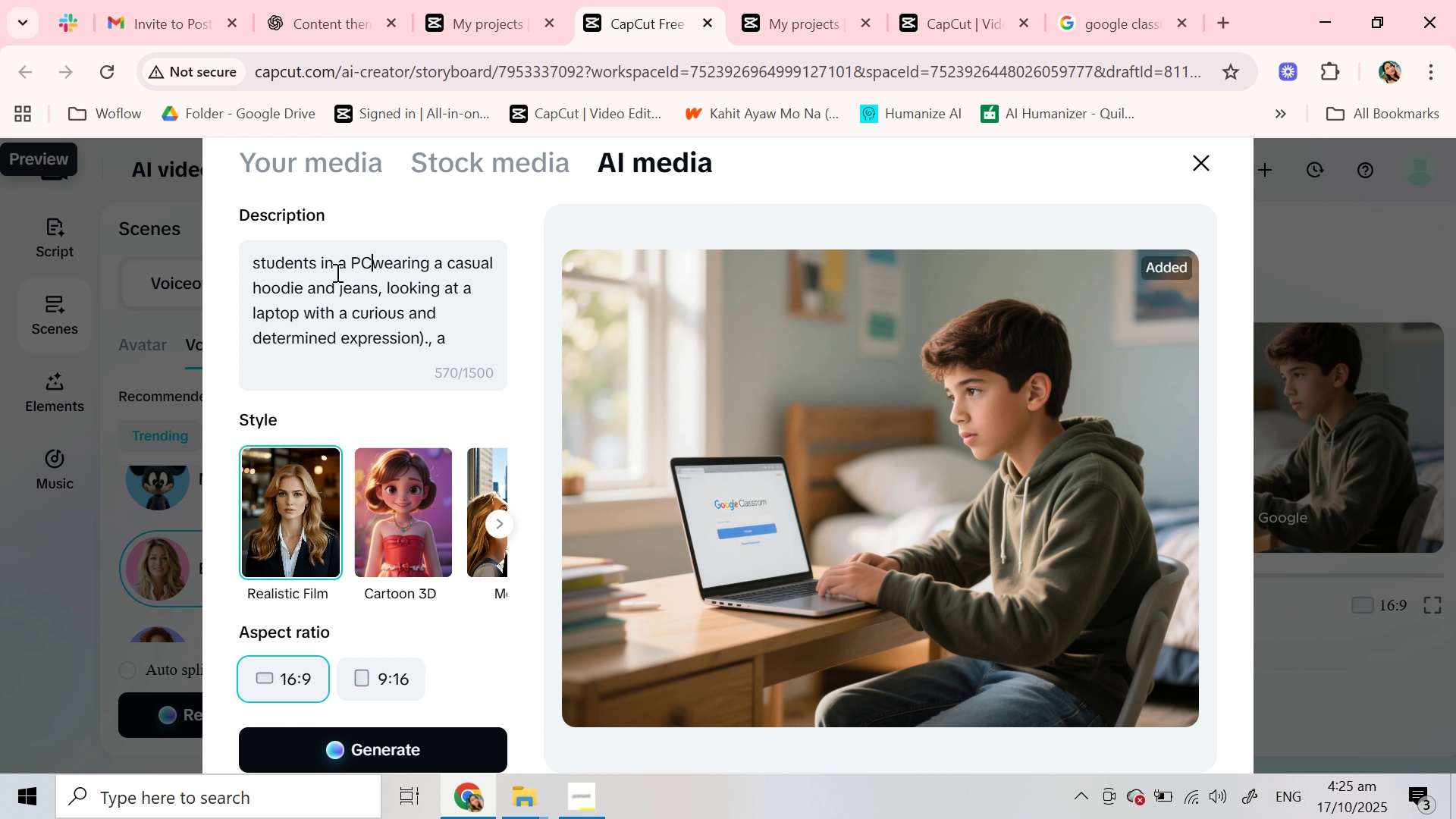 
key(Backspace)
 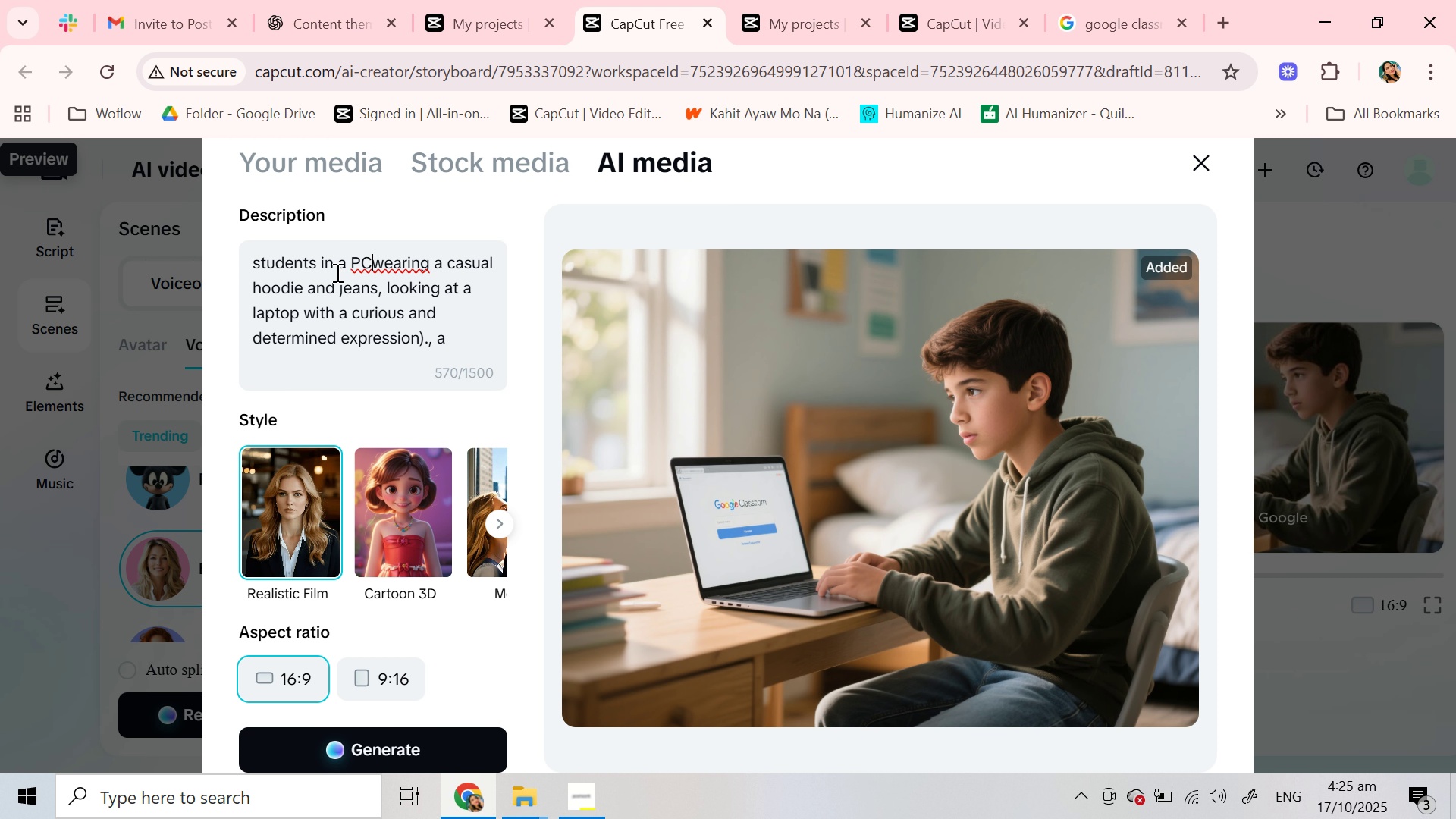 
key(Comma)
 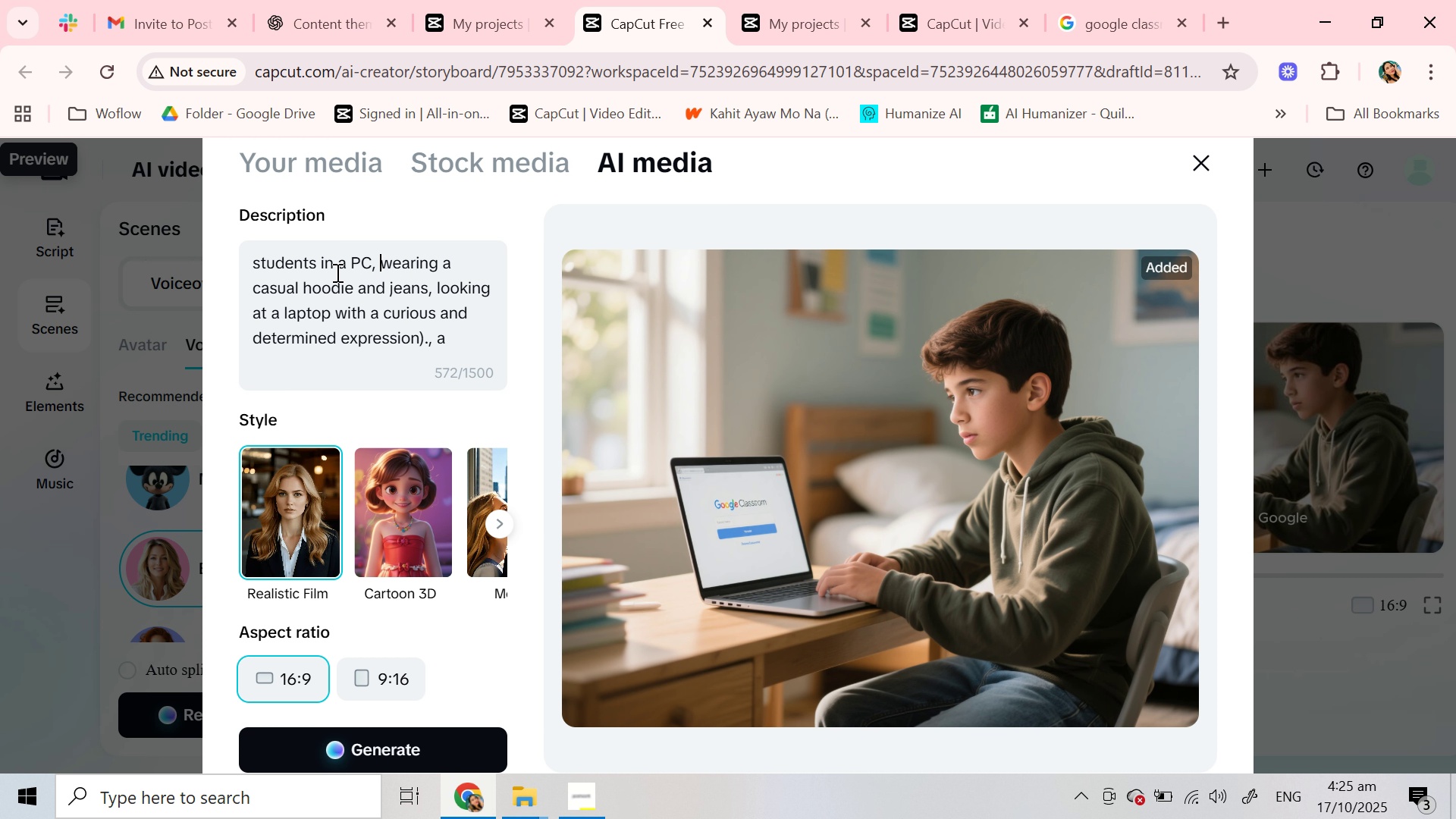 
key(Space)
 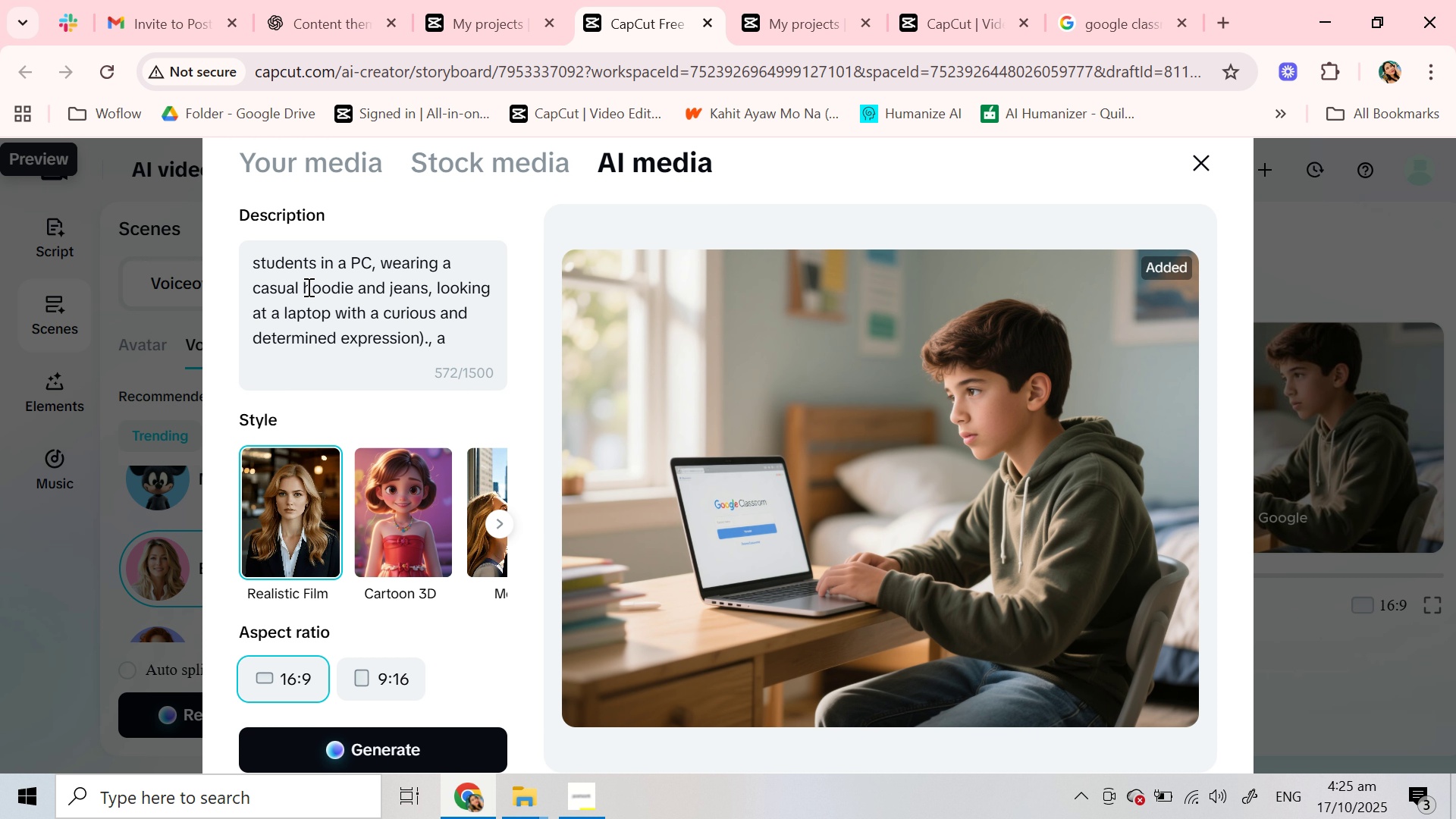 
left_click_drag(start_coordinate=[303, 286], to_coordinate=[427, 281])
 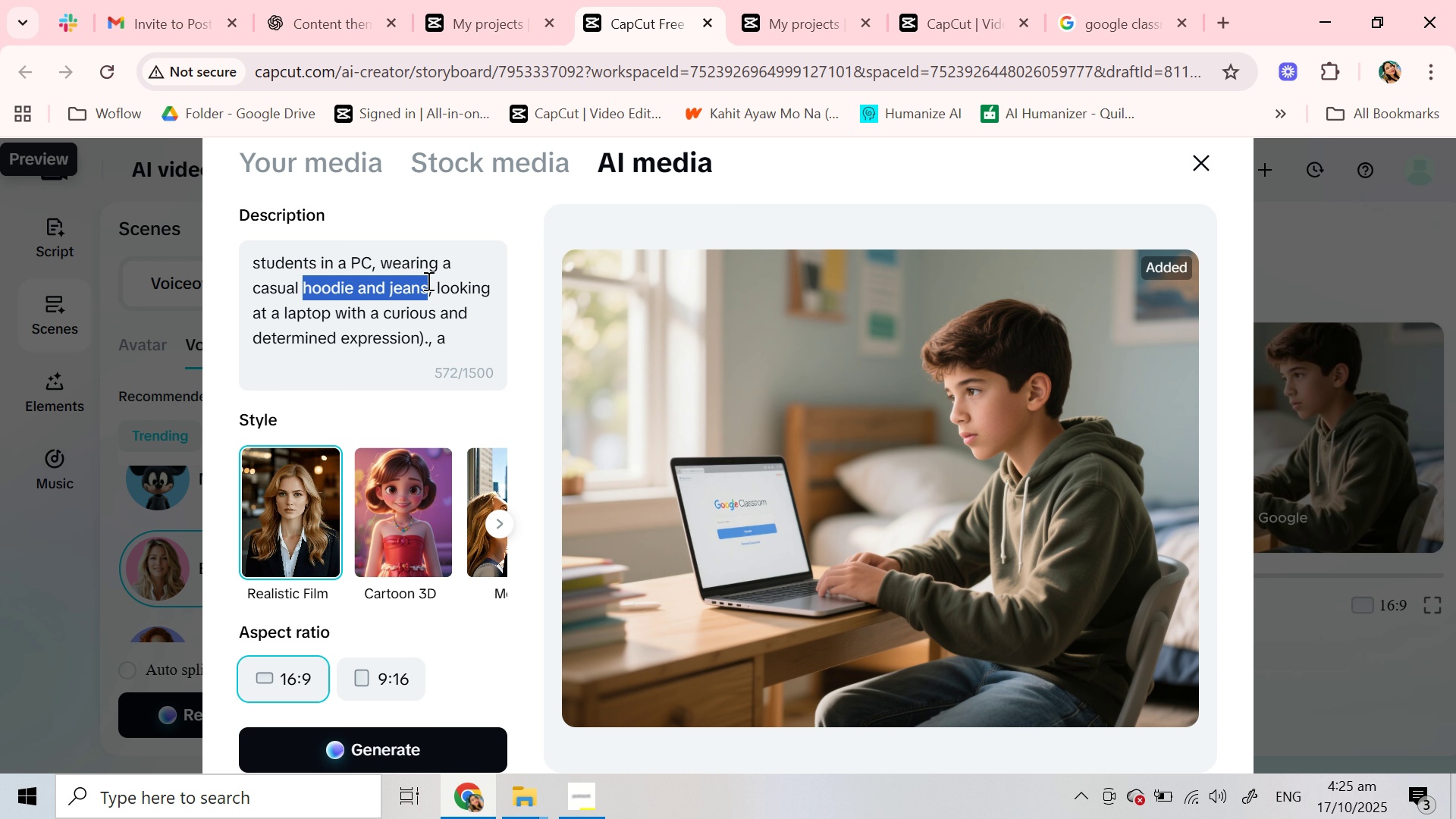 
type(uniform)
 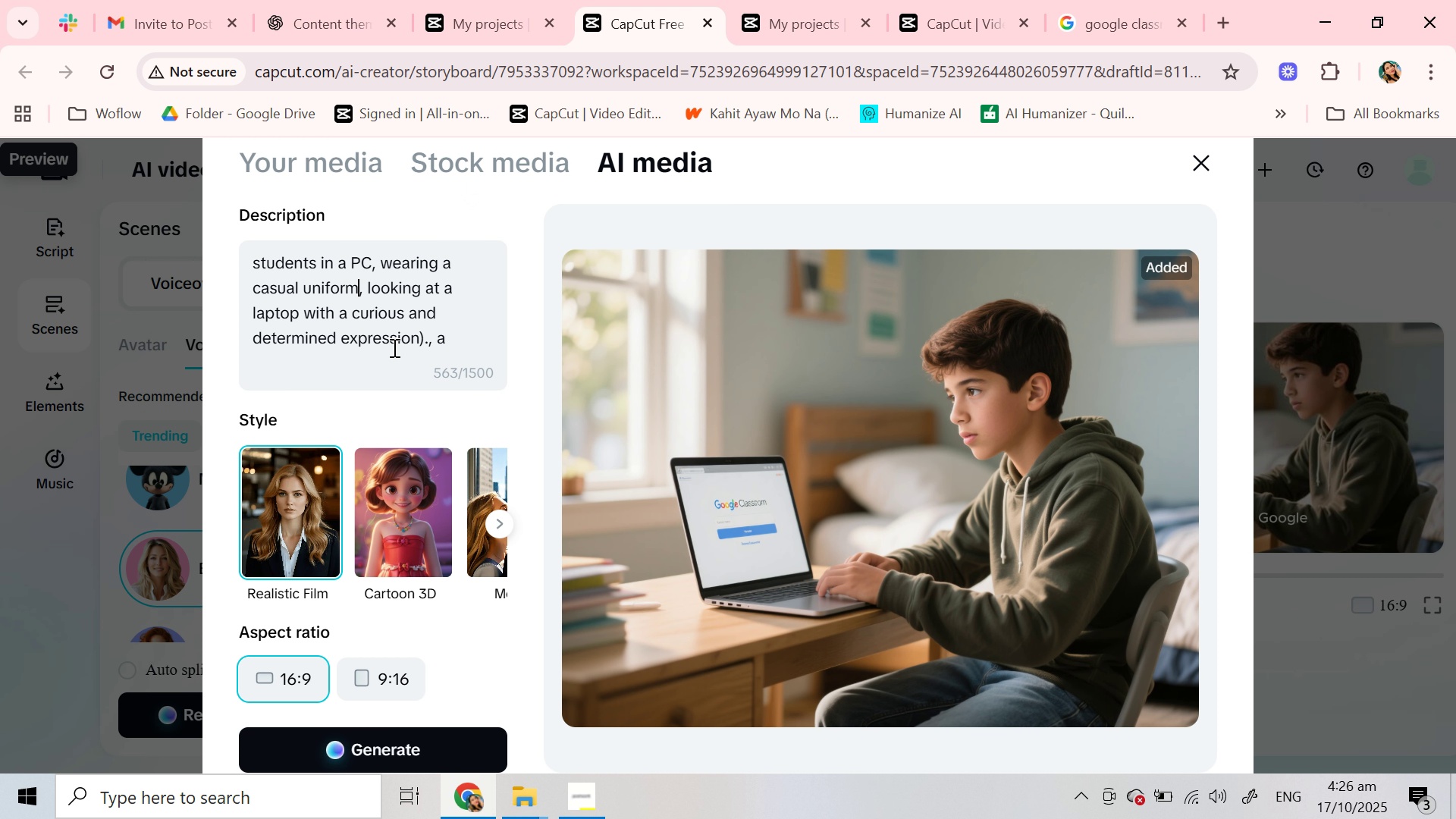 
scroll: coordinate [398, 306], scroll_direction: down, amount: 3.0
 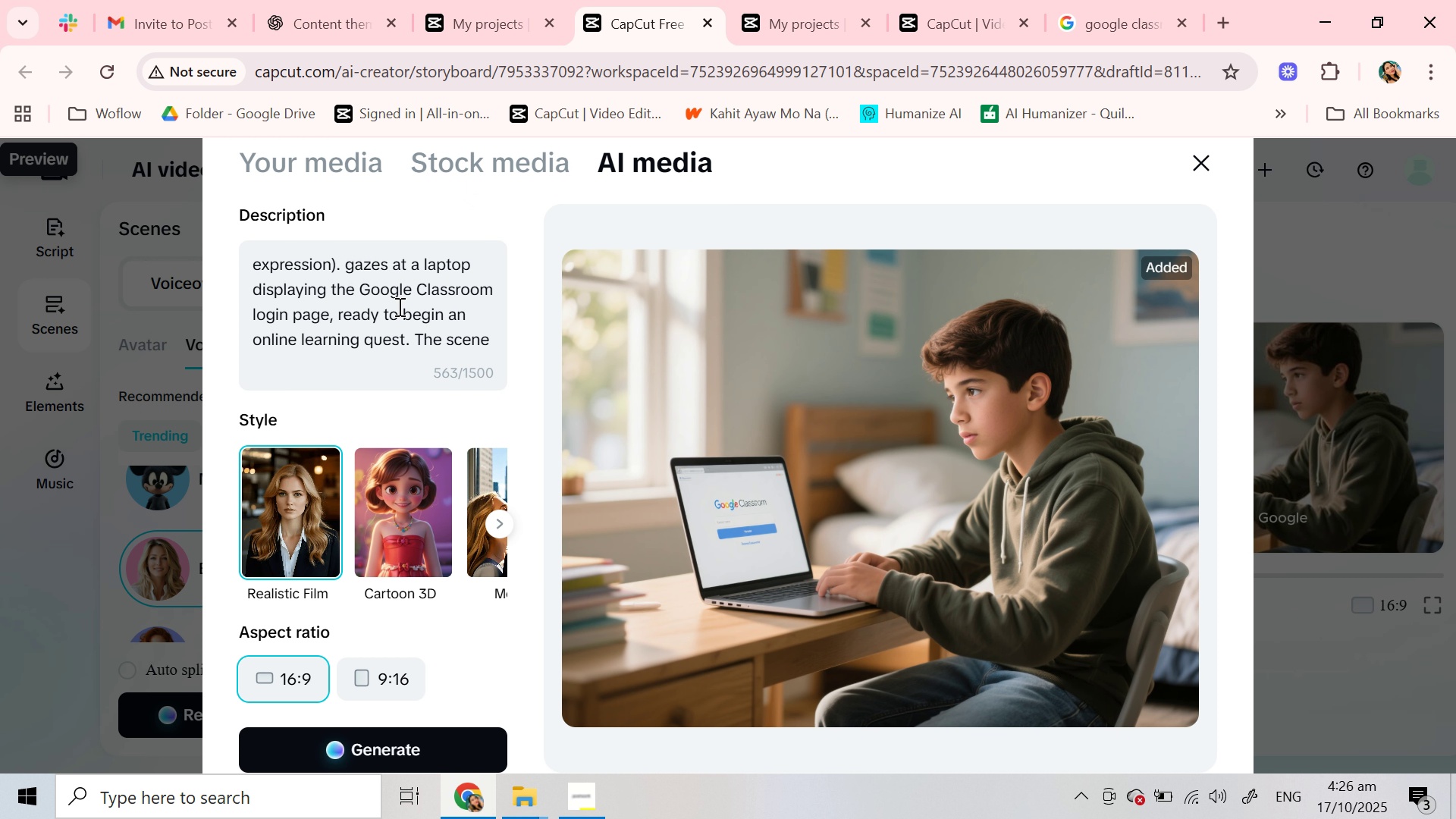 
scroll: coordinate [403, 307], scroll_direction: up, amount: 2.0
 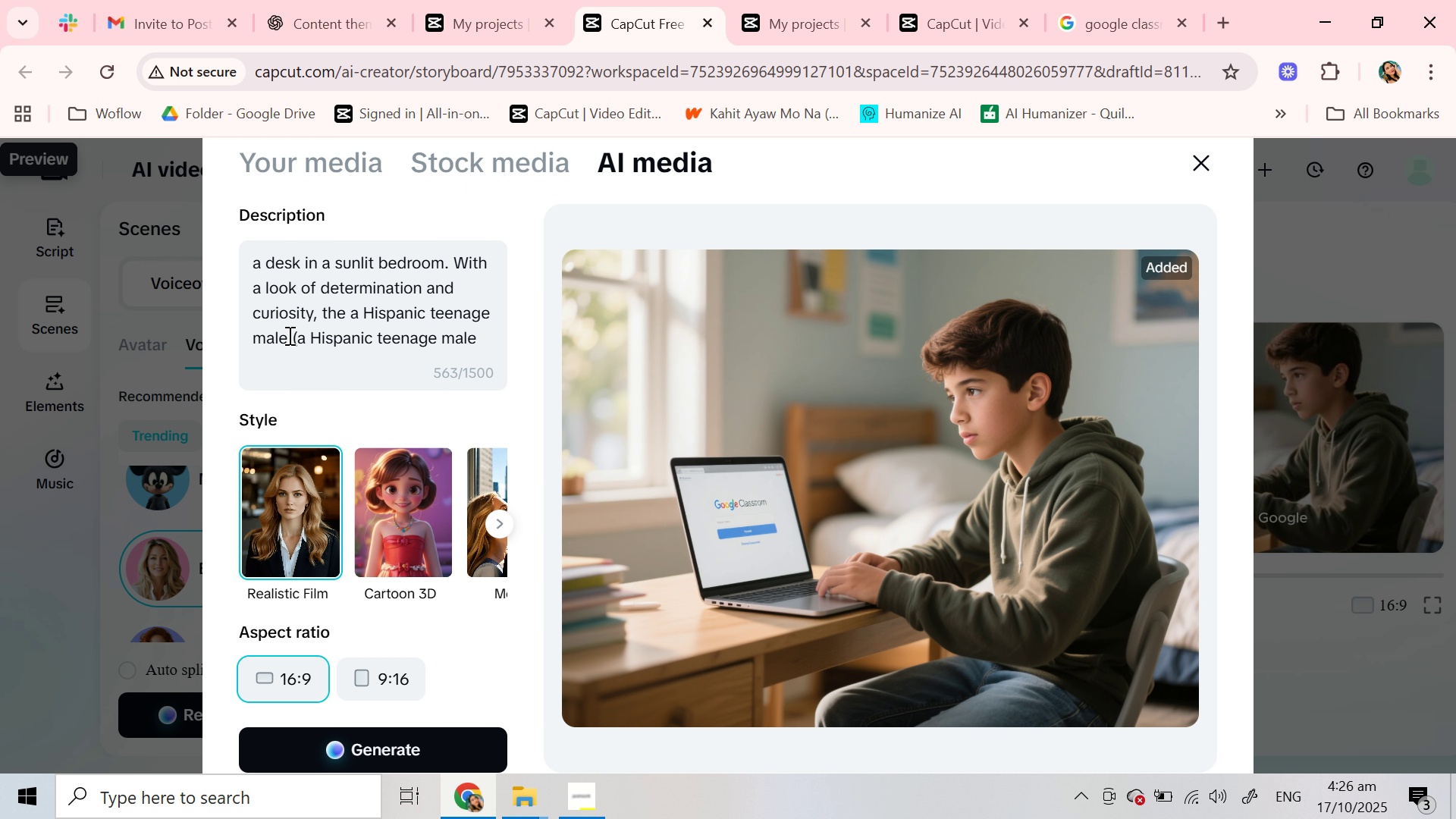 
left_click_drag(start_coordinate=[292, 335], to_coordinate=[366, 318])
 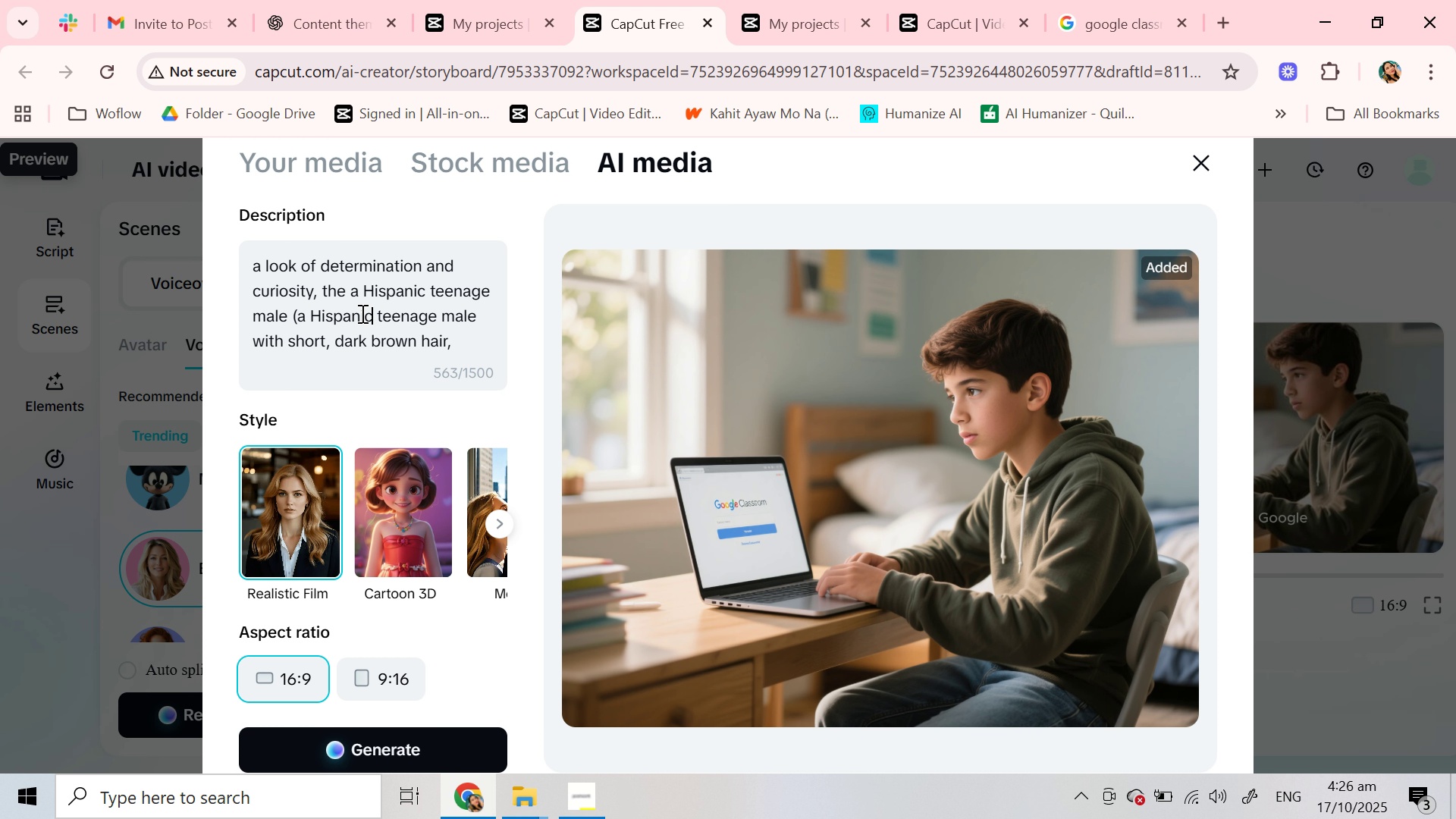 
scroll: coordinate [362, 325], scroll_direction: down, amount: 3.0
 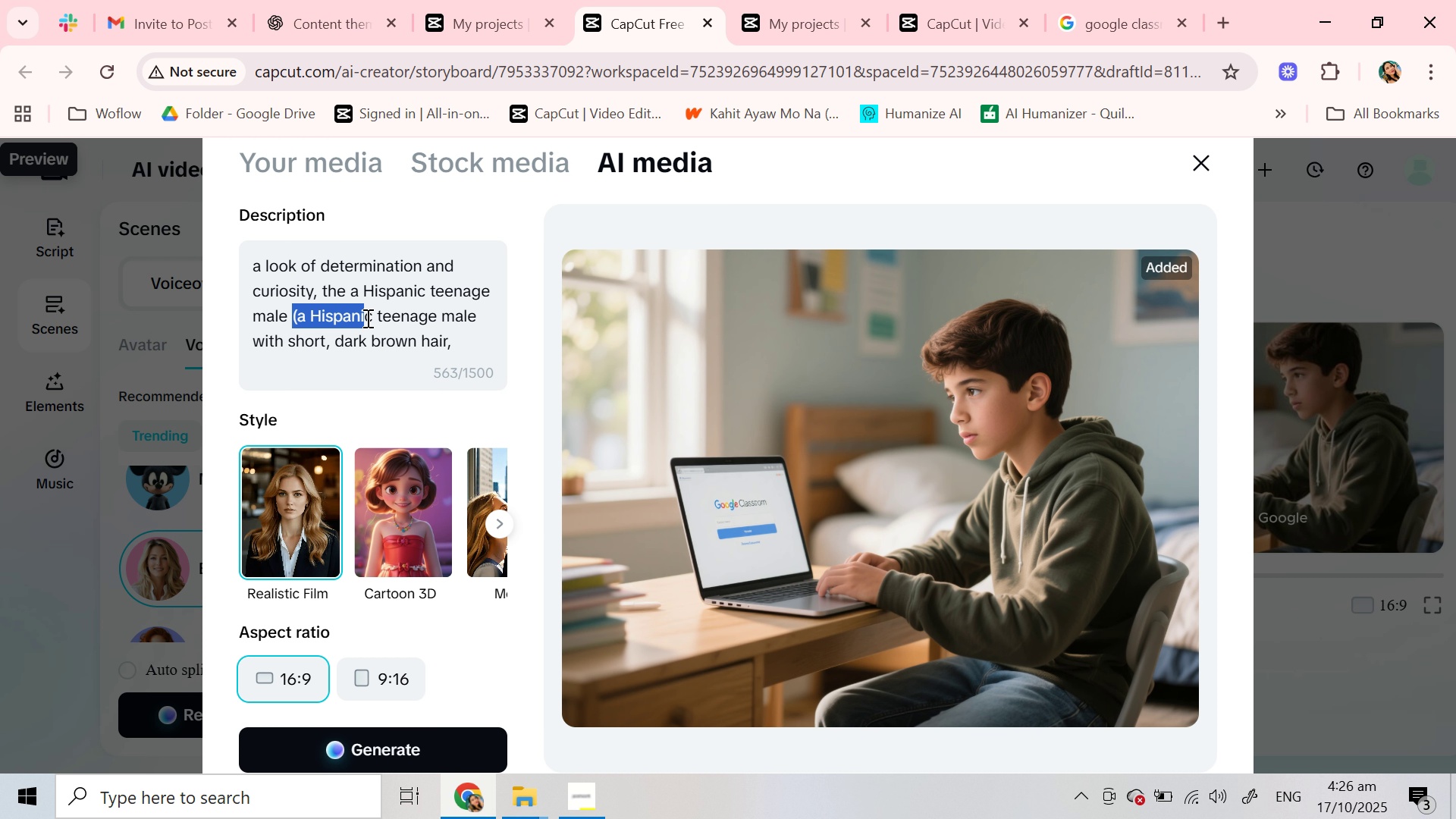 
left_click([372, 318])
 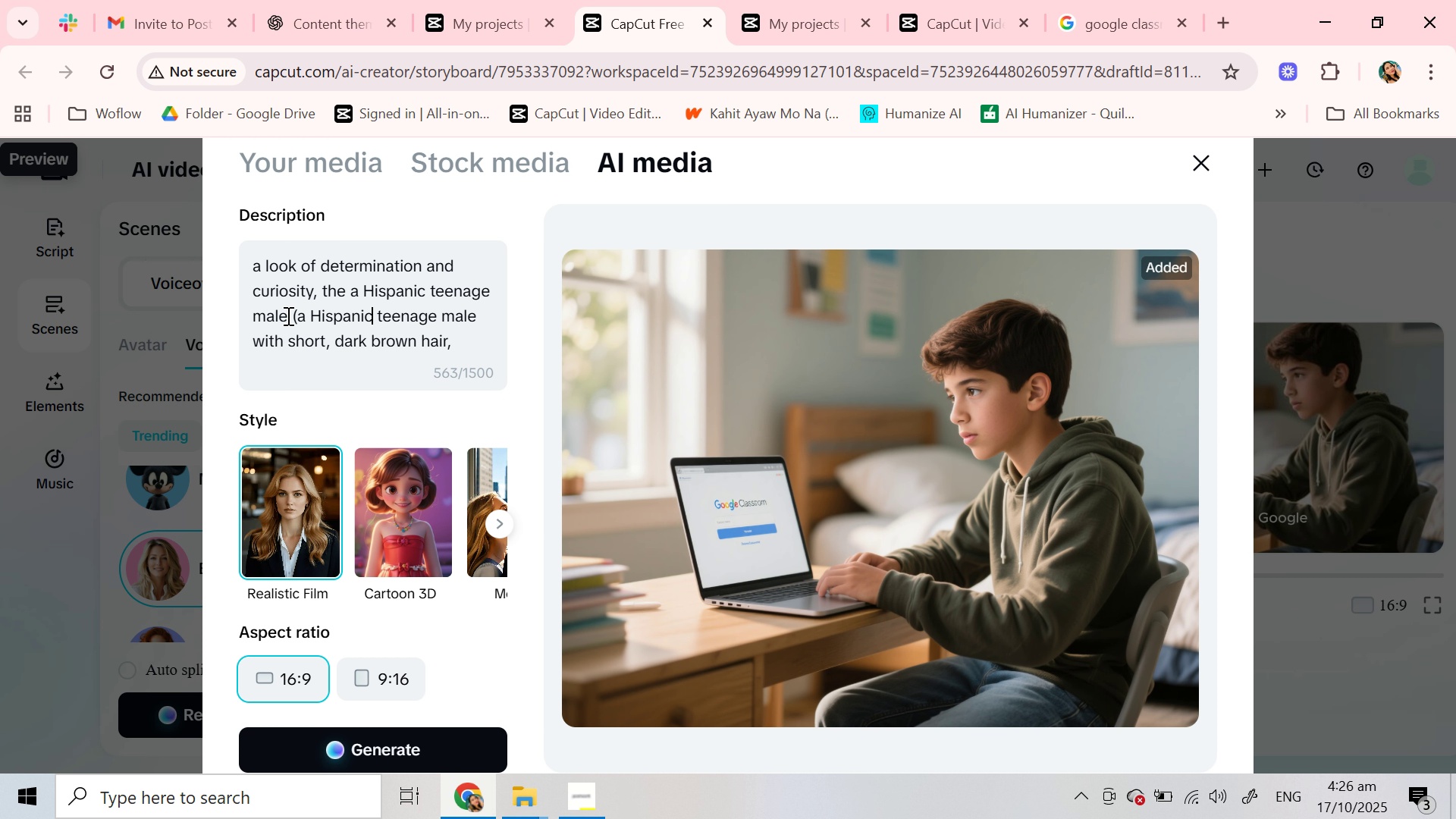 
left_click_drag(start_coordinate=[287, 315], to_coordinate=[300, 297])
 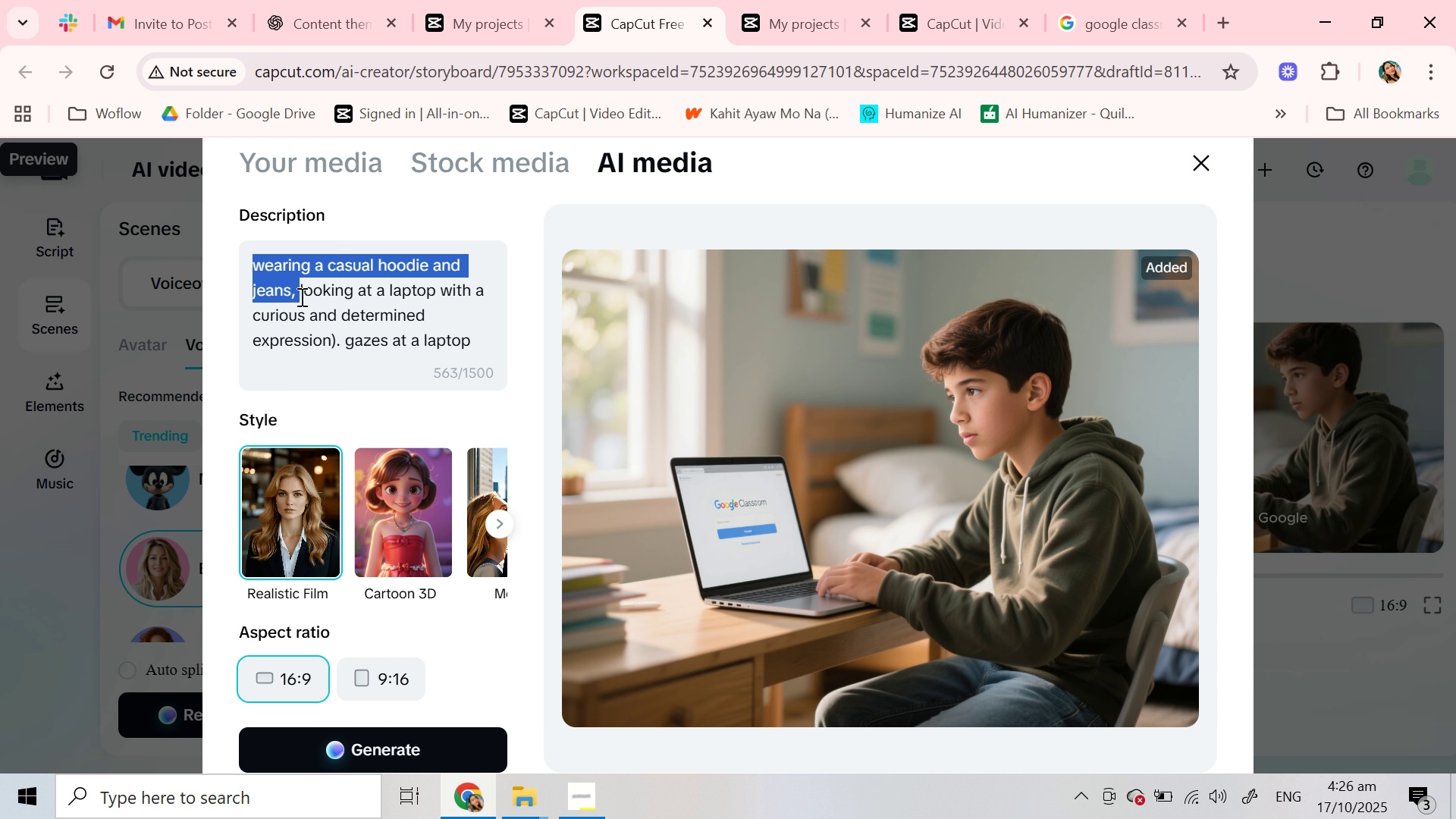 
key(Backspace)
 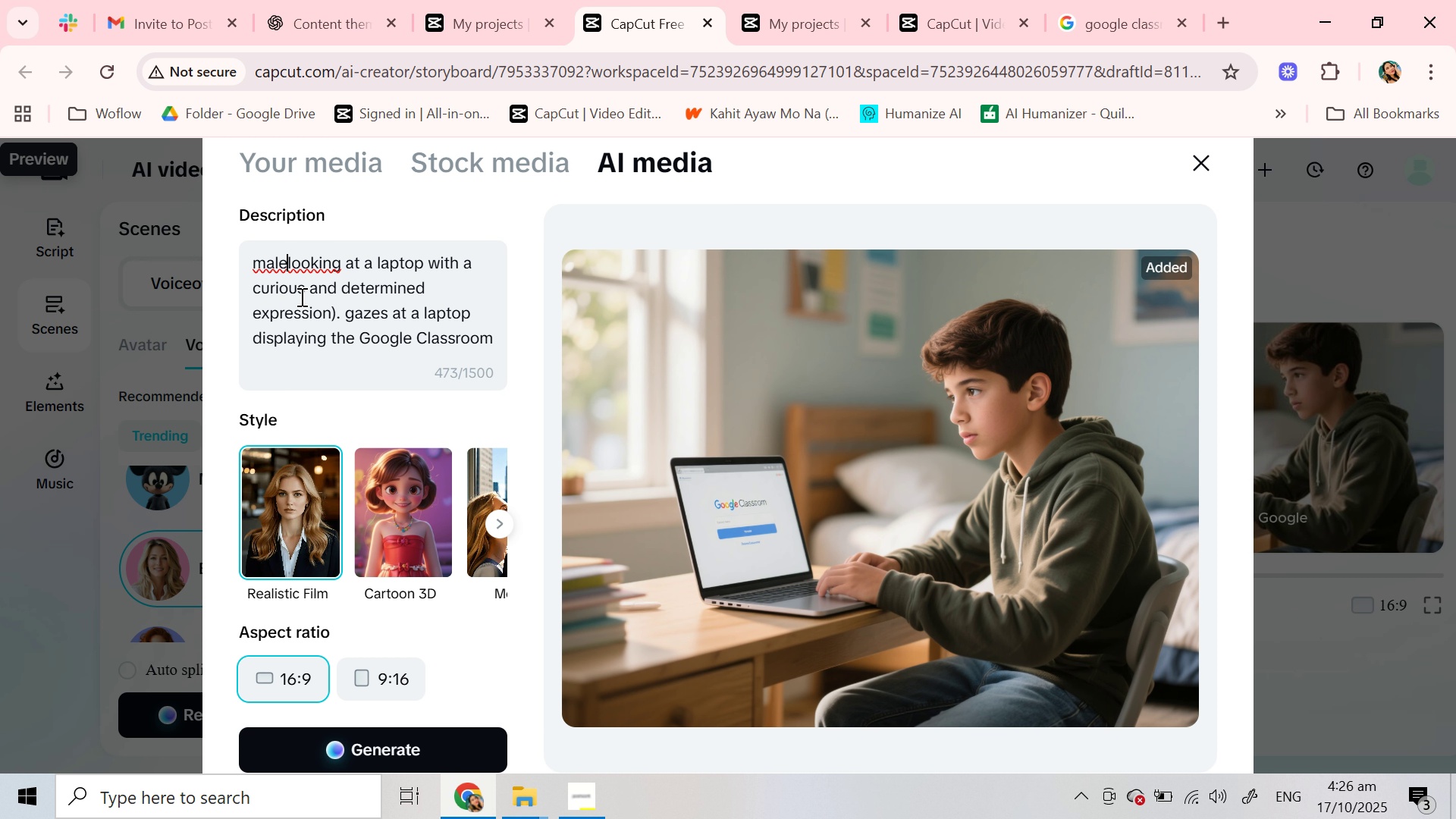 
key(Space)
 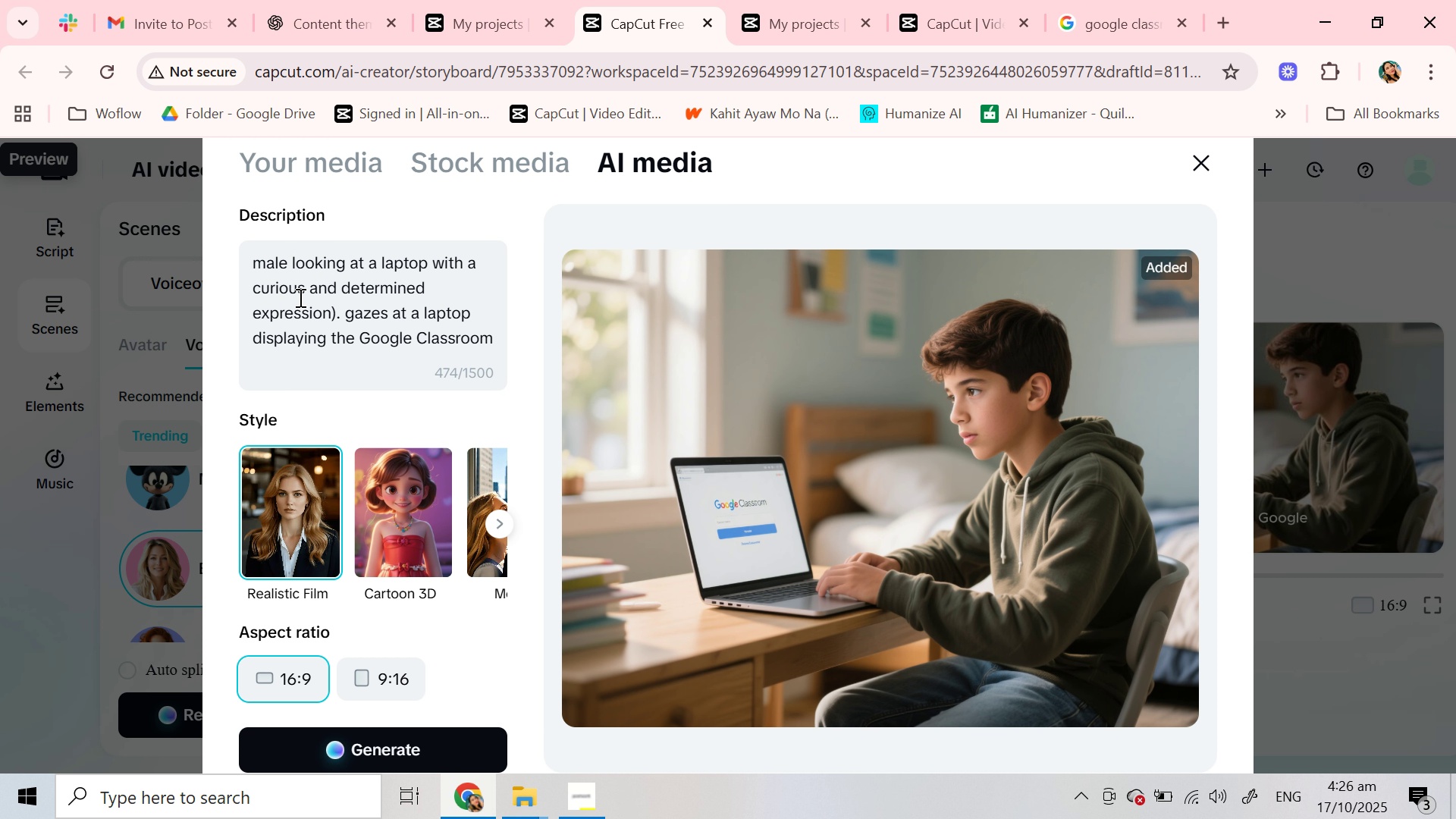 
scroll: coordinate [300, 297], scroll_direction: up, amount: 2.0
 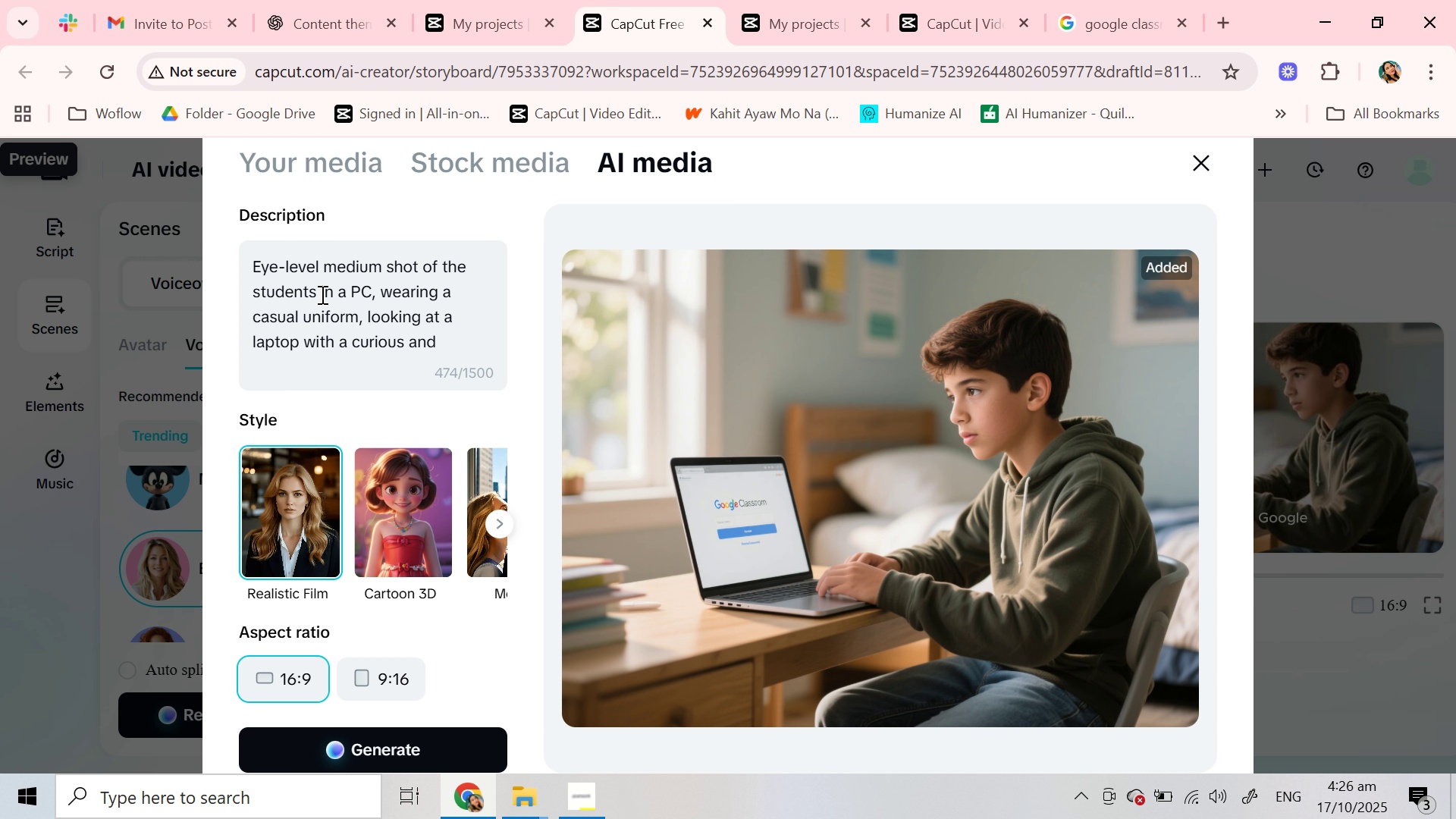 
scroll: coordinate [362, 312], scroll_direction: down, amount: 1.0
 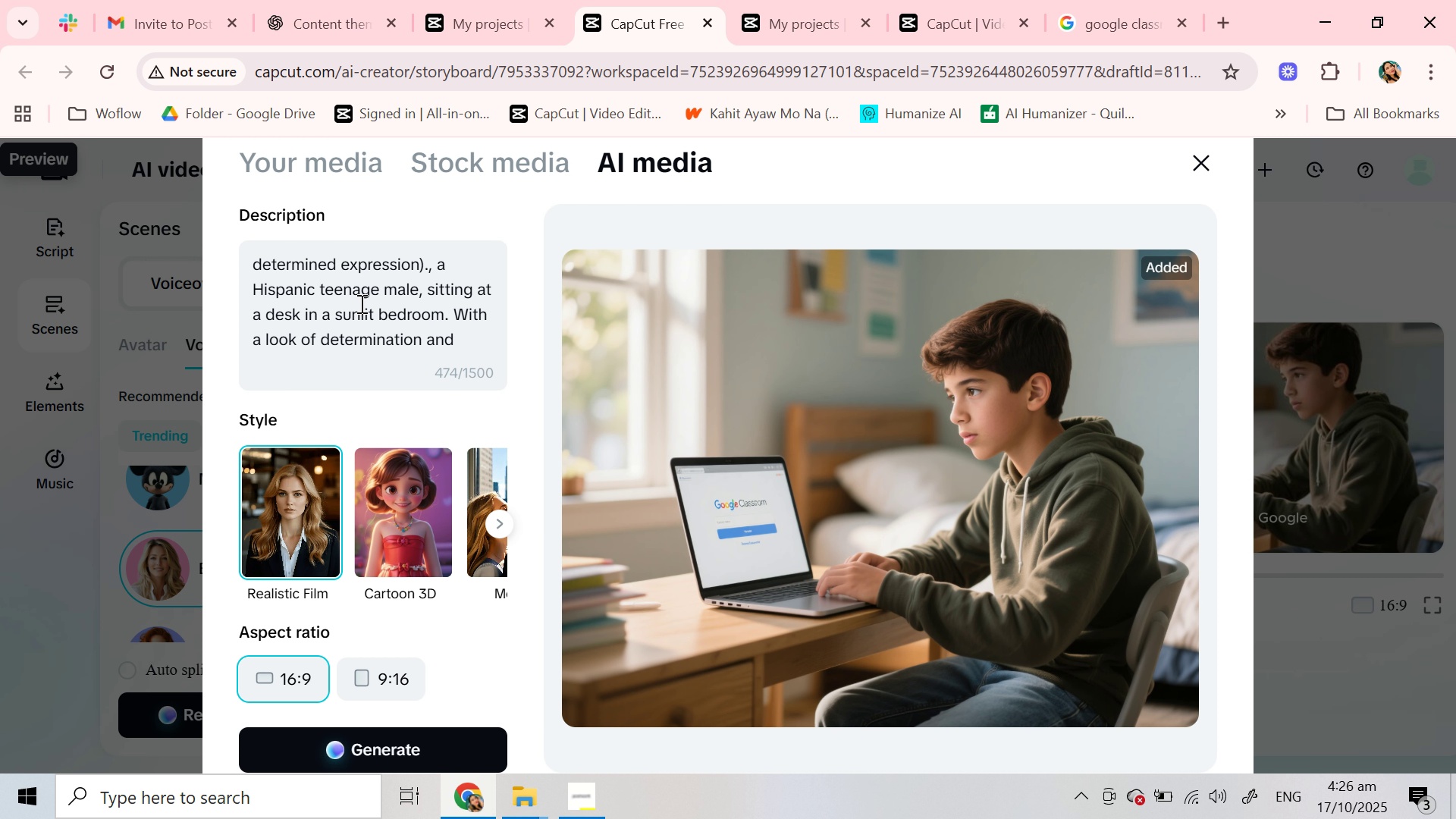 
scroll: coordinate [360, 303], scroll_direction: up, amount: 1.0
 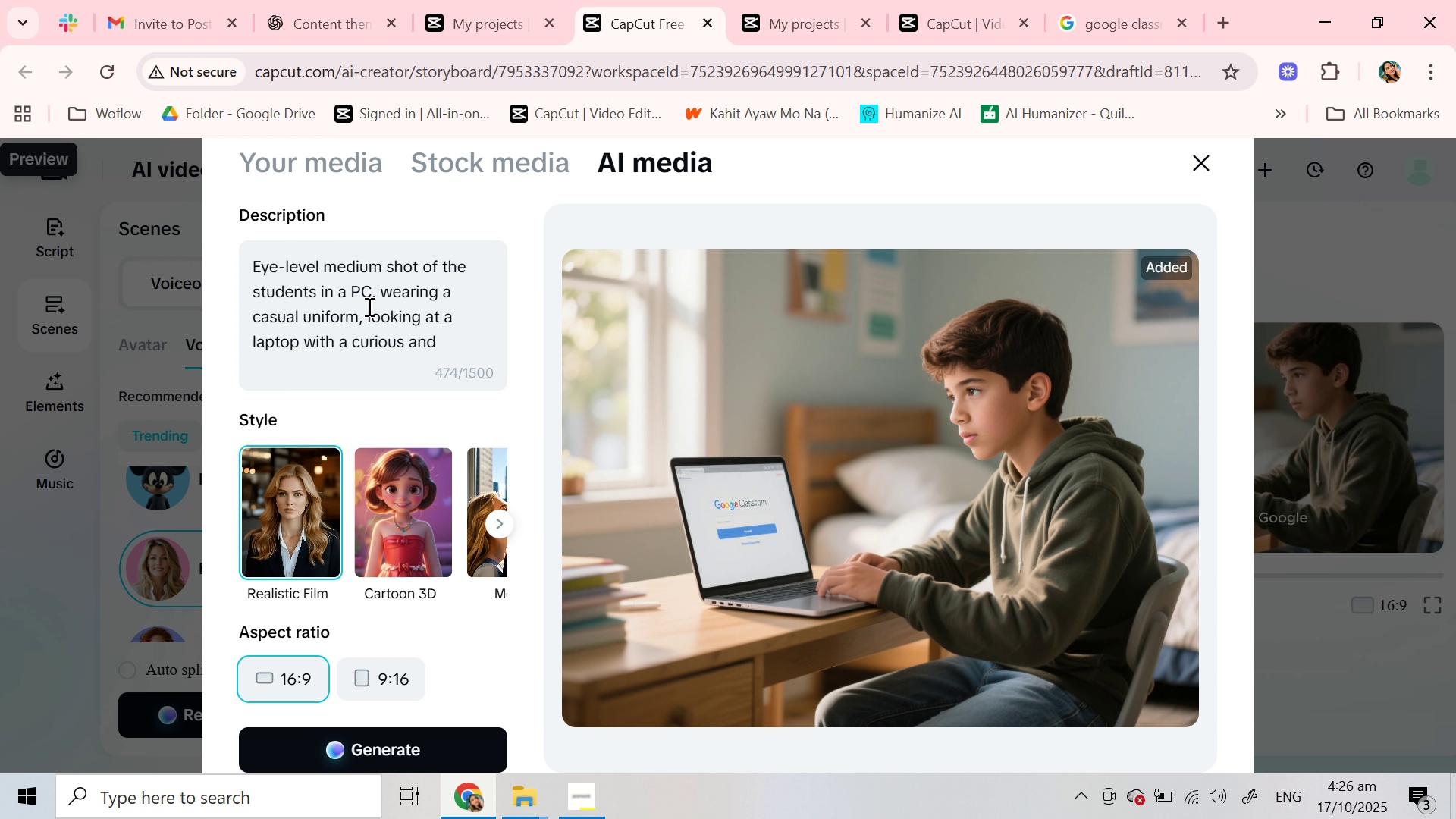 
scroll: coordinate [368, 306], scroll_direction: down, amount: 1.0
 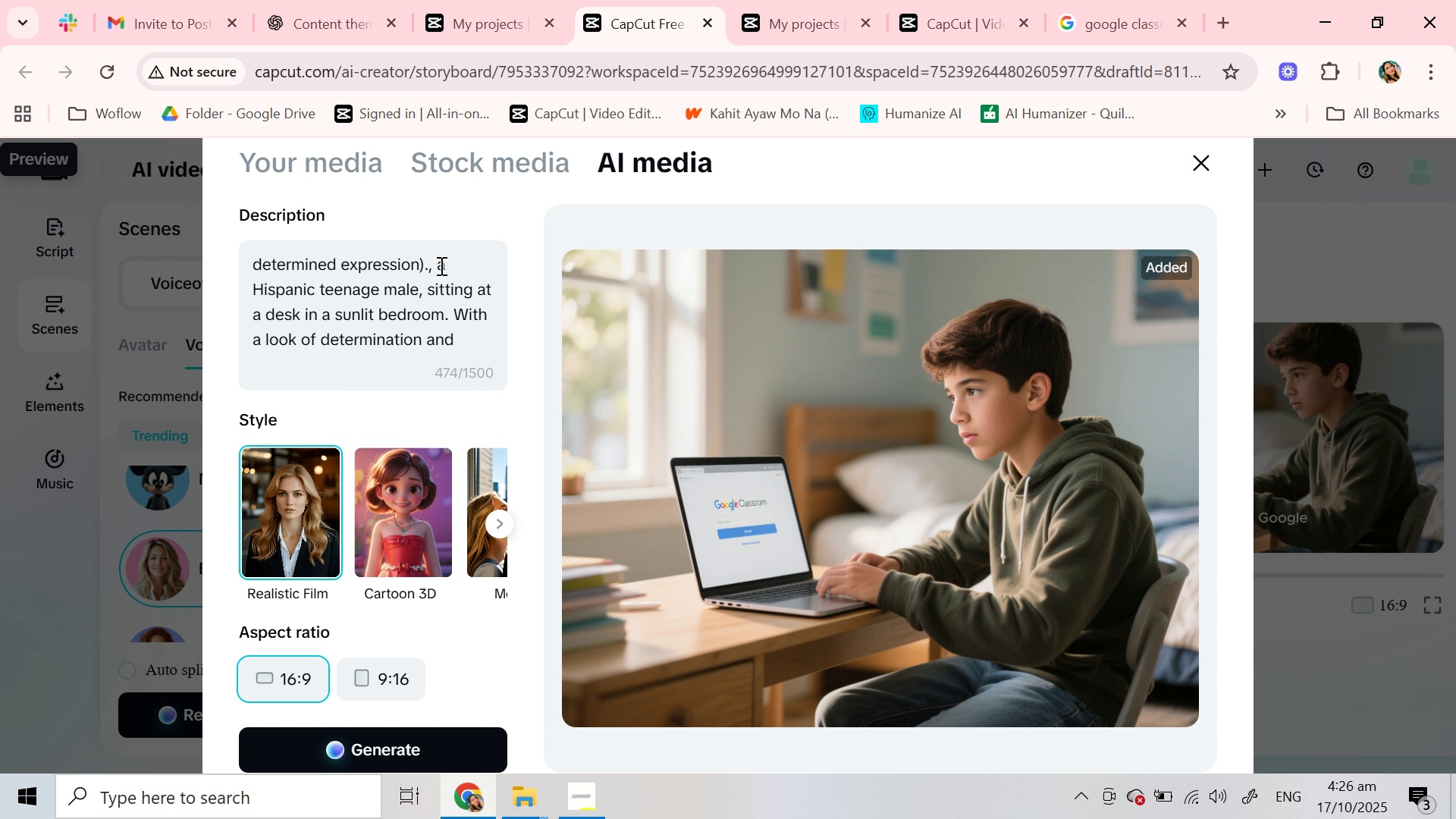 
left_click_drag(start_coordinate=[440, 265], to_coordinate=[450, 312])
 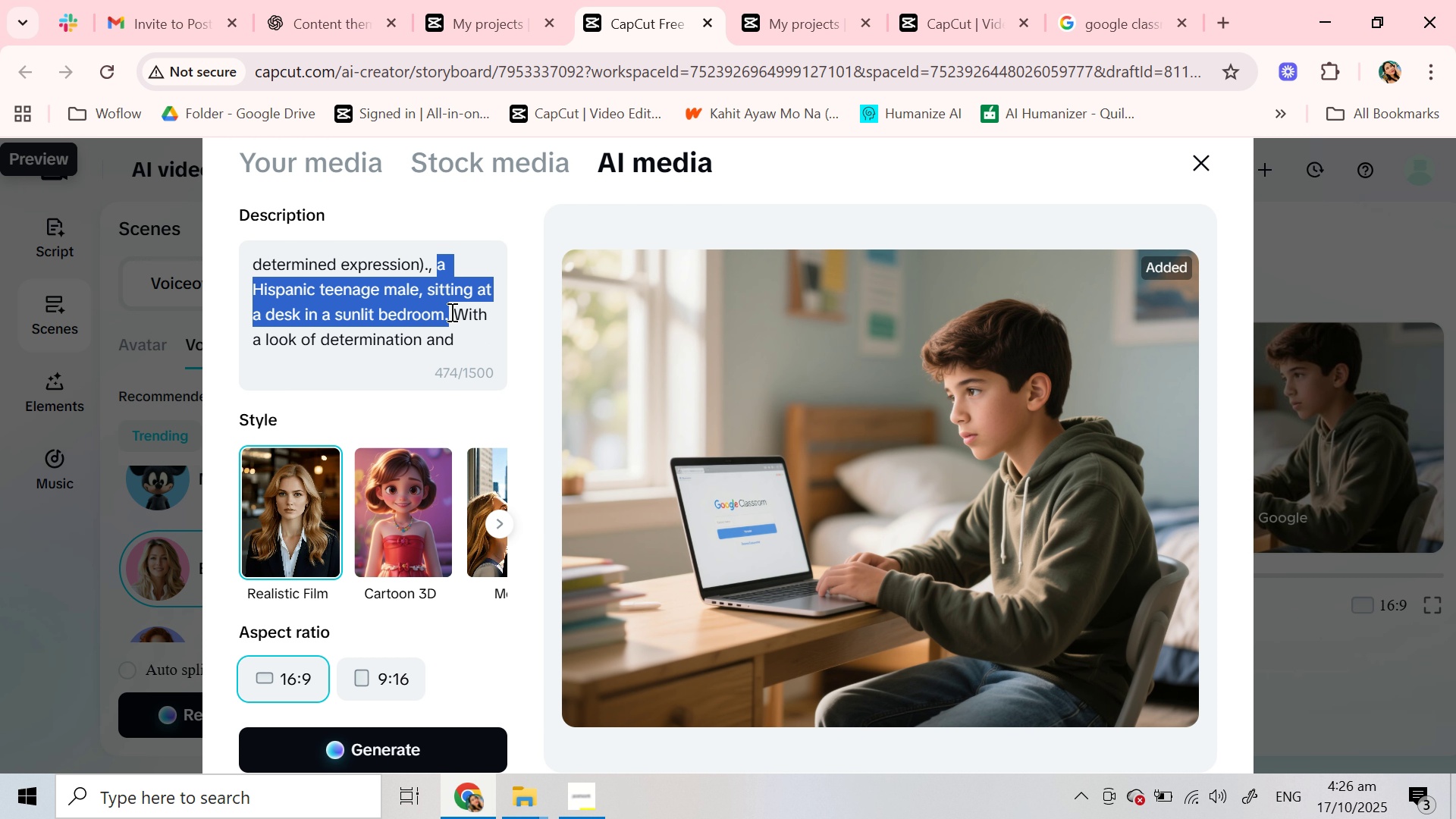 
key(Backspace)
 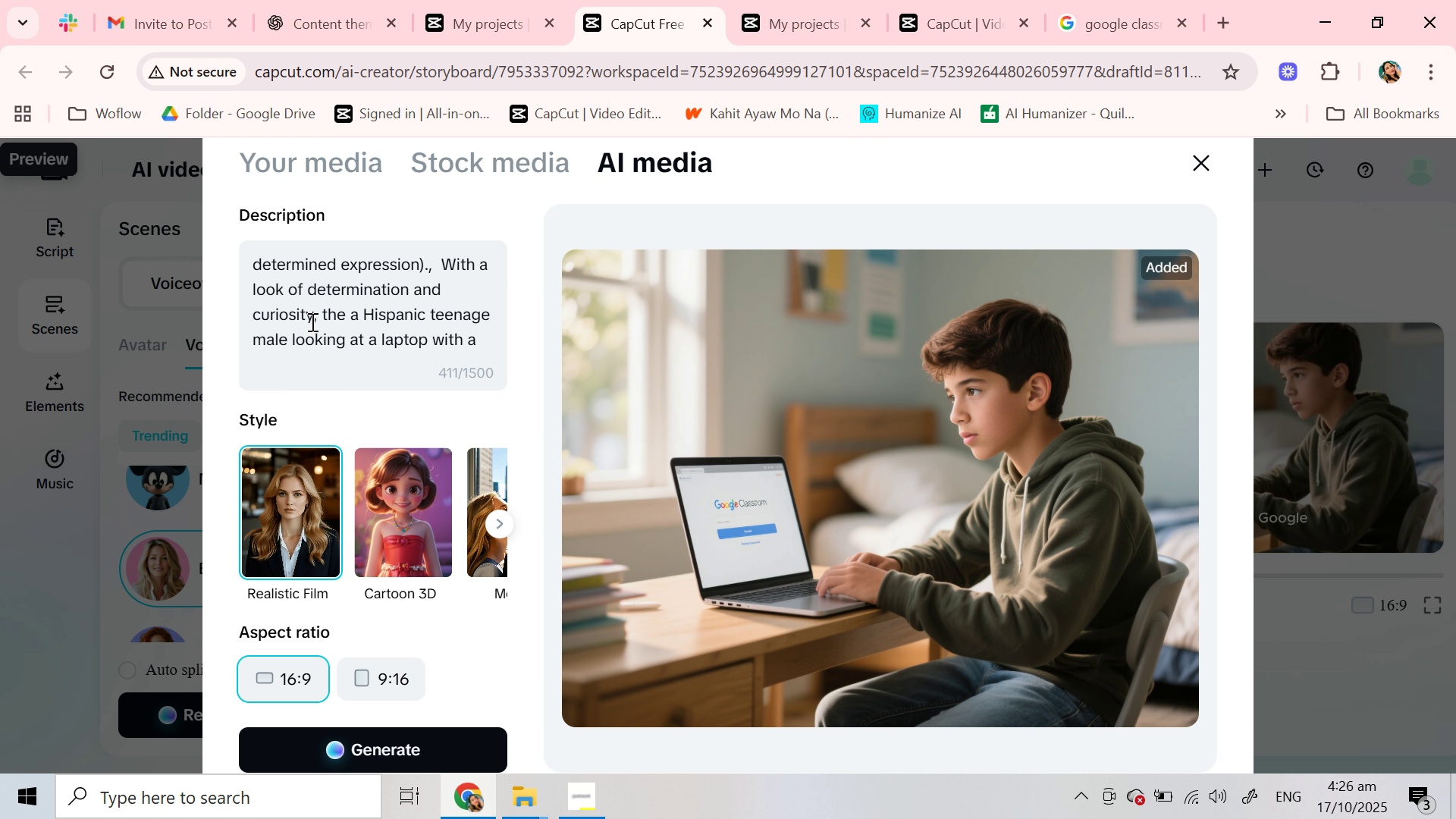 
left_click_drag(start_coordinate=[324, 316], to_coordinate=[345, 297])
 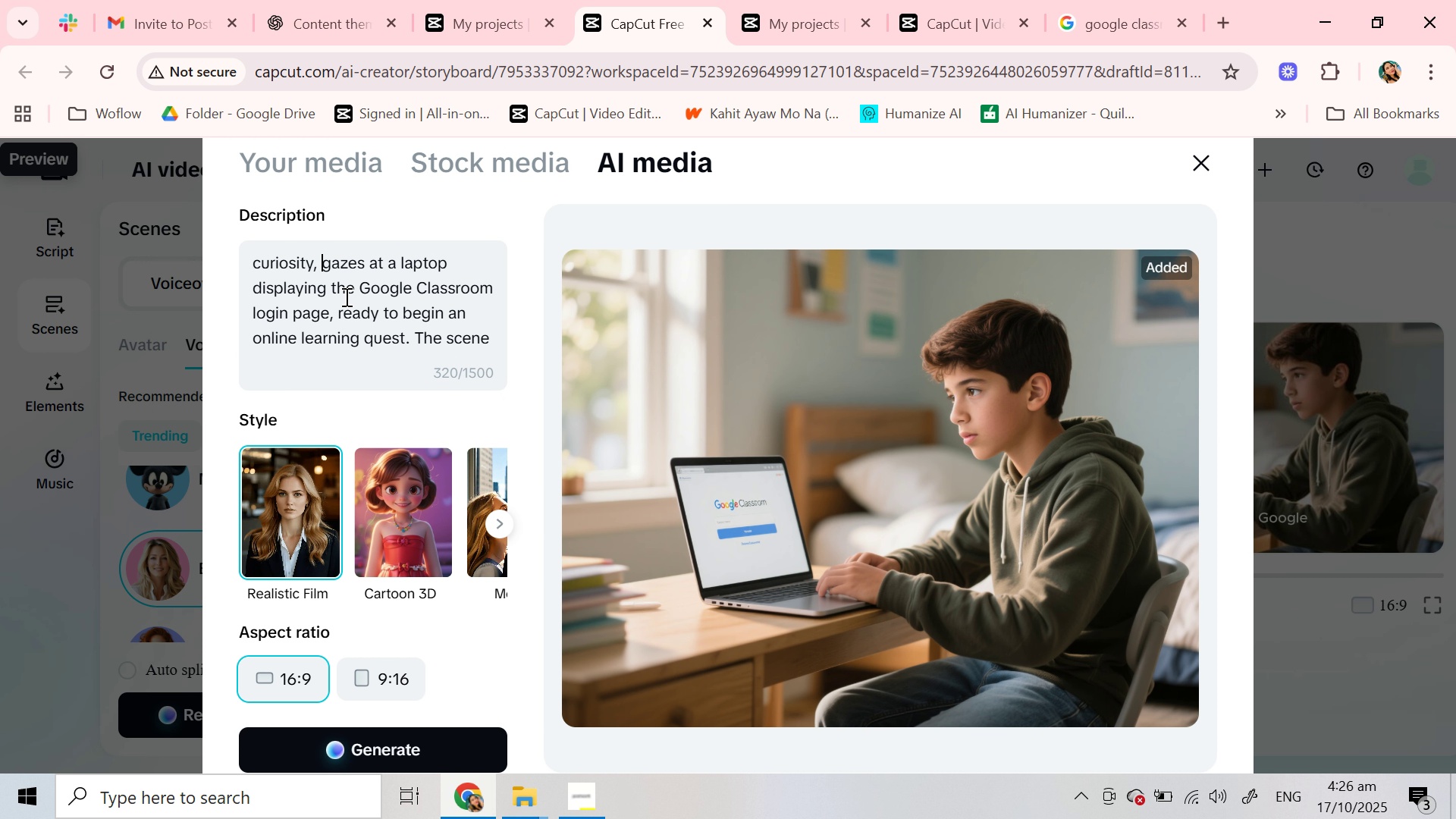 
key(Backspace)
 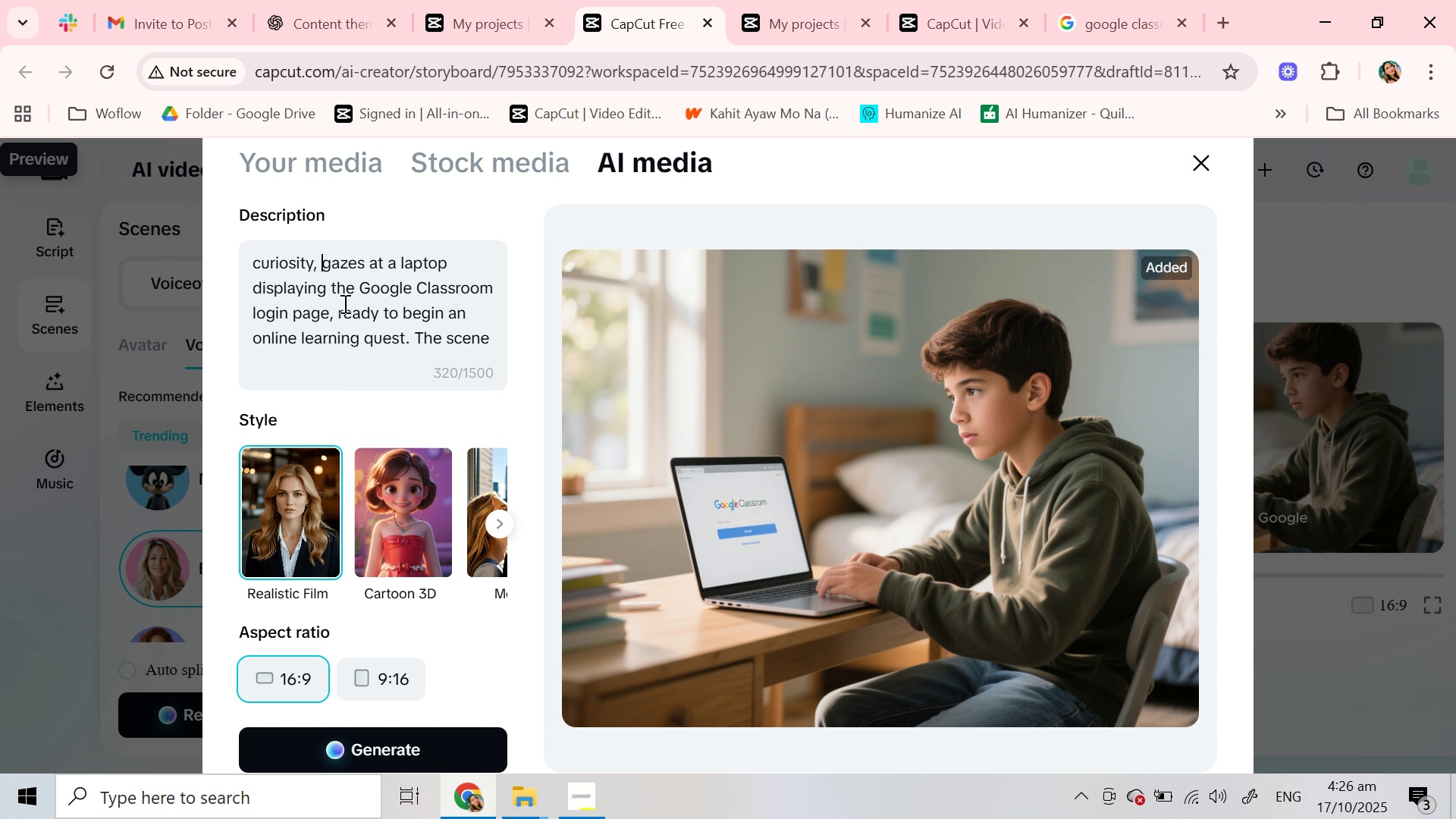 
key(Control+Z)
 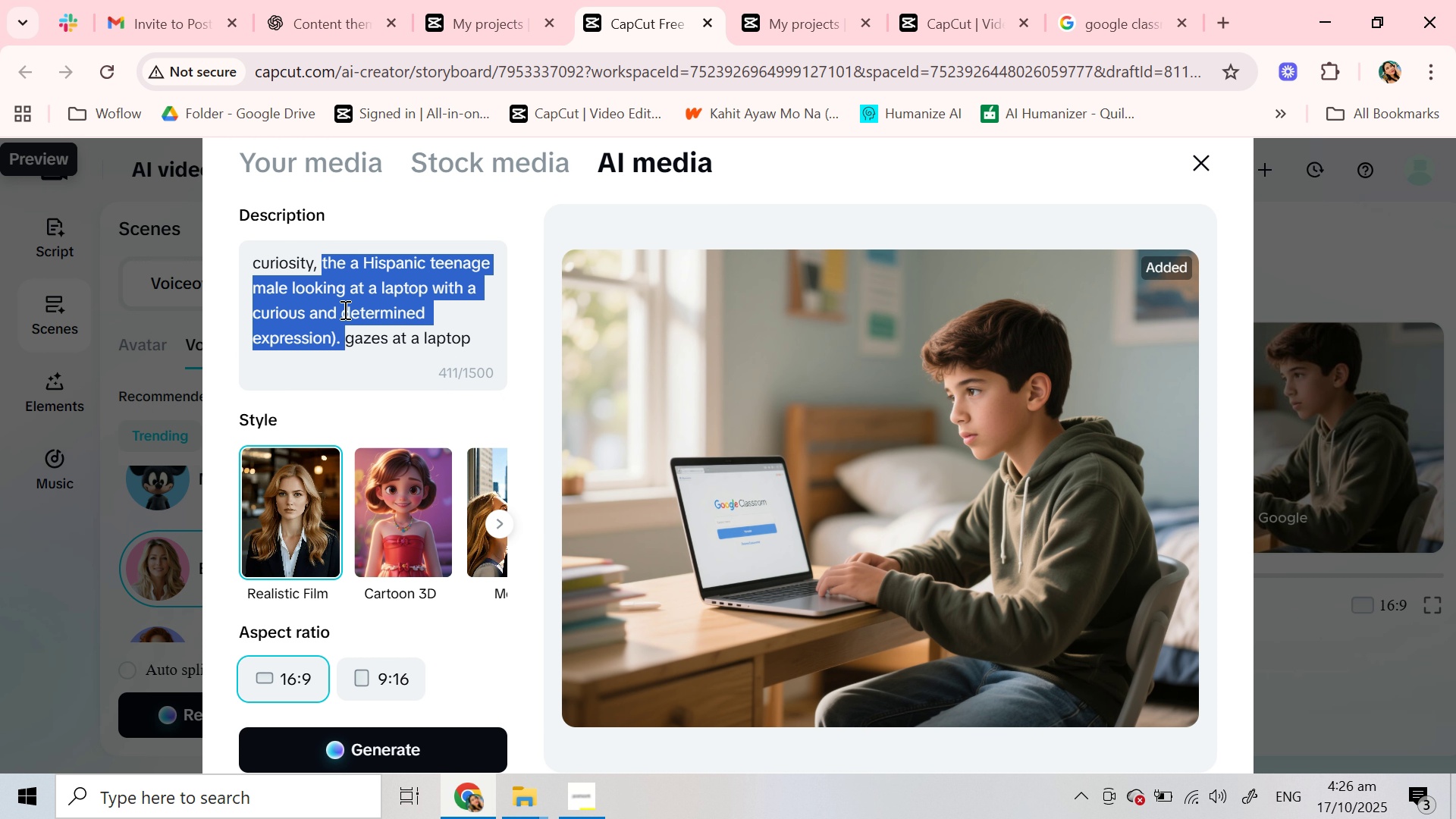 
left_click([344, 309])
 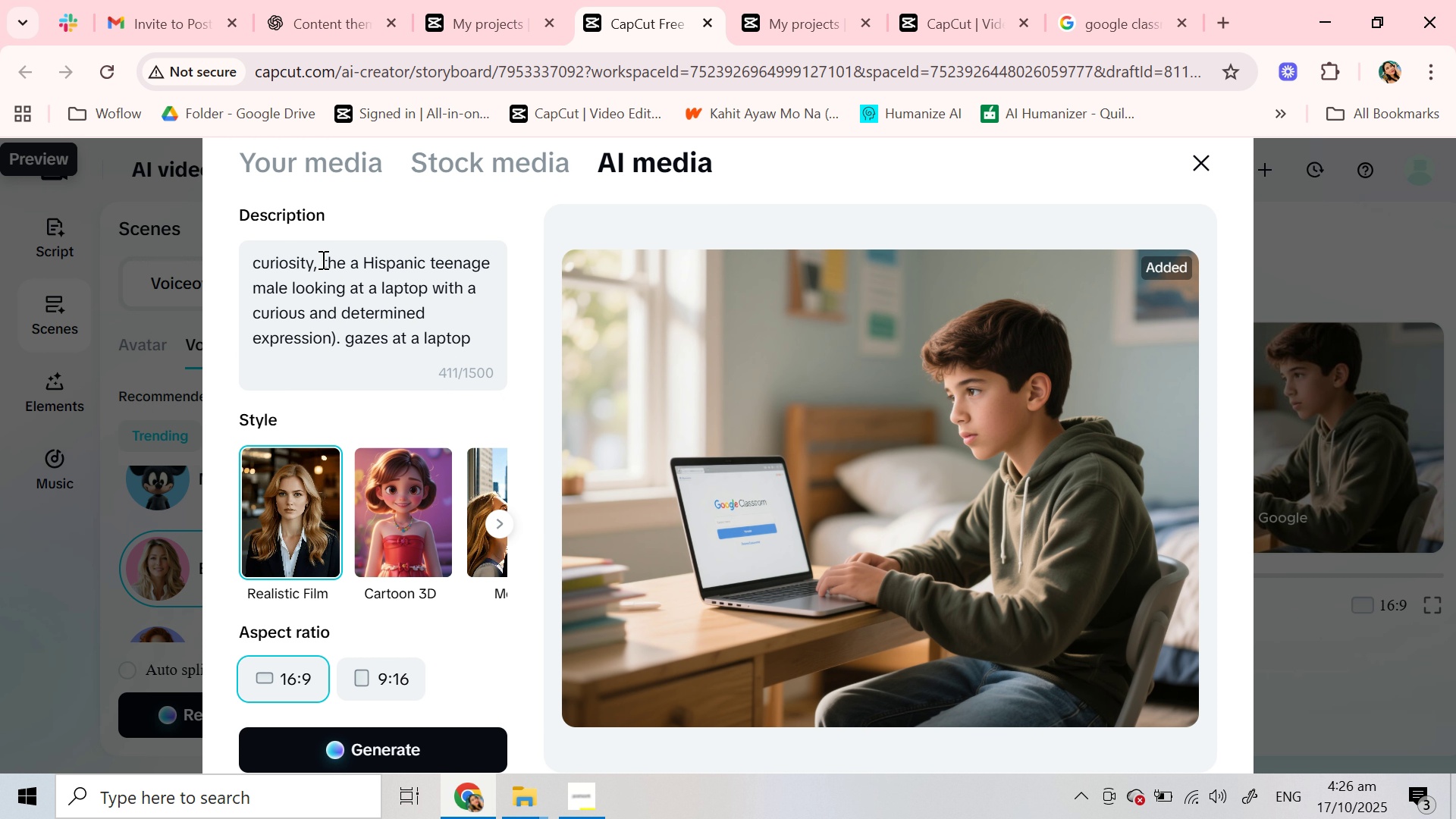 
left_click_drag(start_coordinate=[322, 259], to_coordinate=[343, 268])
 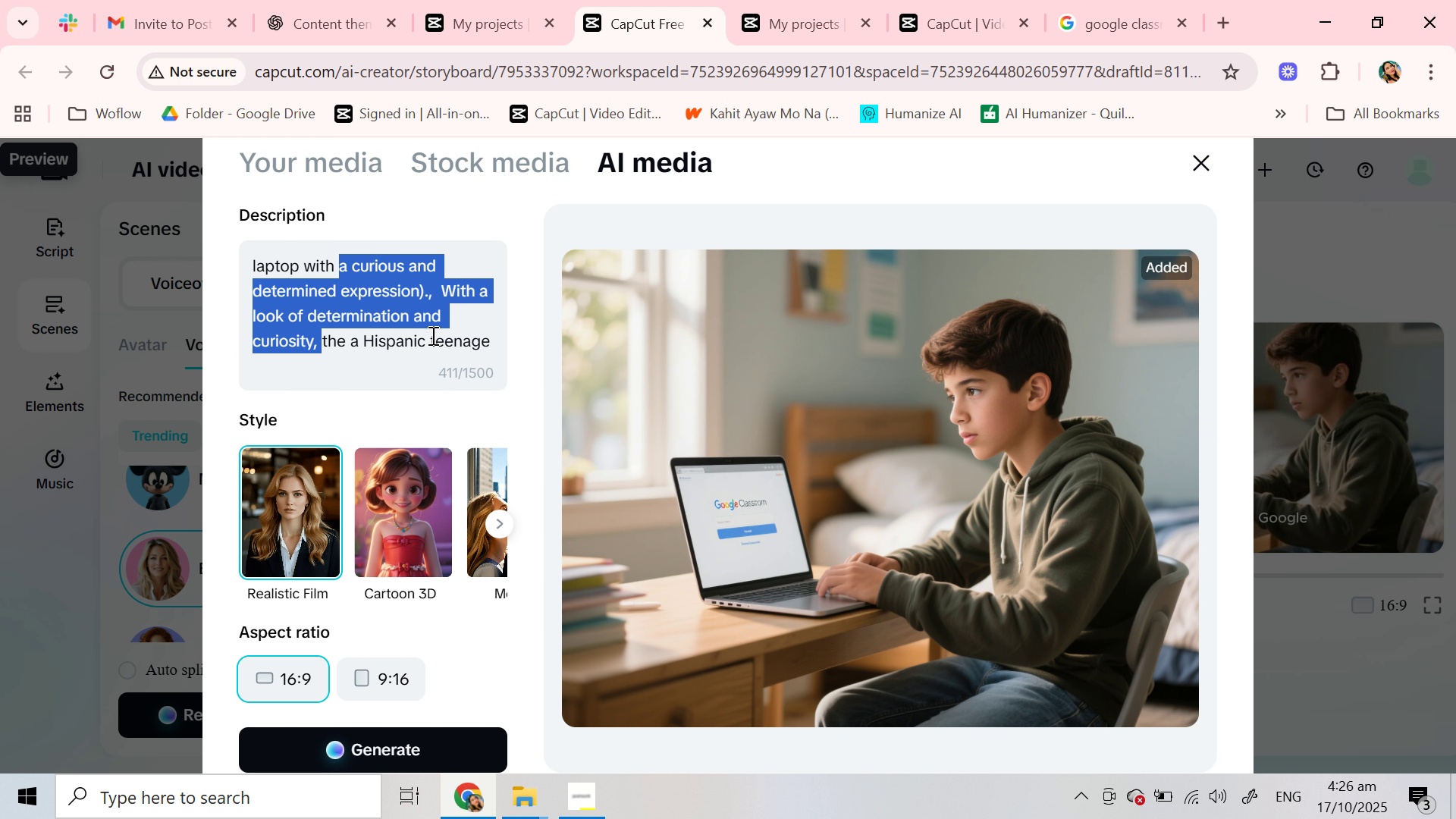 
left_click_drag(start_coordinate=[431, 335], to_coordinate=[325, 338])
 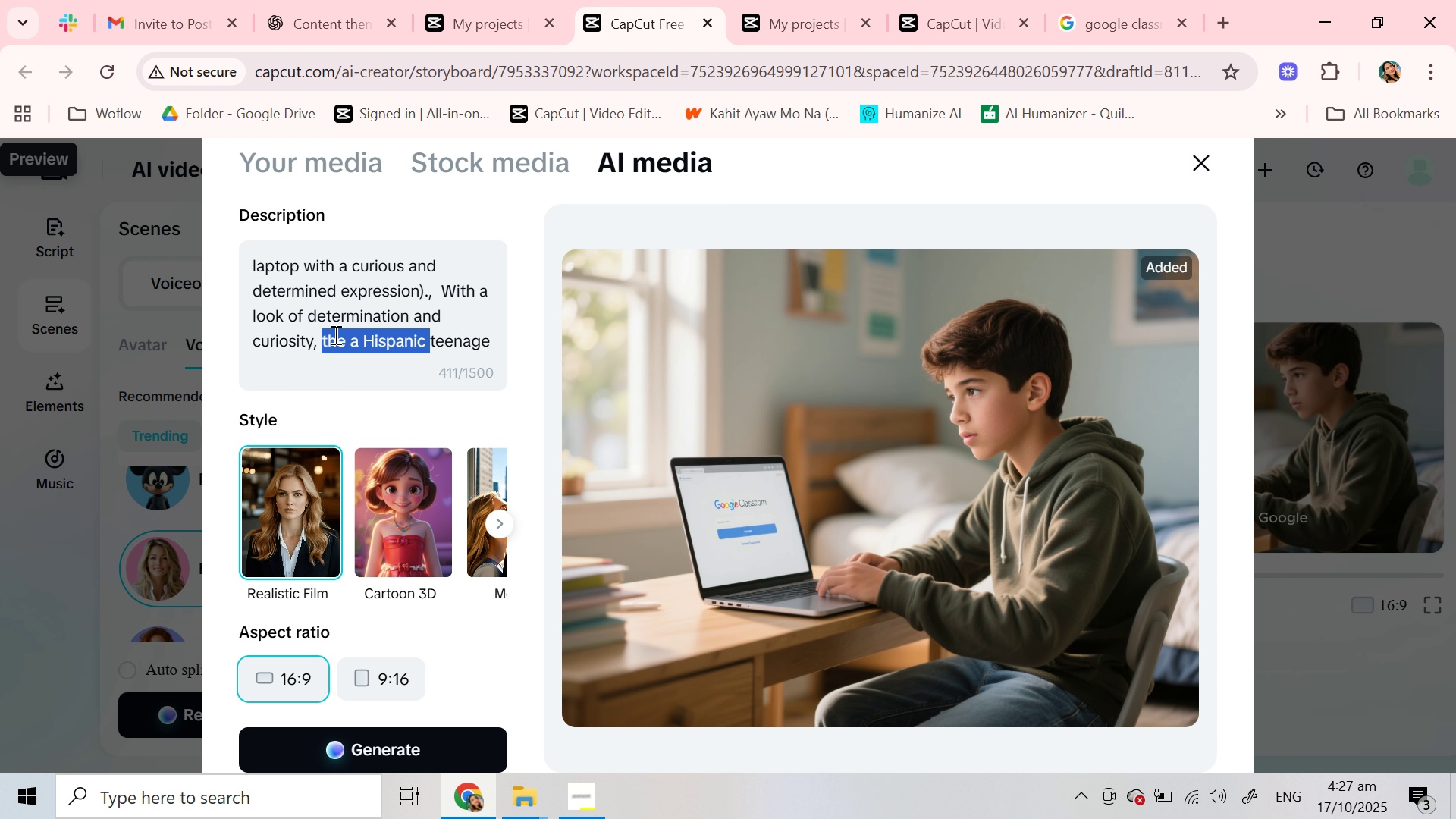 
type(. They are )
 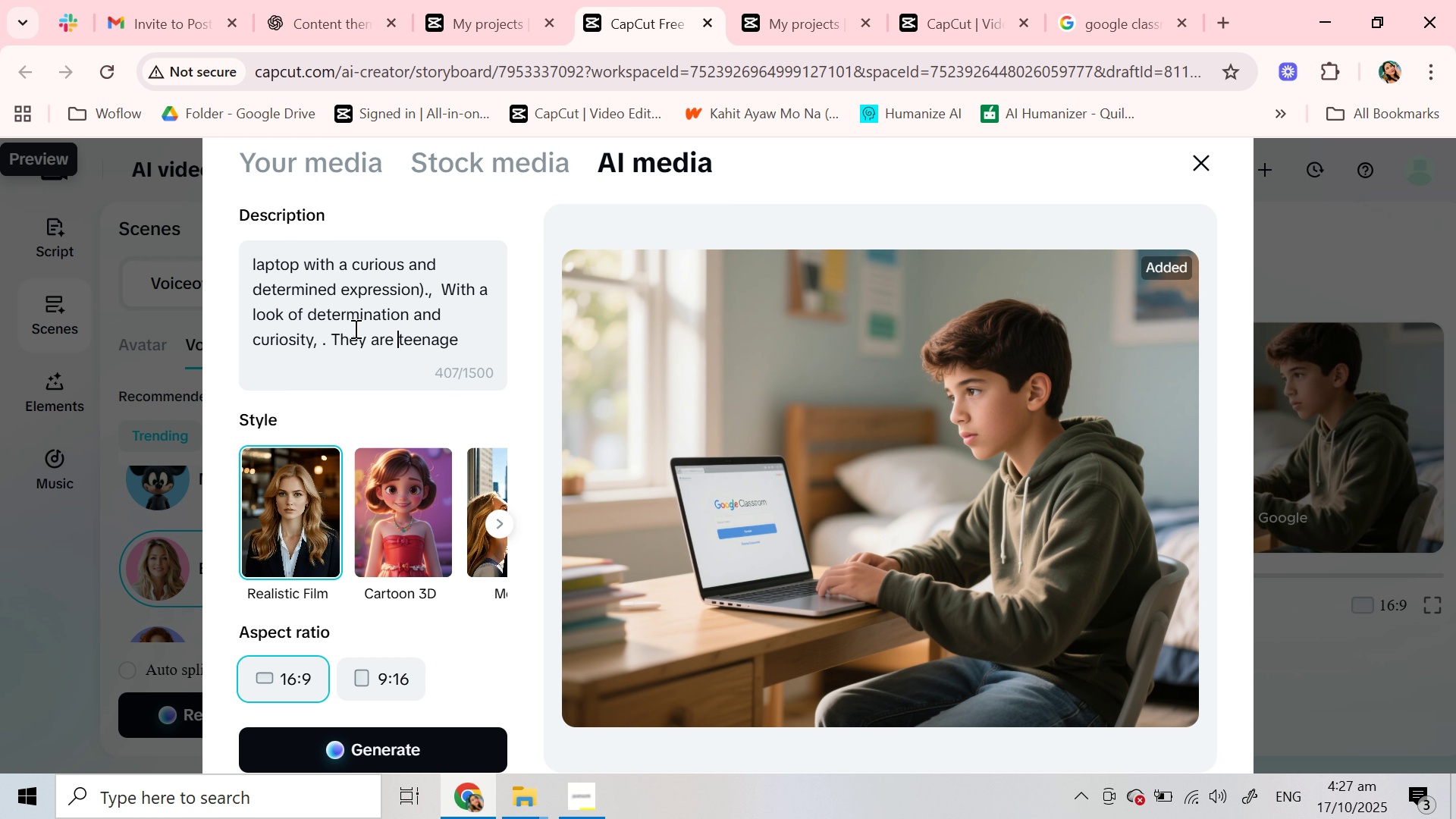 
scroll: coordinate [354, 328], scroll_direction: down, amount: 1.0
 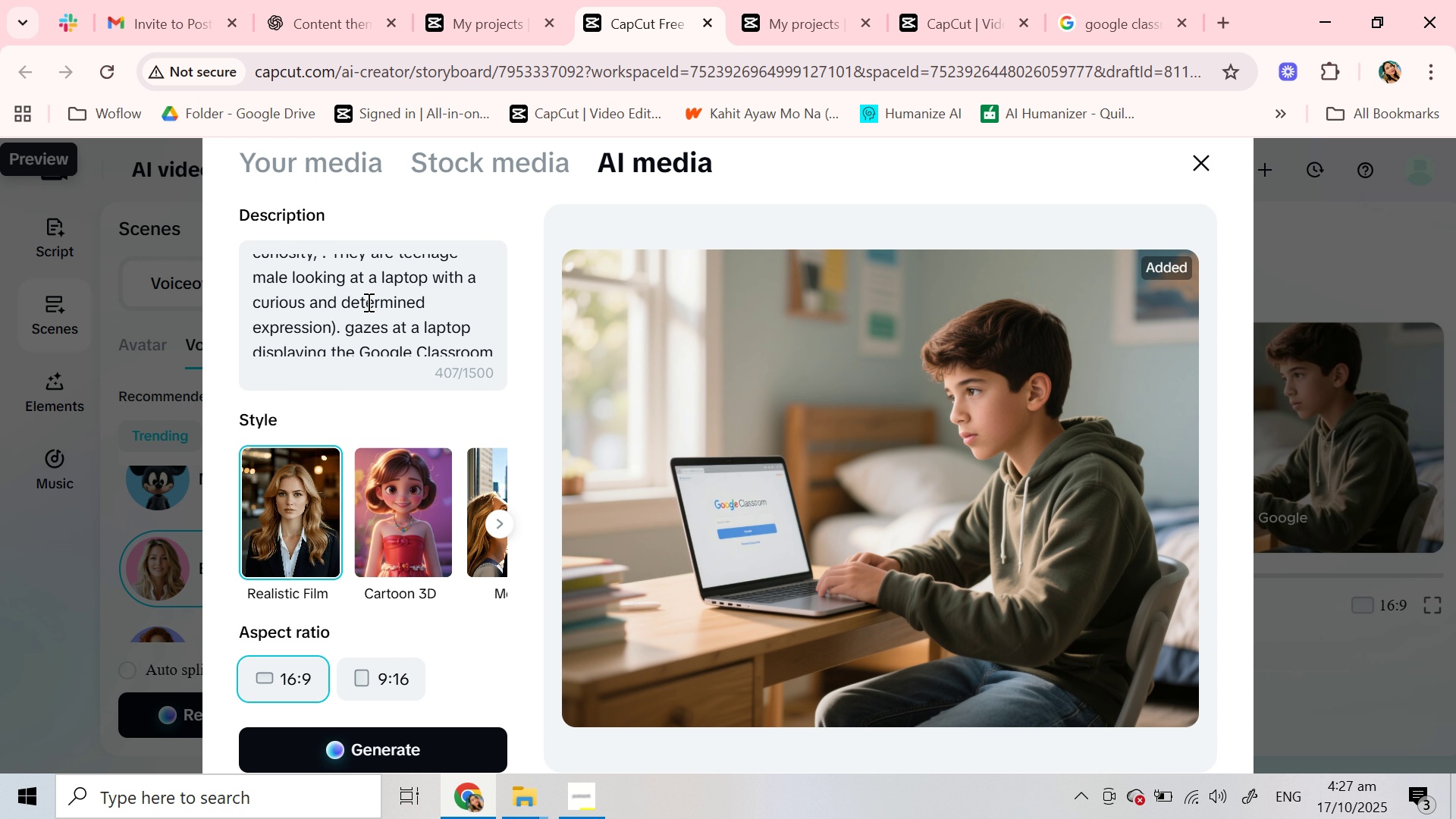 
scroll: coordinate [367, 302], scroll_direction: up, amount: 1.0
 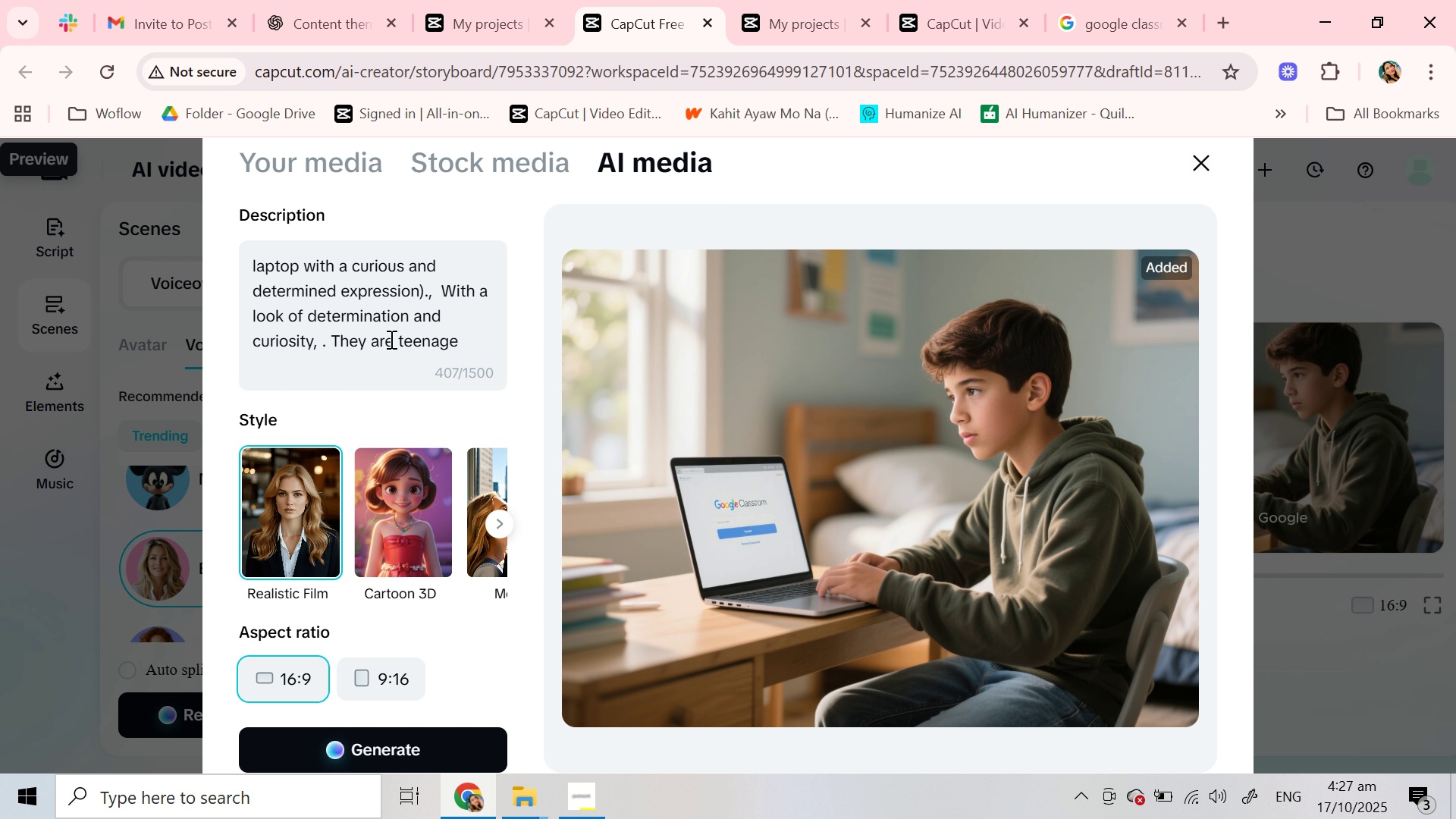 
left_click_drag(start_coordinate=[391, 339], to_coordinate=[293, 326])
 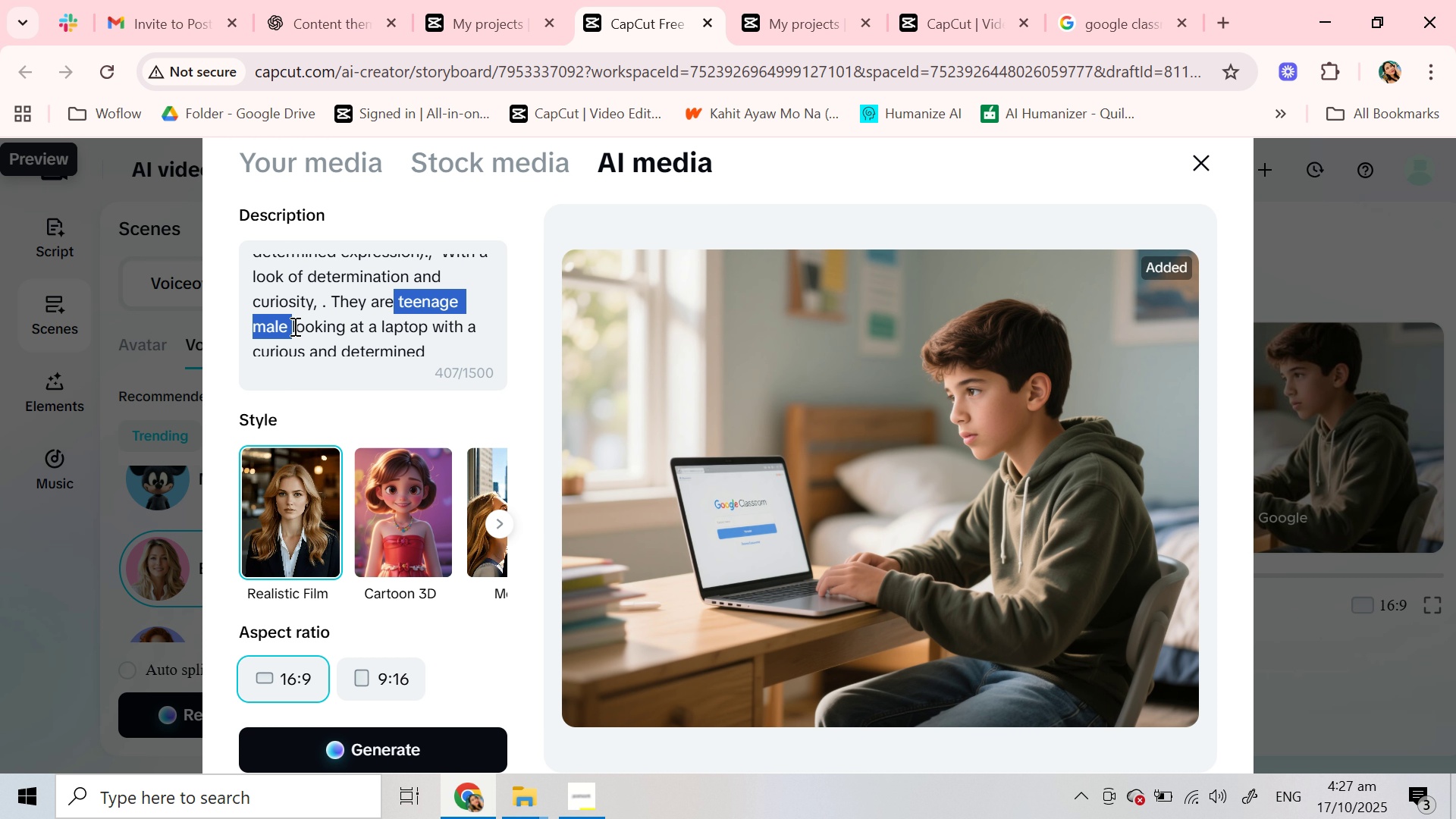 
key(Backspace)
 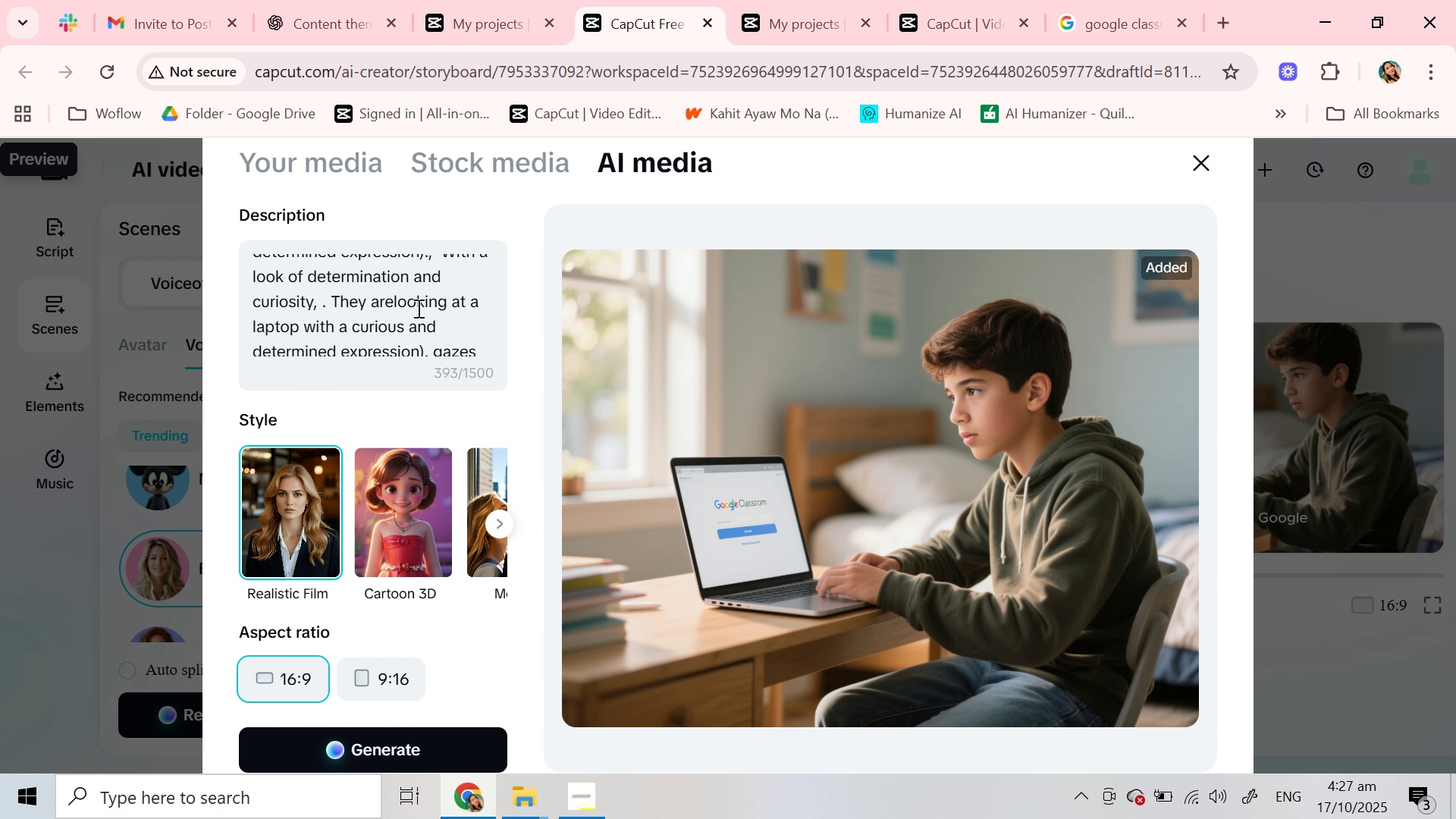 
key(Space)
 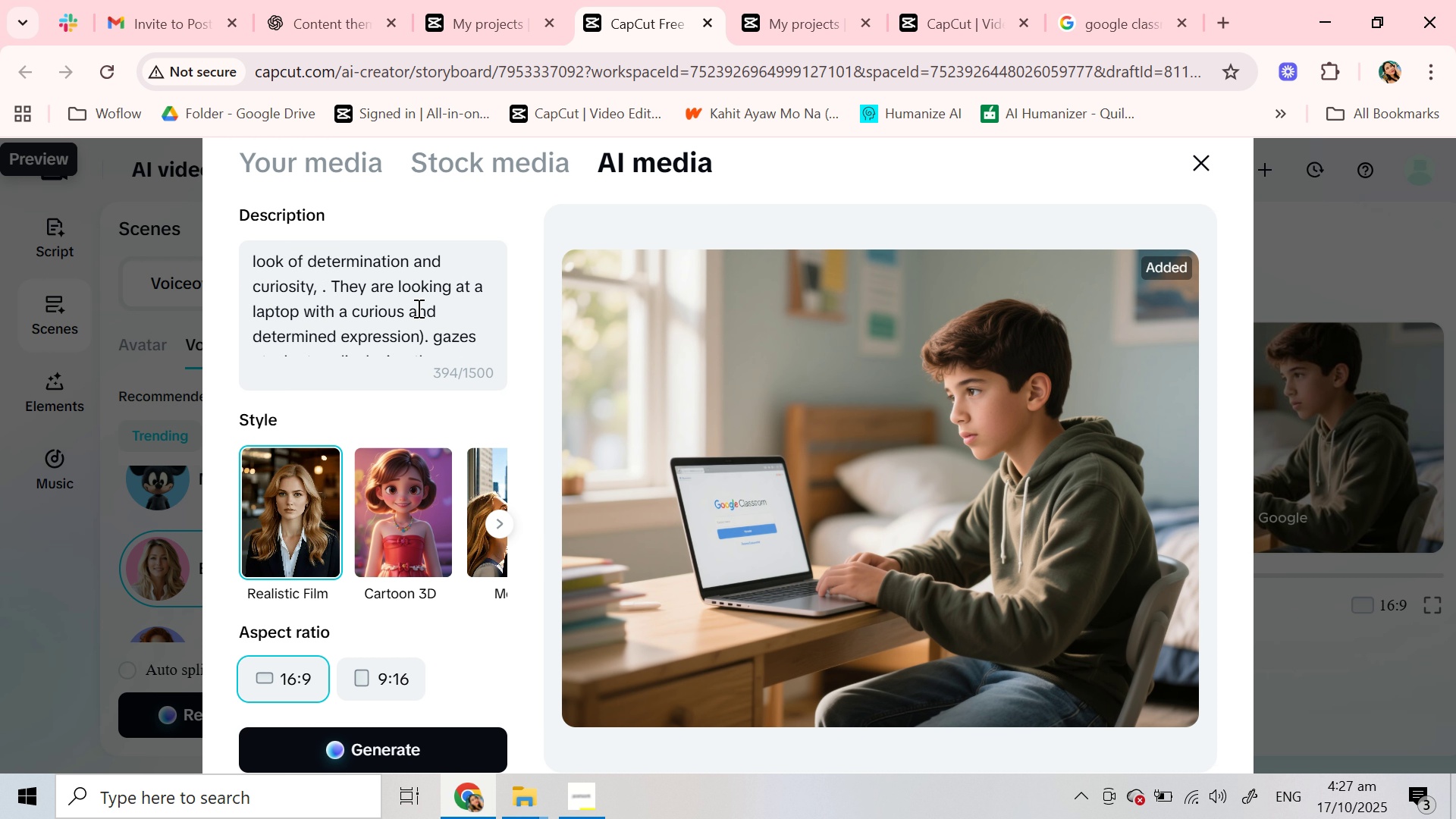 
scroll: coordinate [417, 308], scroll_direction: down, amount: 2.0
 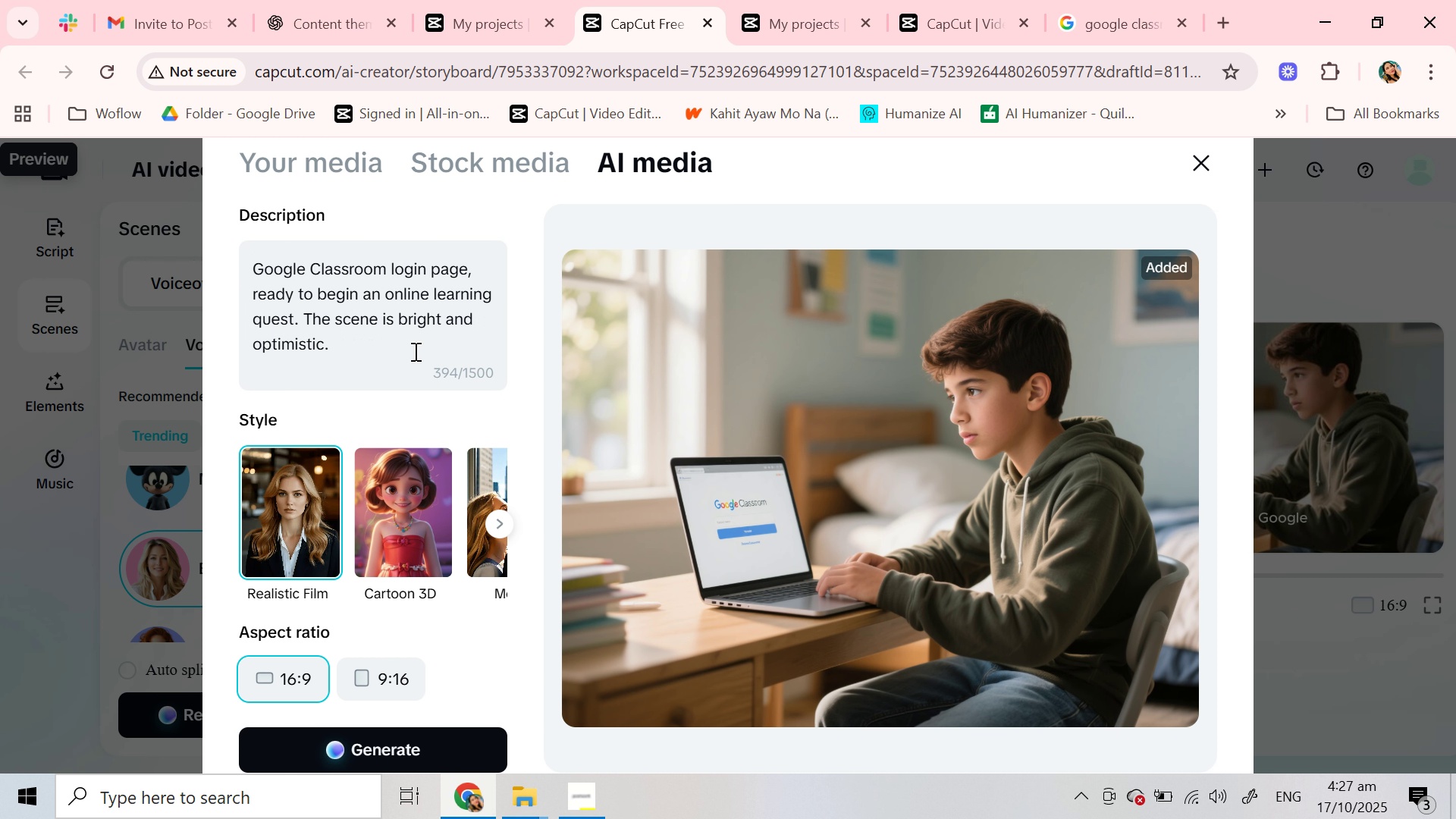 
left_click([414, 351])
 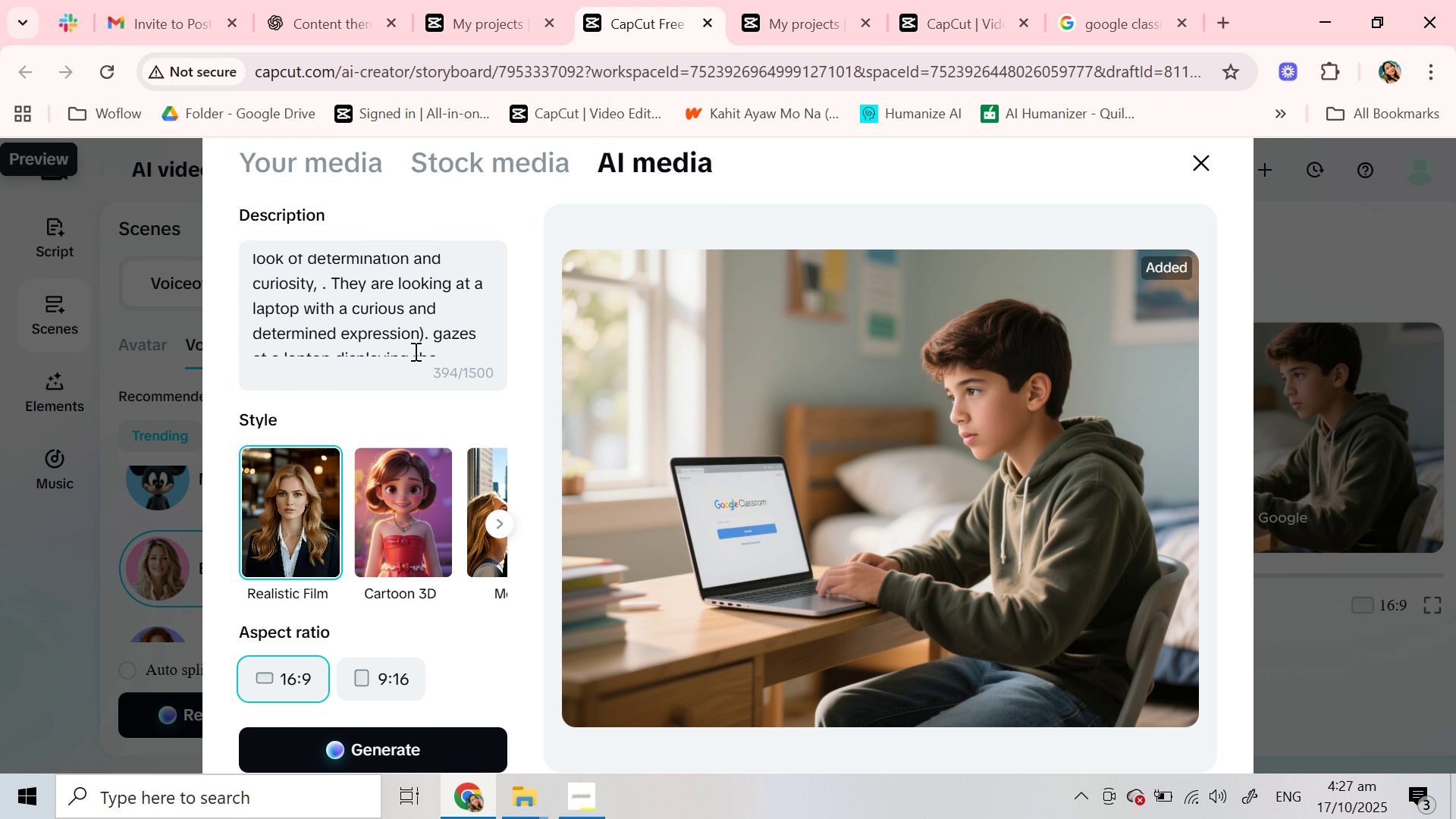 
scroll: coordinate [414, 351], scroll_direction: up, amount: 4.0
 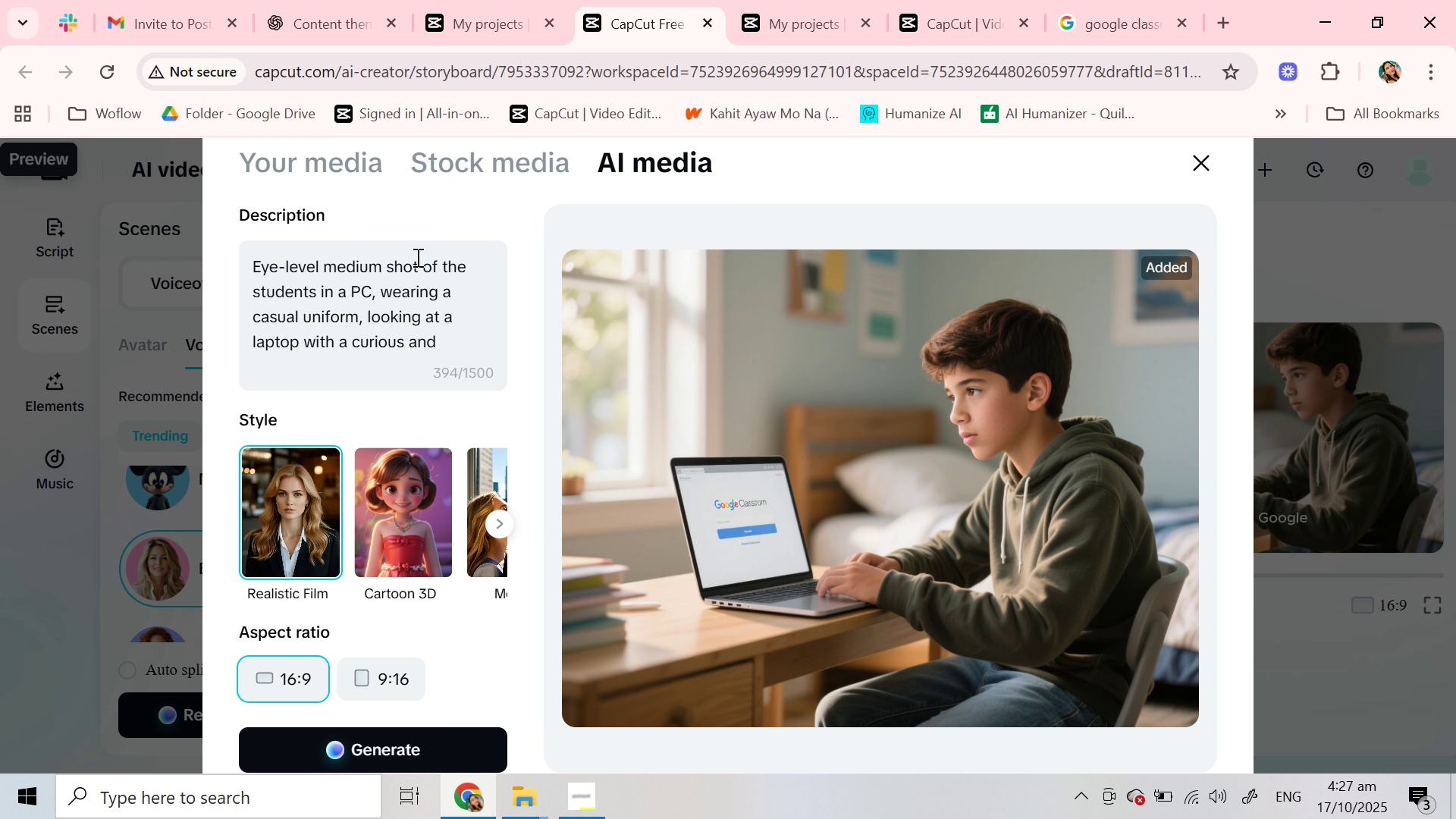 
scroll: coordinate [418, 297], scroll_direction: down, amount: 3.0
 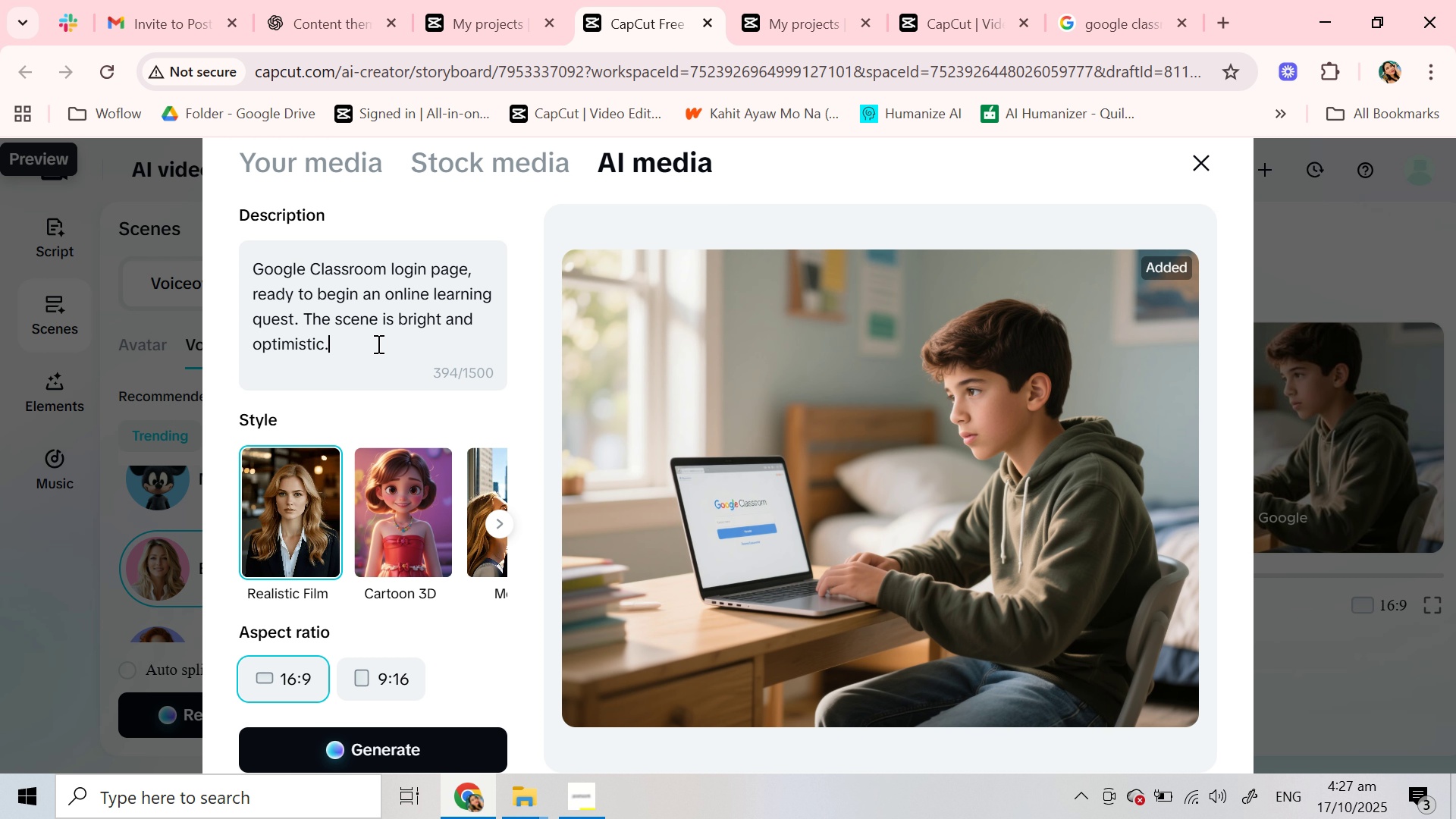 
key(Backspace)
key(Backspace)
type(c in a school room)
 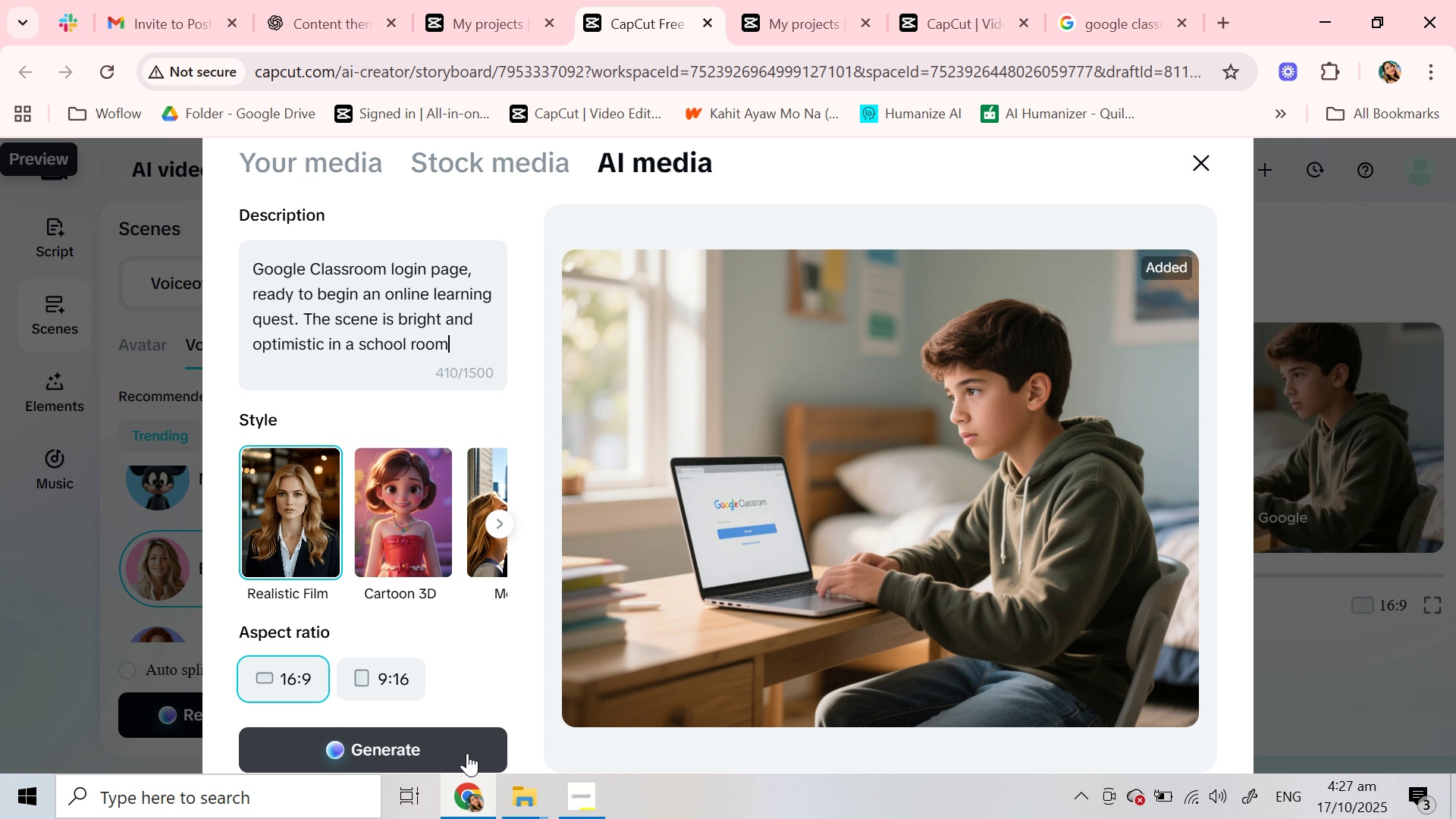 
left_click([467, 753])
 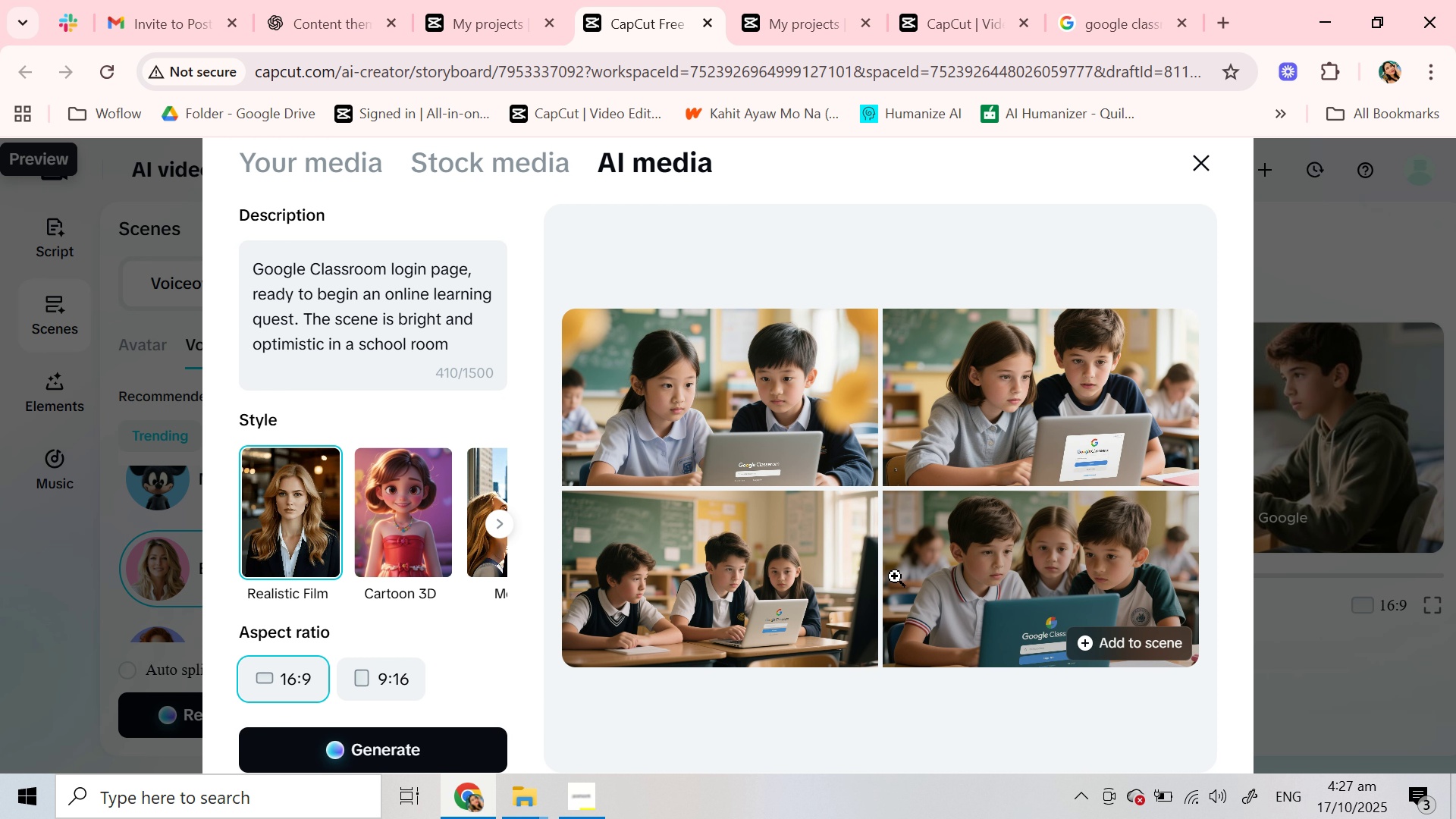 
wait(21.61)
 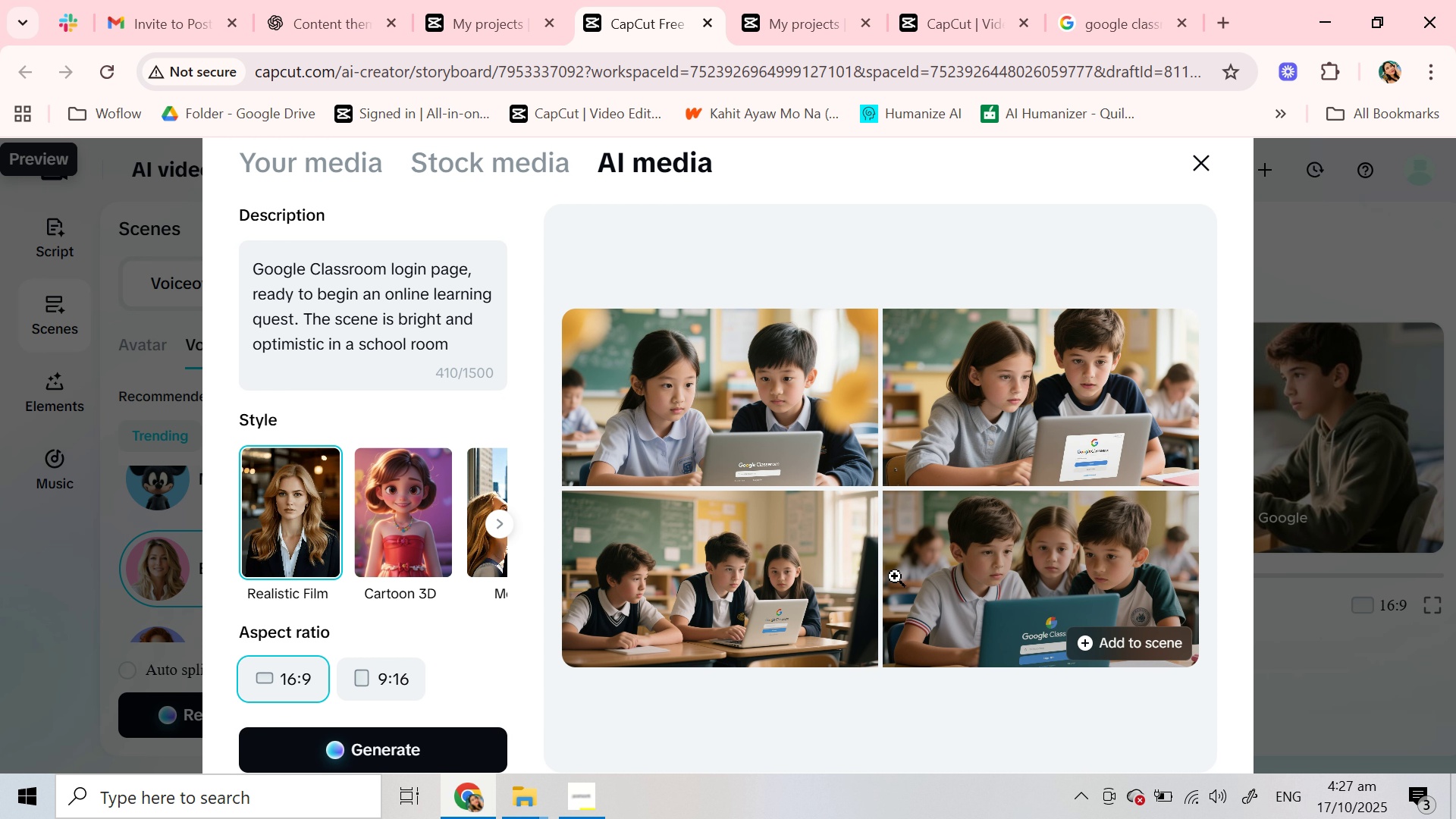 
scroll: coordinate [389, 311], scroll_direction: up, amount: 3.0
 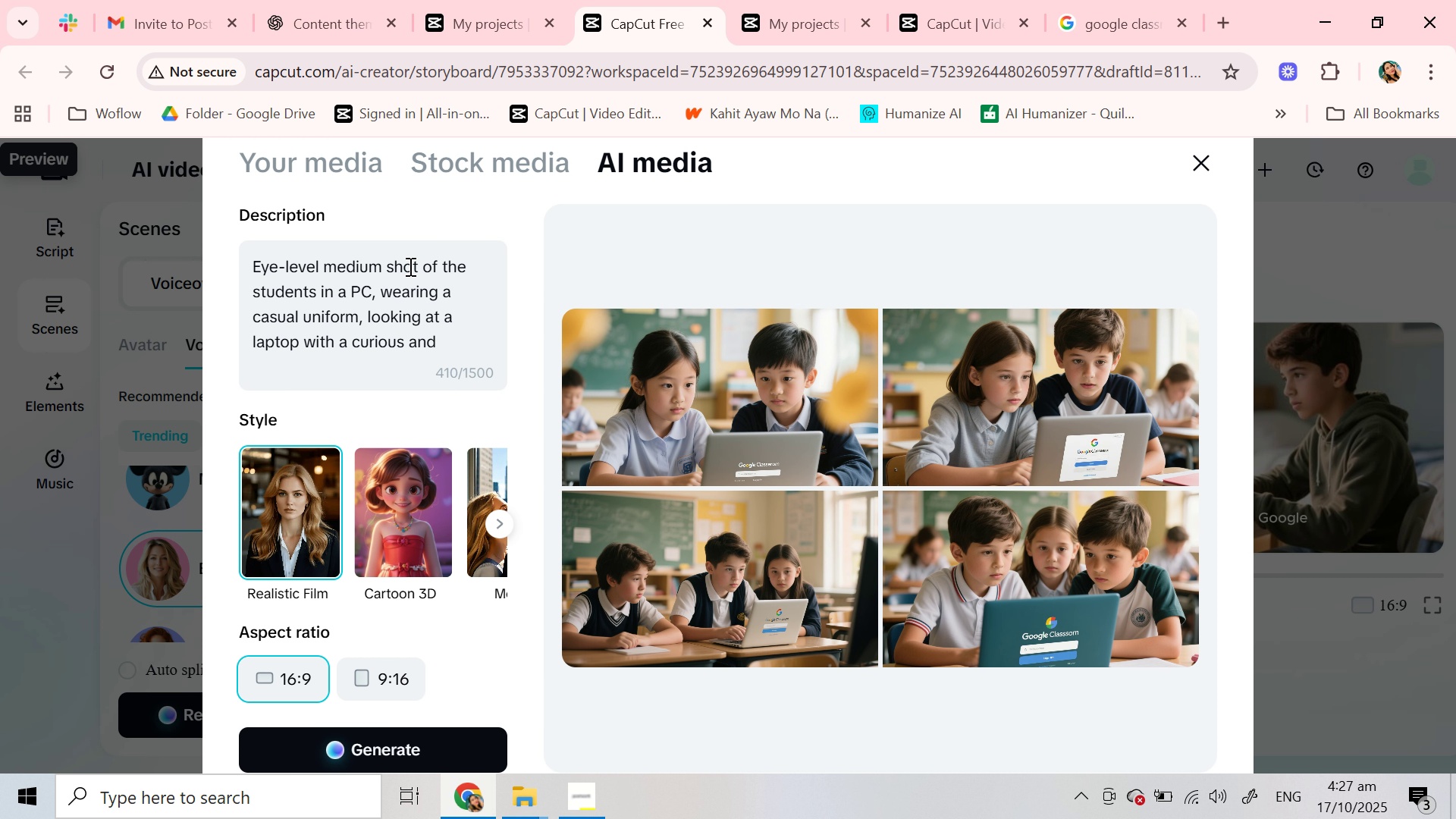 
left_click([309, 290])
 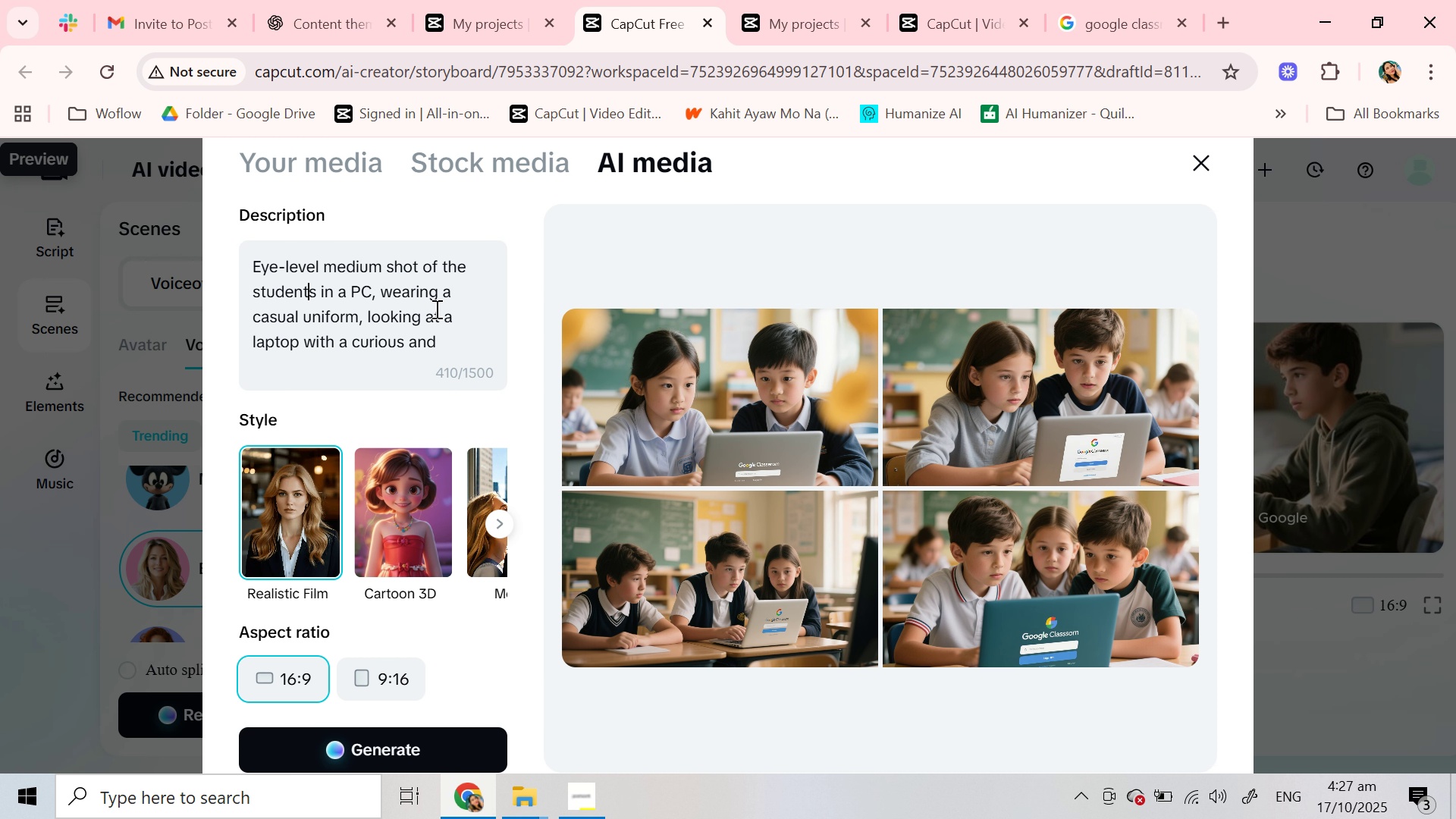 
key(ArrowRight)
 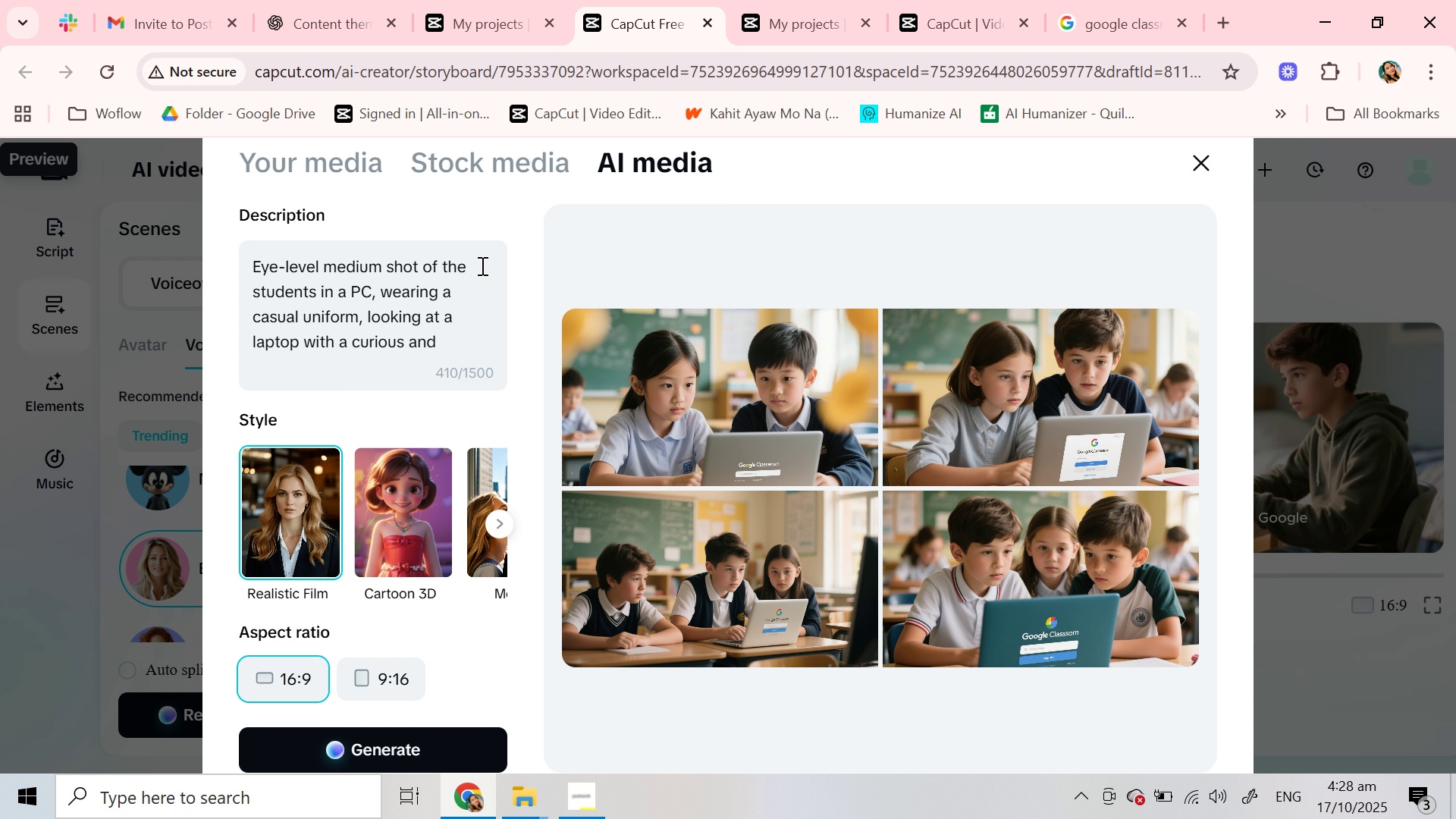 
wait(5.89)
 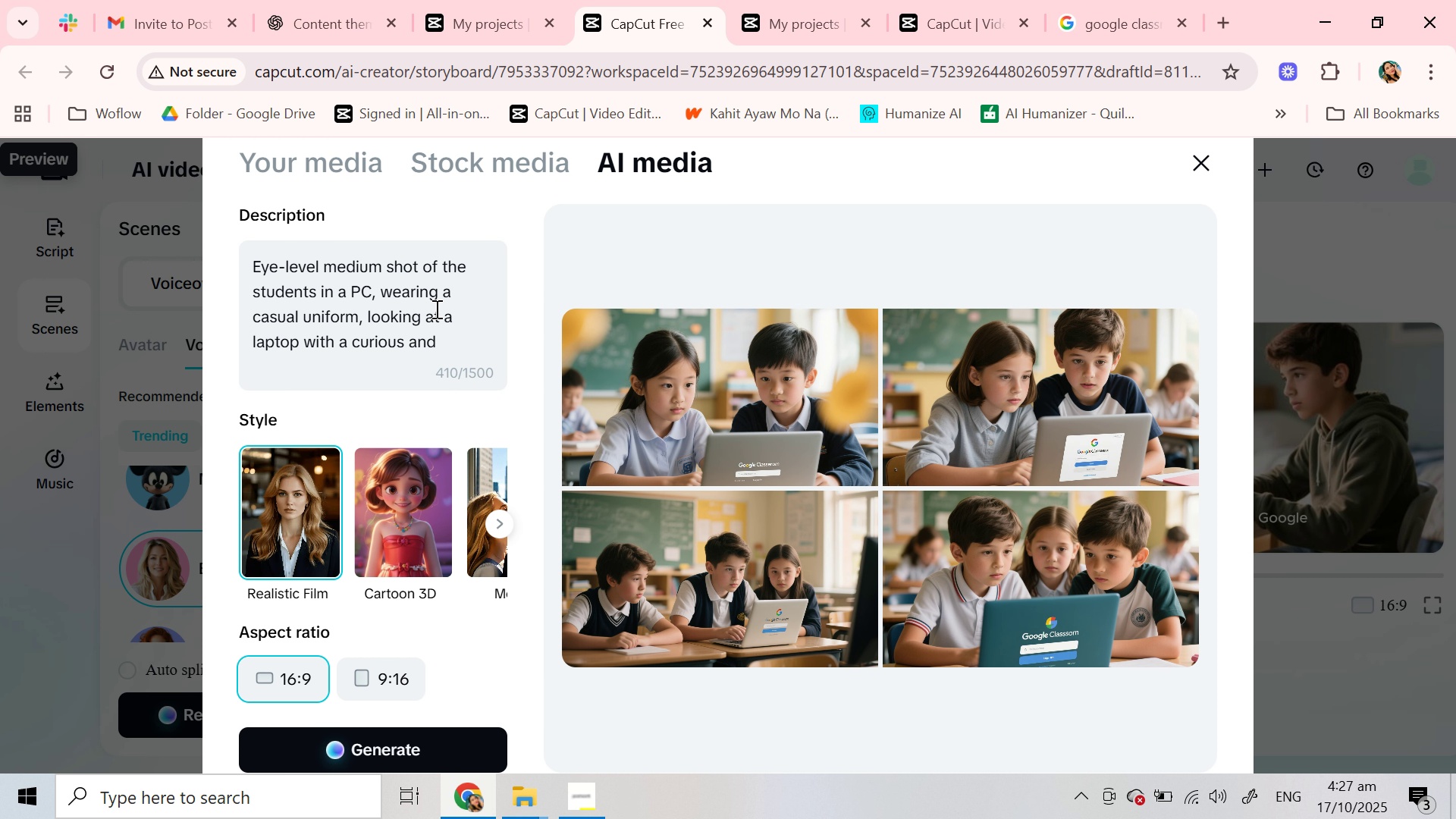 
type(teen )
 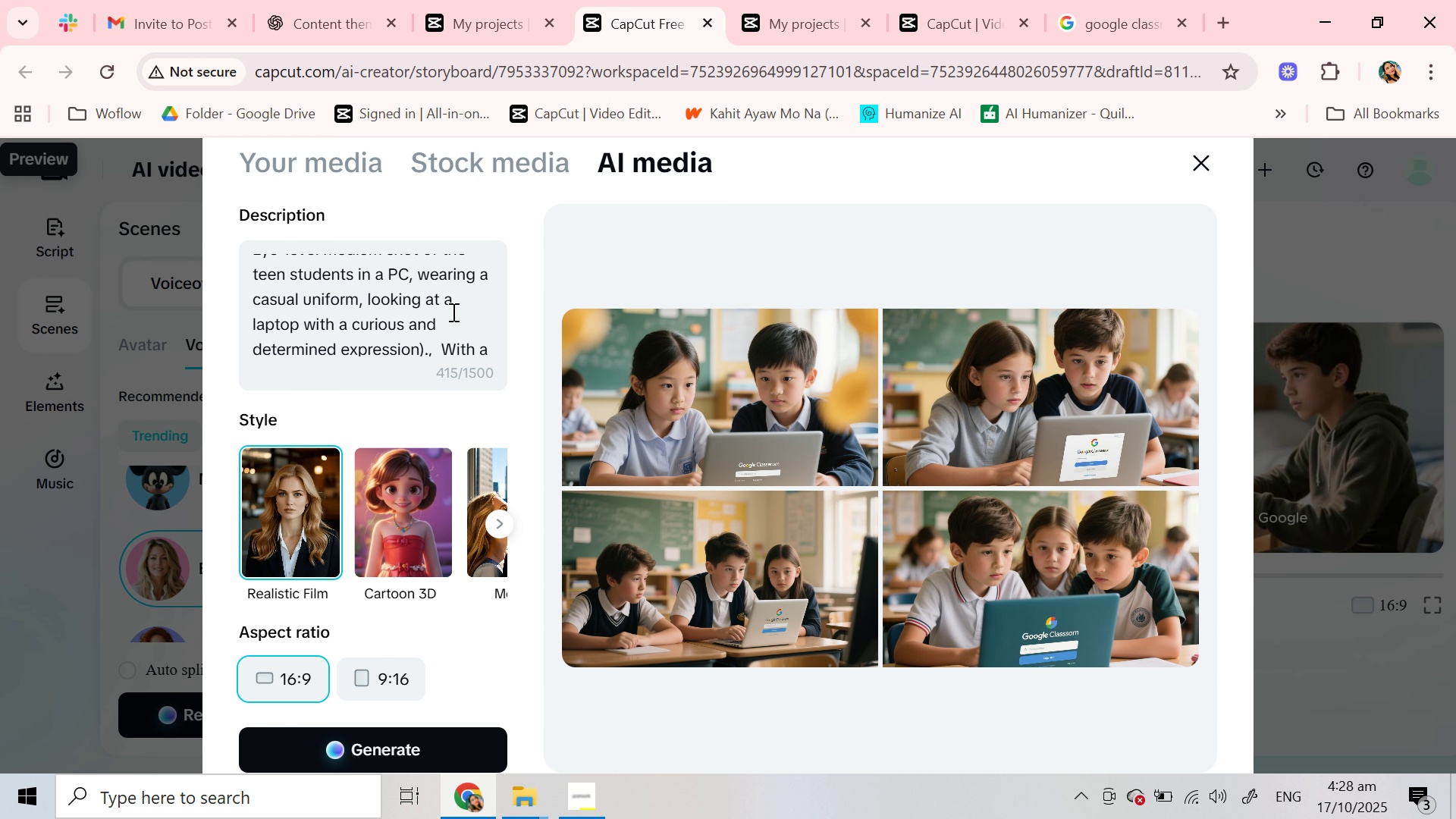 
scroll: coordinate [452, 312], scroll_direction: down, amount: 2.0
 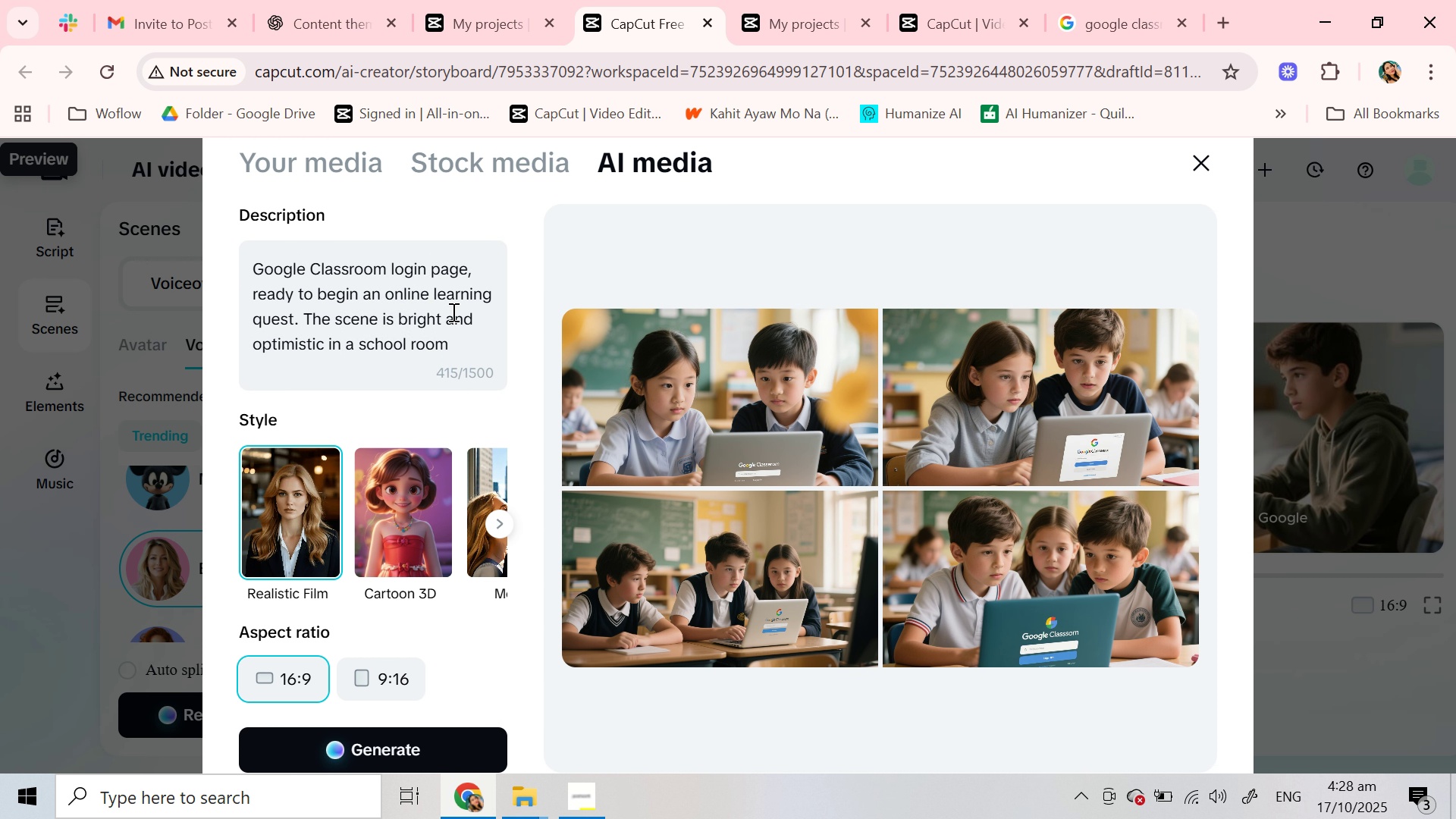 
scroll: coordinate [452, 312], scroll_direction: up, amount: 3.0
 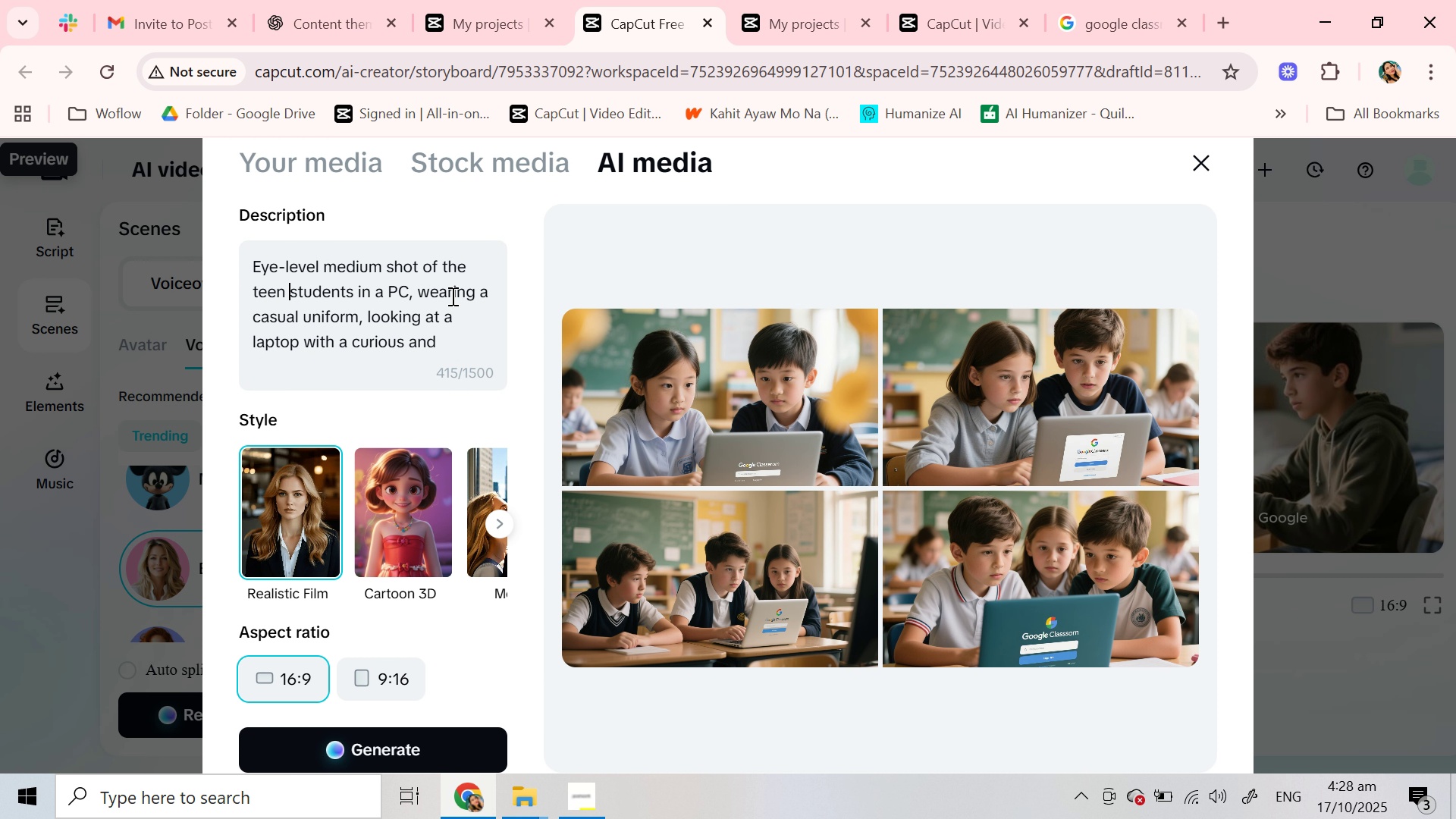 
type(NS)
key(Backspace)
type(D)
key(Backspace)
key(Backspace)
type(and older )
 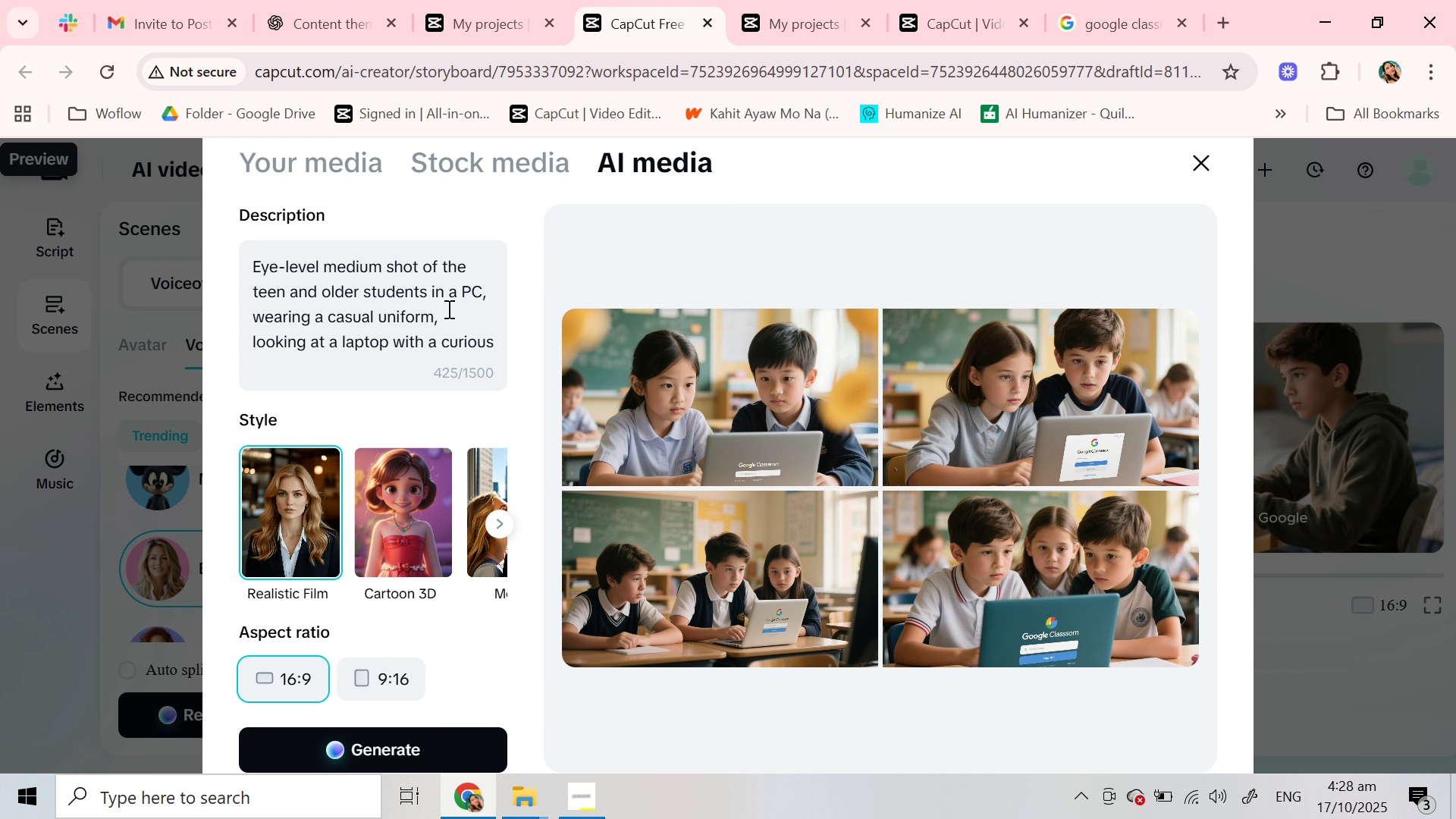 
scroll: coordinate [446, 311], scroll_direction: down, amount: 7.0
 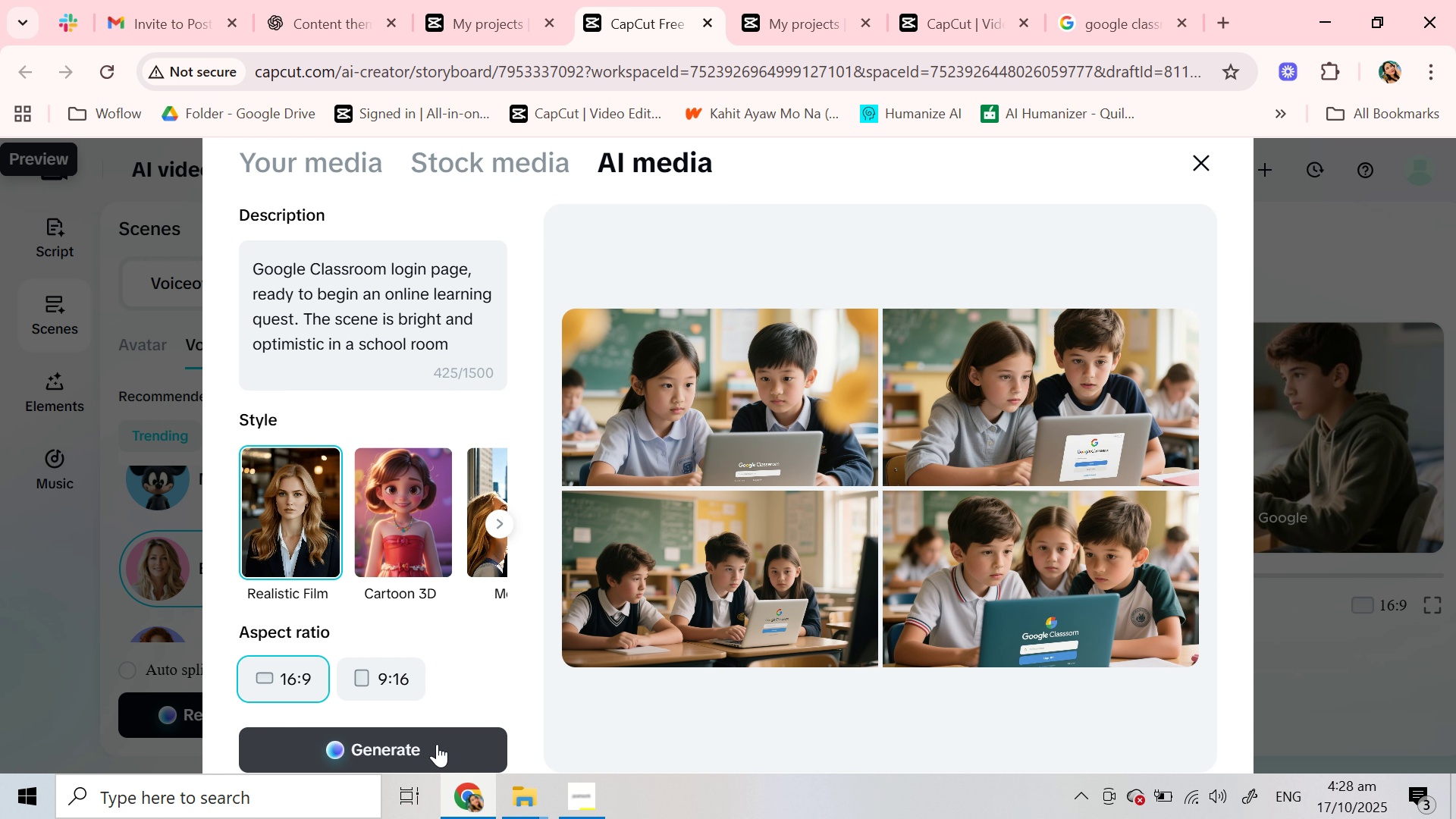 
left_click([437, 744])
 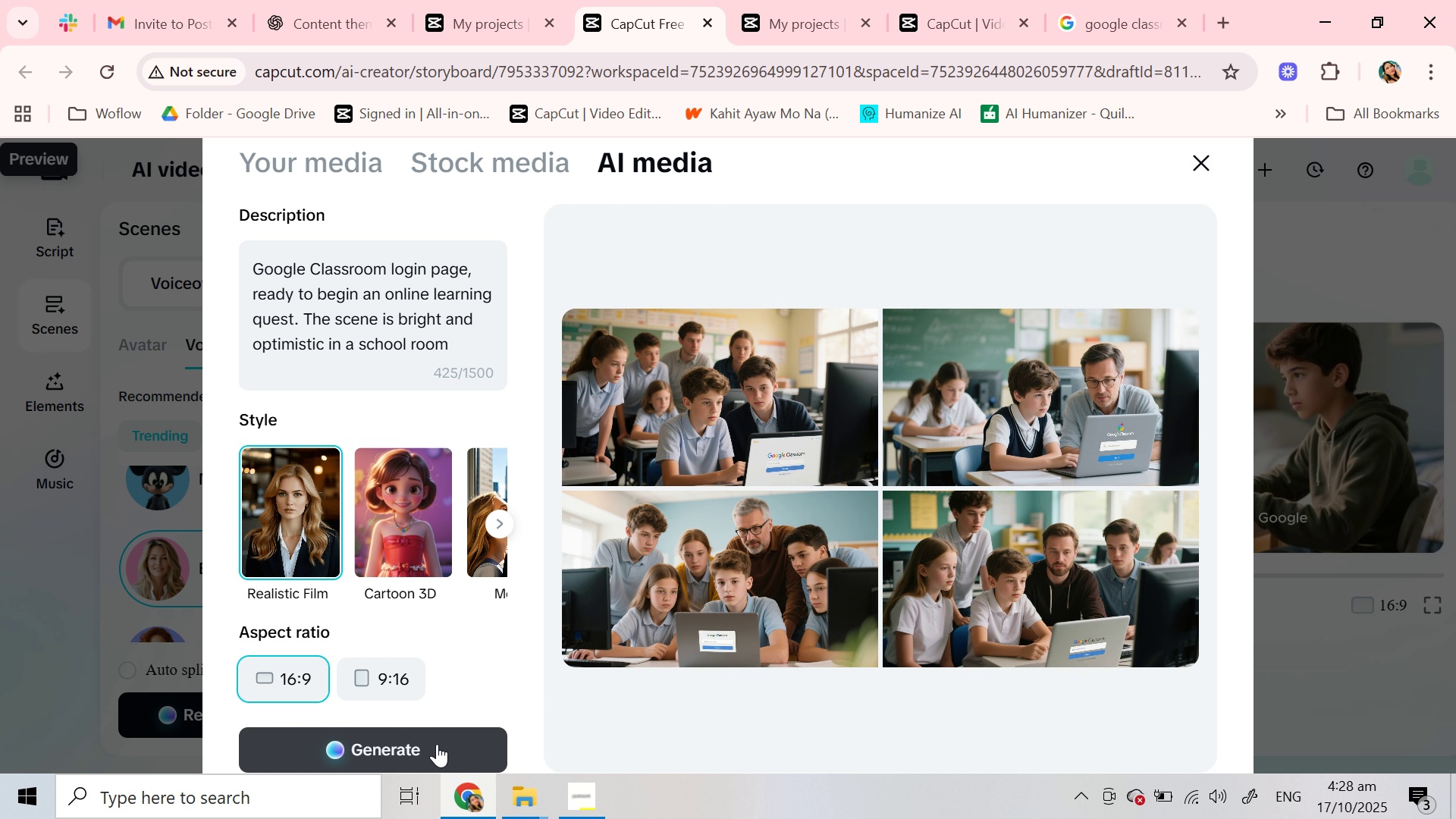 
wait(19.43)
 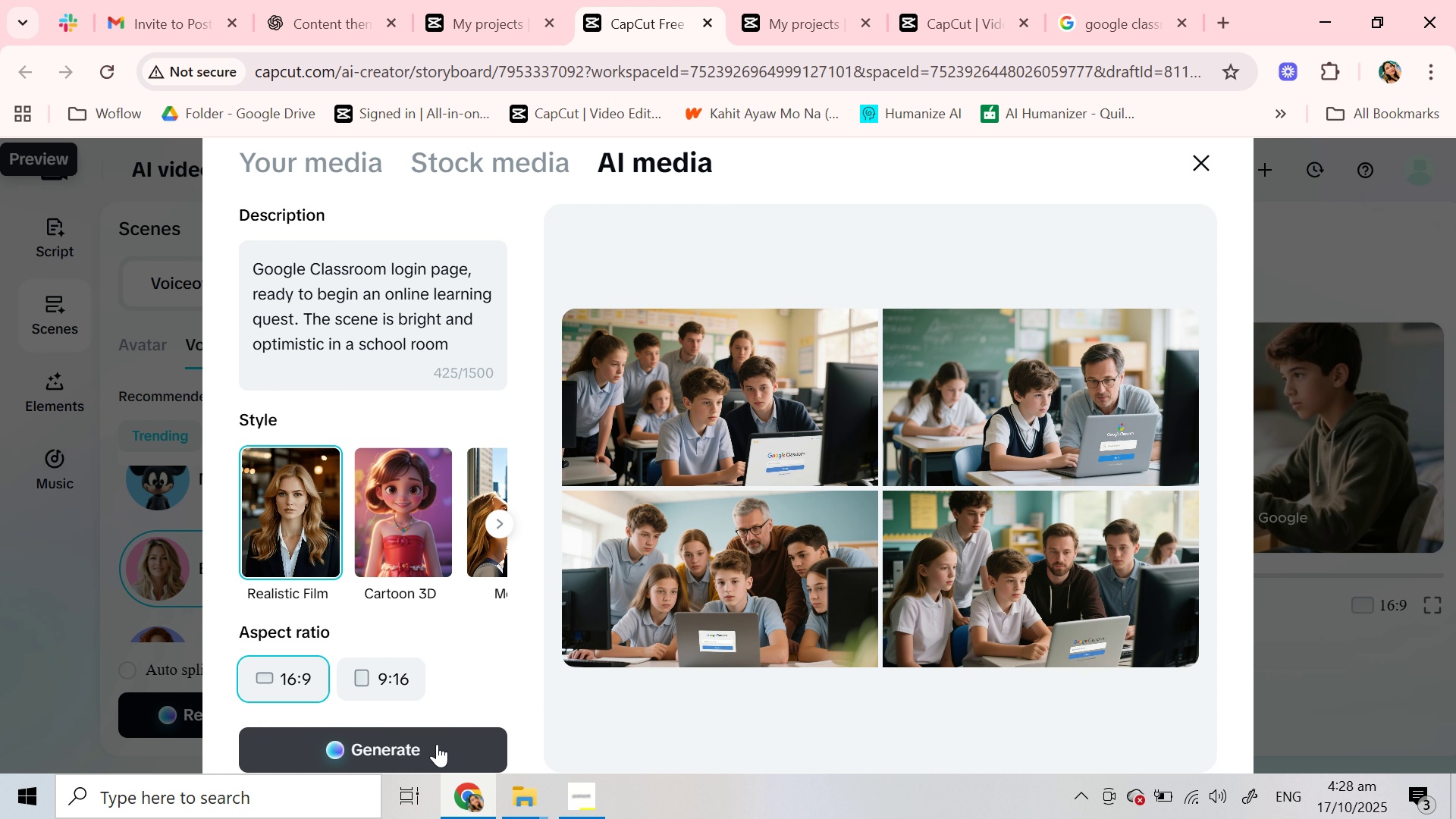 
mouse_move([938, 780])
 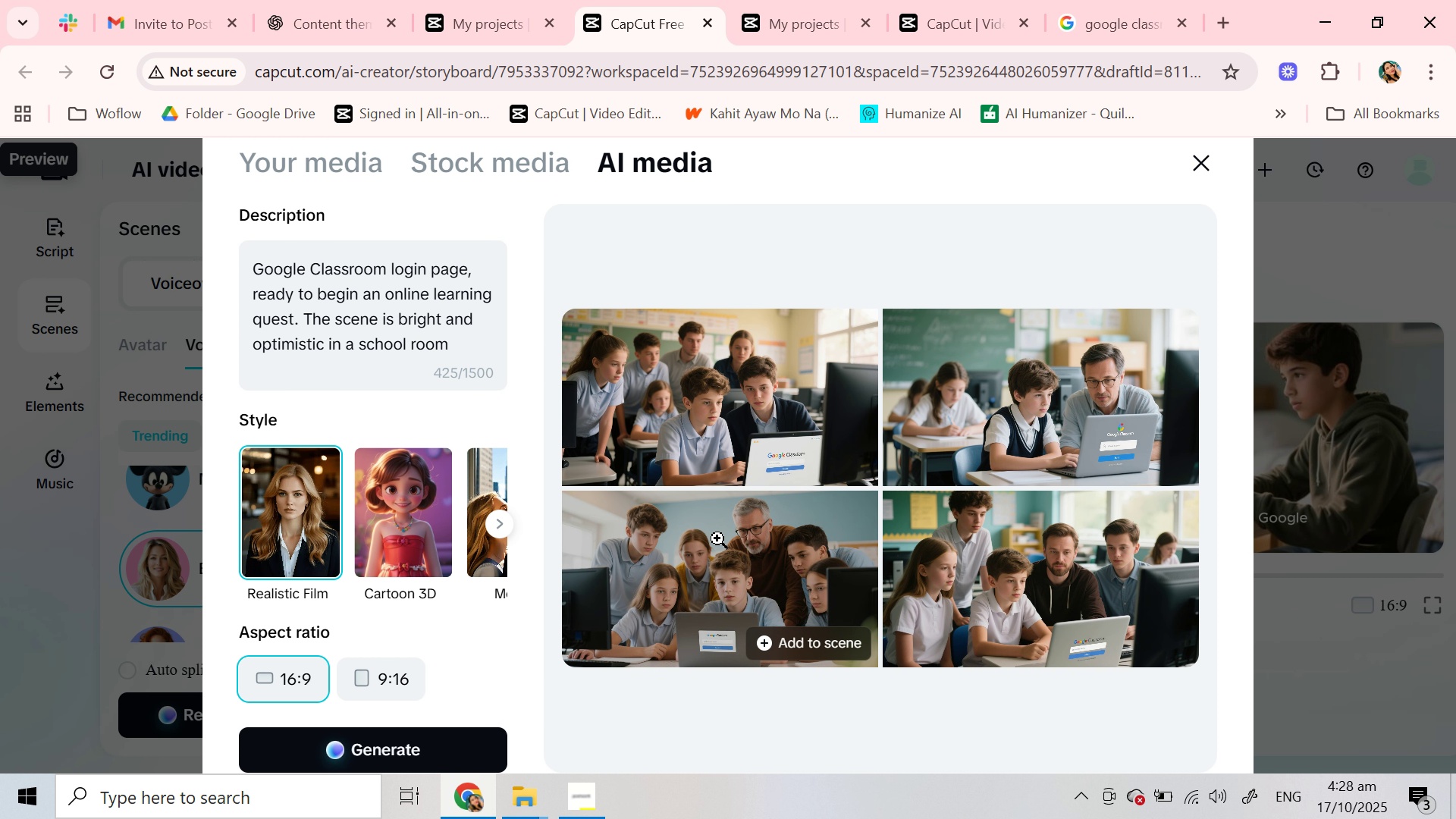 
wait(11.74)
 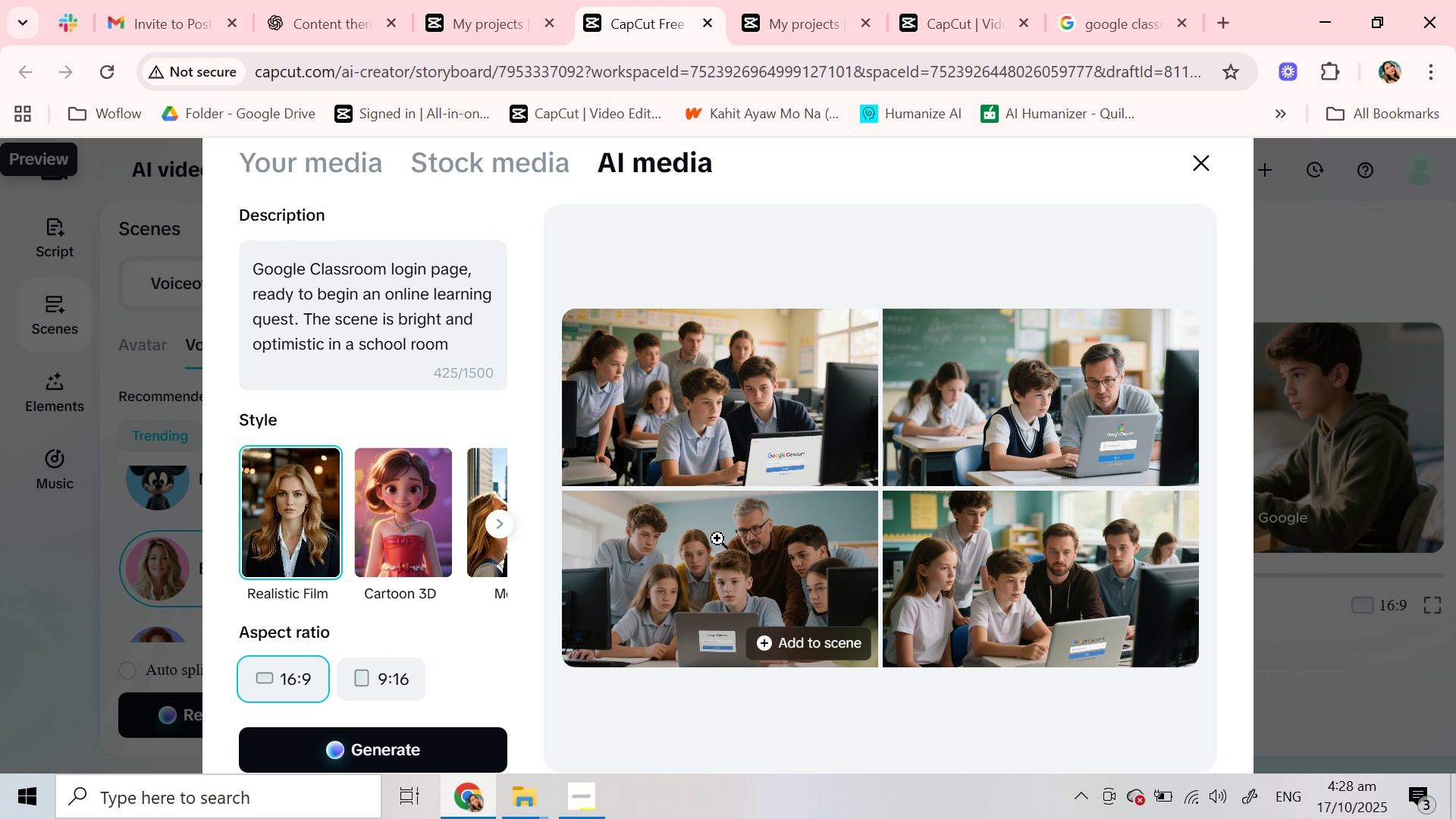 
scroll: coordinate [408, 268], scroll_direction: up, amount: 1.0
 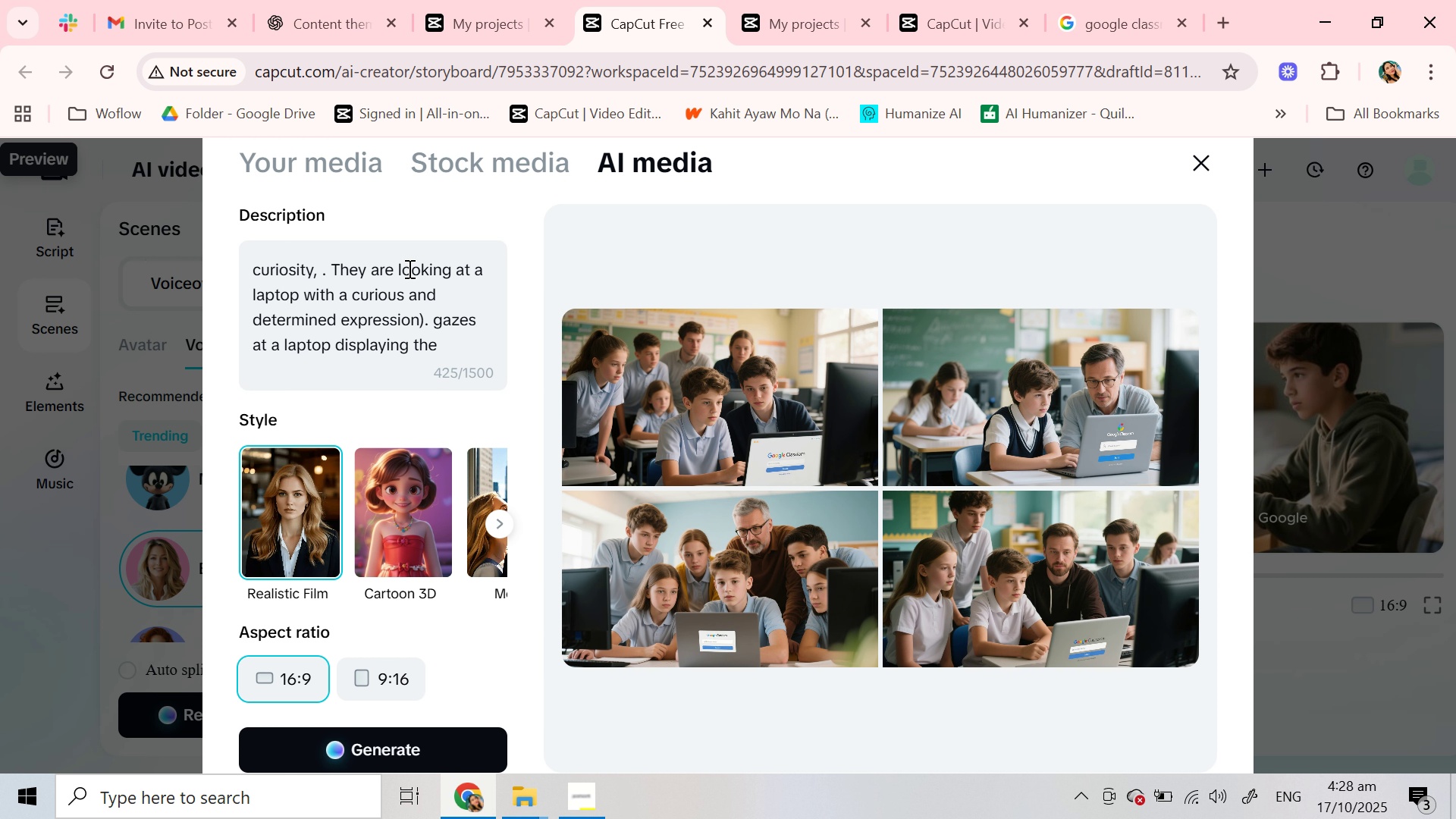 
scroll: coordinate [408, 268], scroll_direction: down, amount: 1.0
 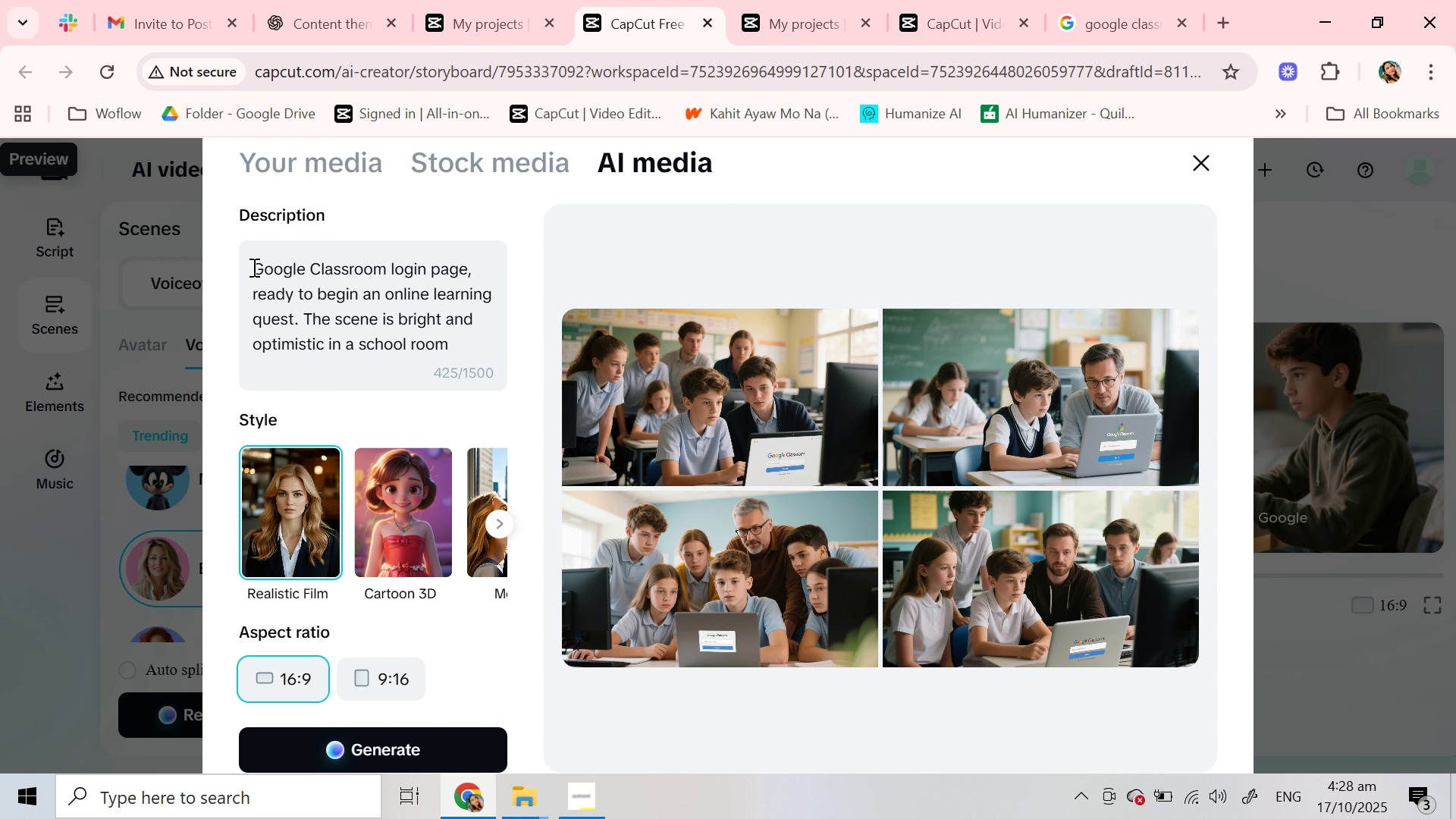 
left_click_drag(start_coordinate=[253, 267], to_coordinate=[289, 268])
 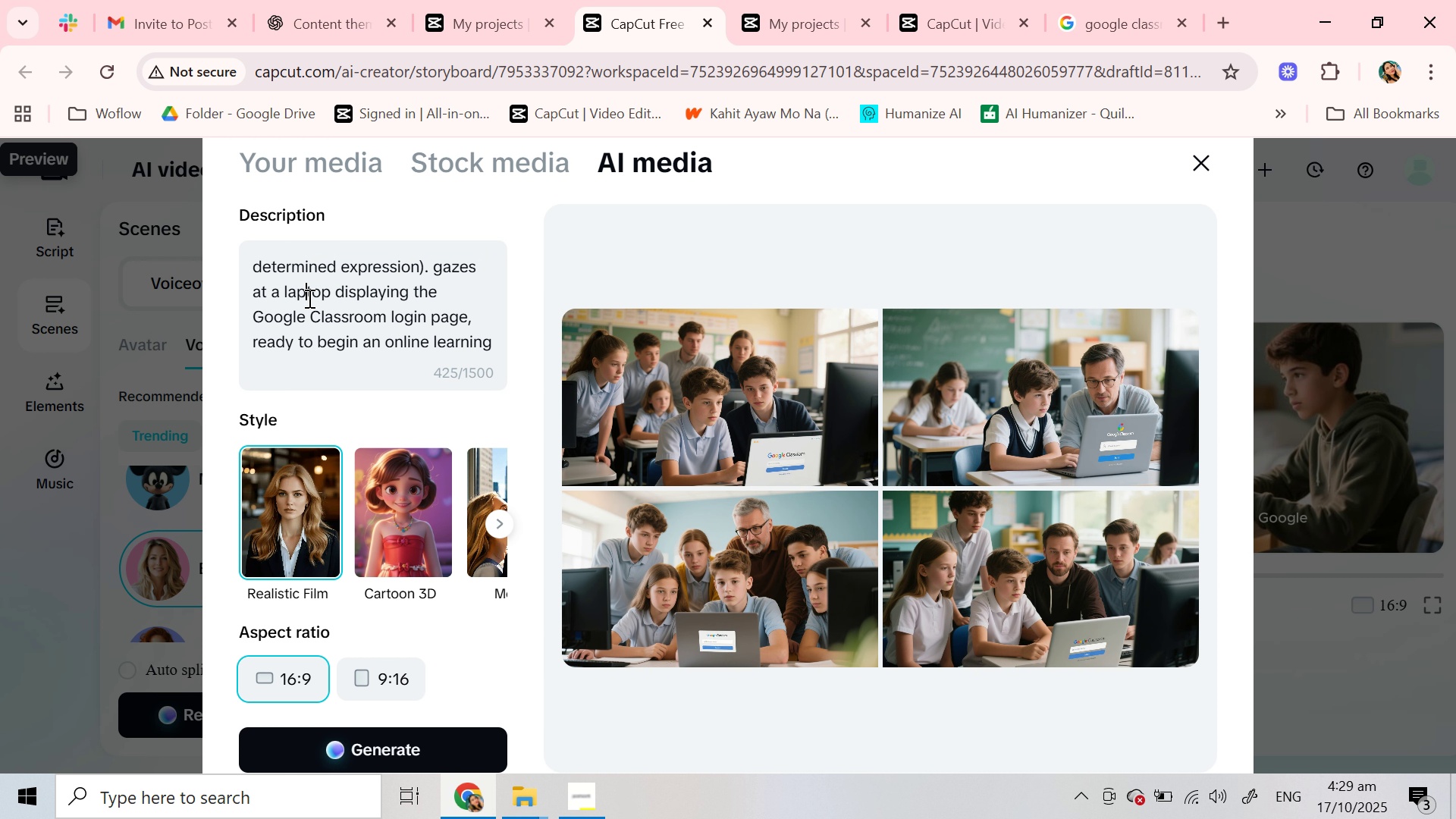 
left_click([308, 298])
 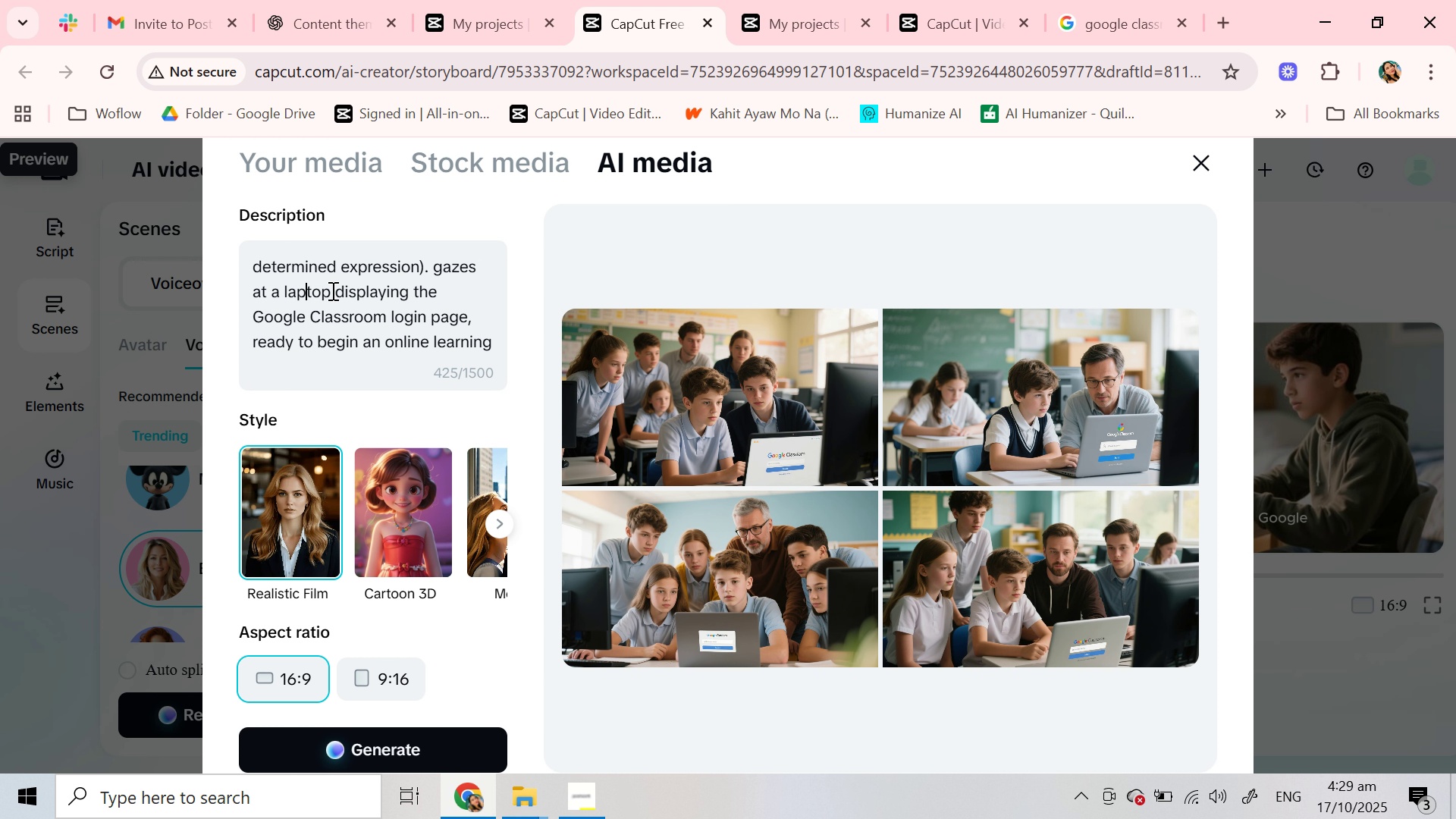 
left_click_drag(start_coordinate=[335, 291], to_coordinate=[410, 298])
 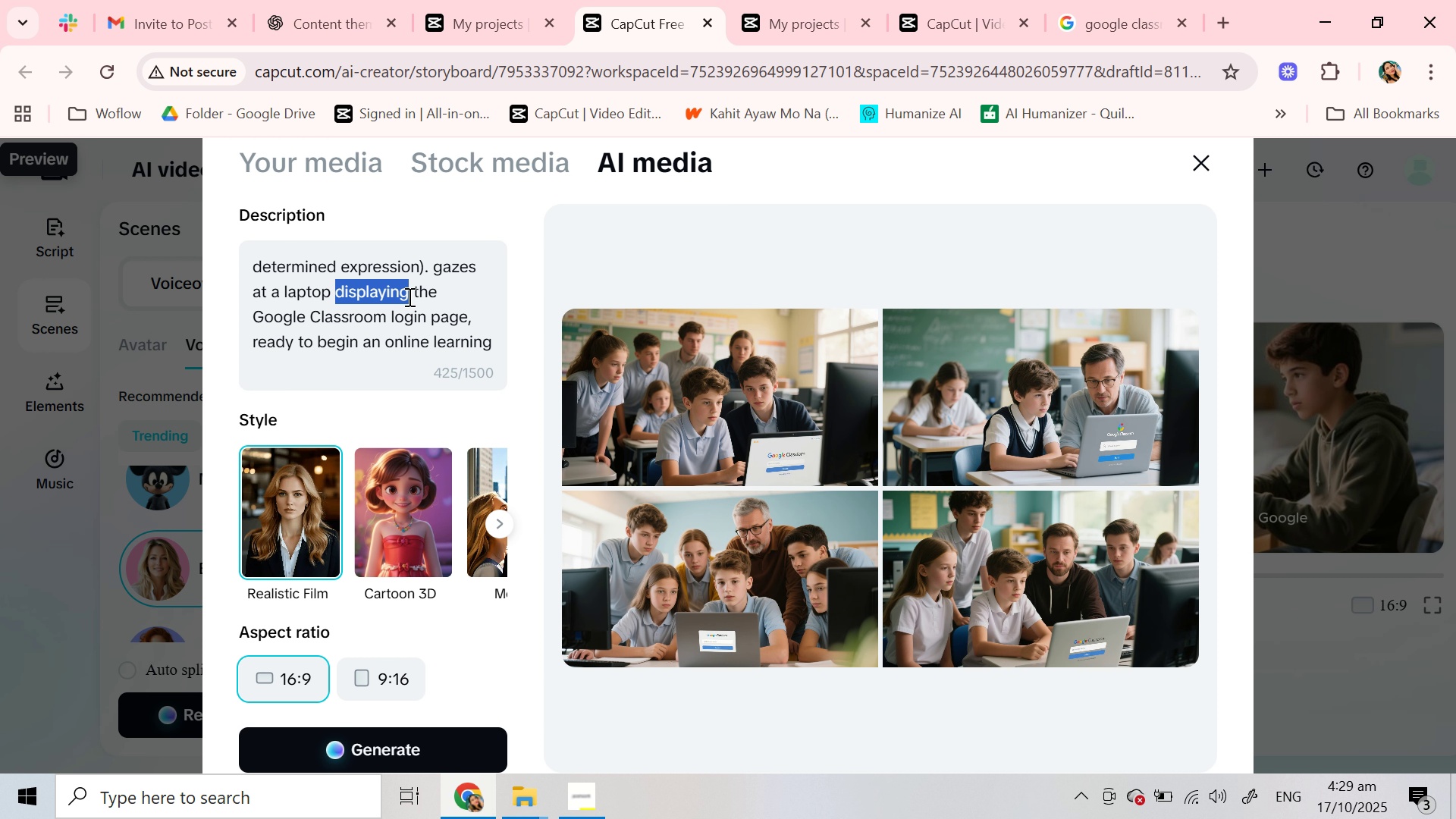 
key(Backspace)
key(Backspace)
type(. On the above of their heads like a projection scenery should )
 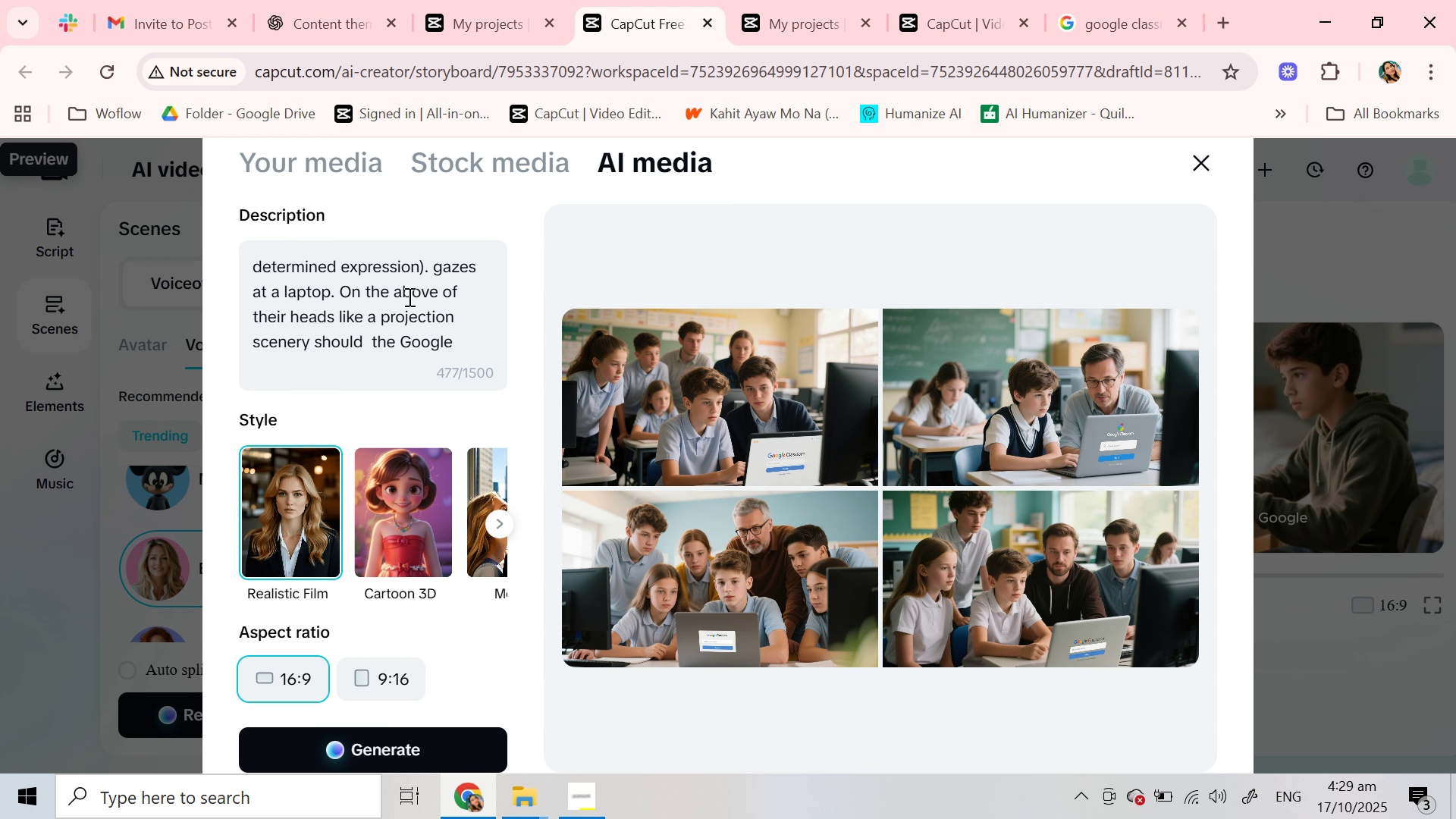 
scroll: coordinate [408, 297], scroll_direction: down, amount: 1.0
 